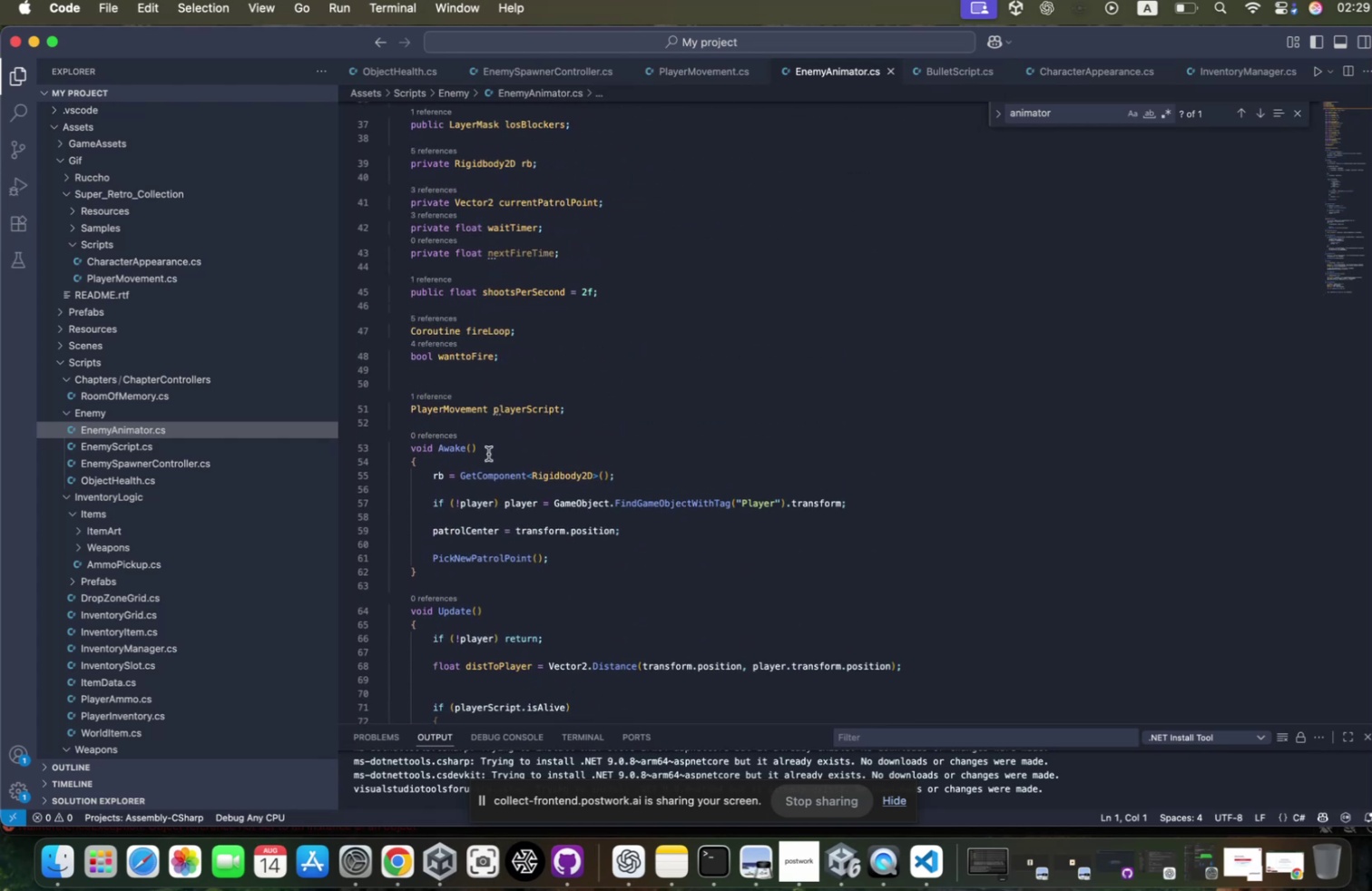 
left_click([484, 457])
 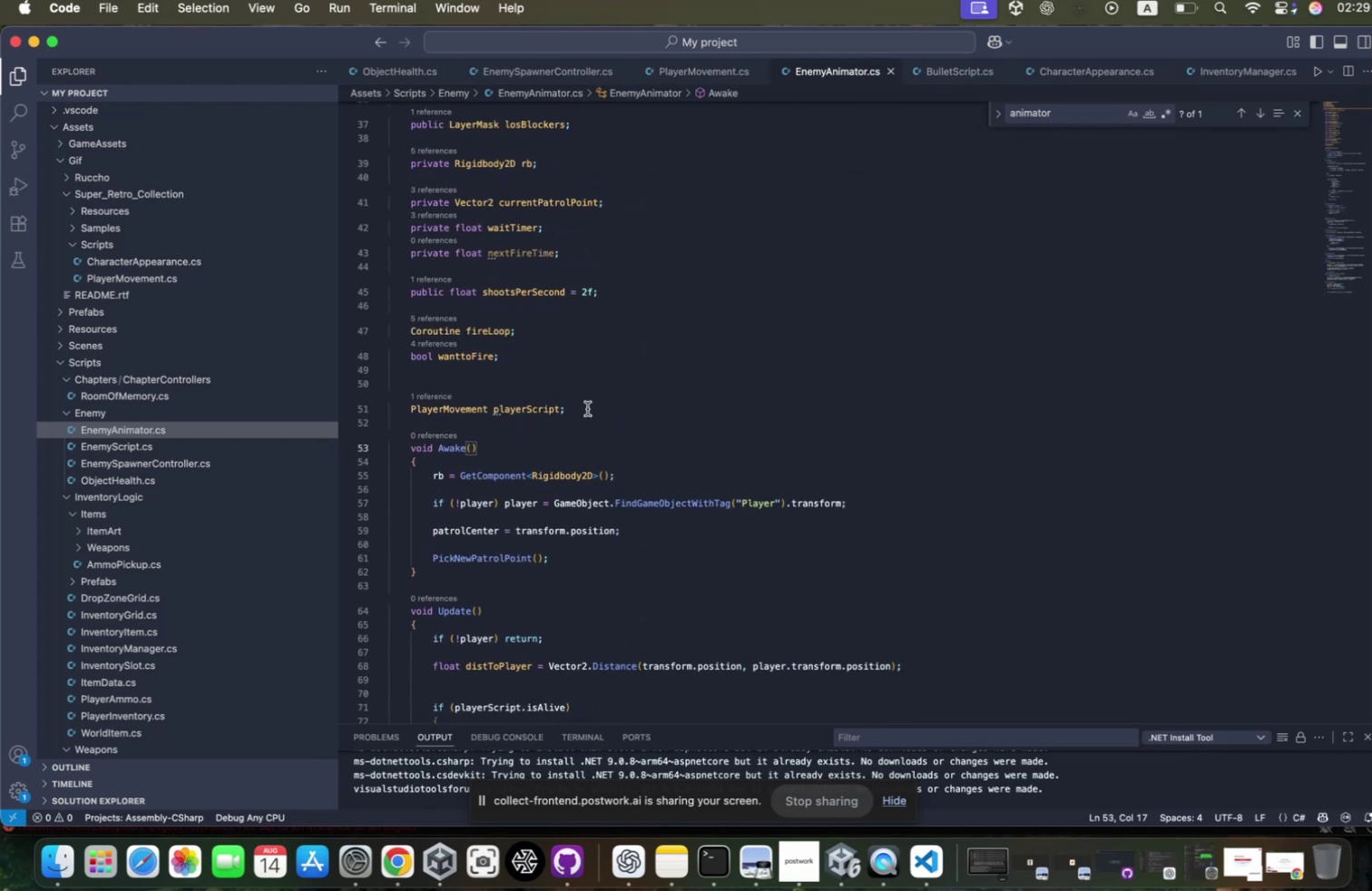 
key(ArrowDown)
 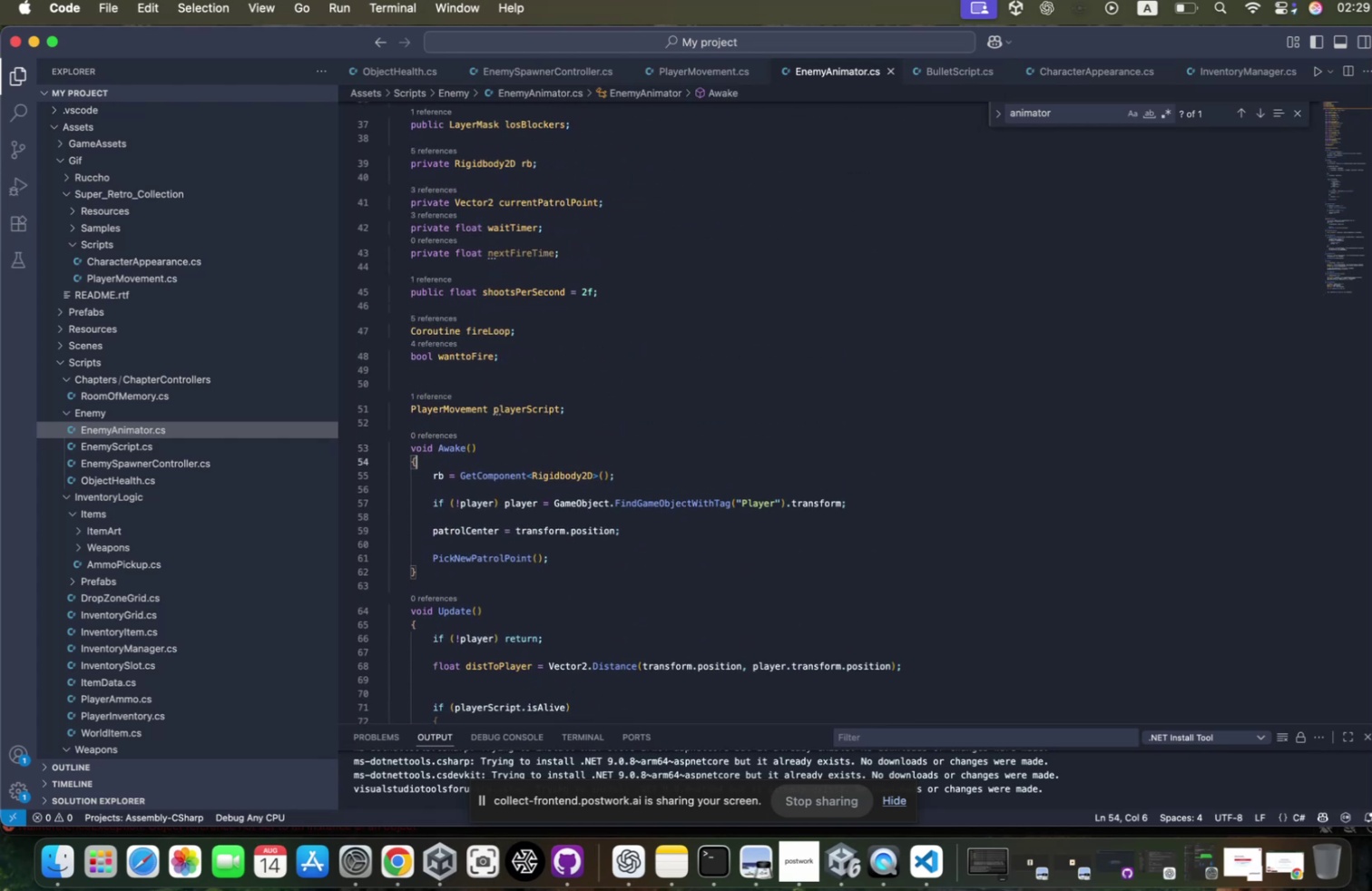 
key(Enter)
 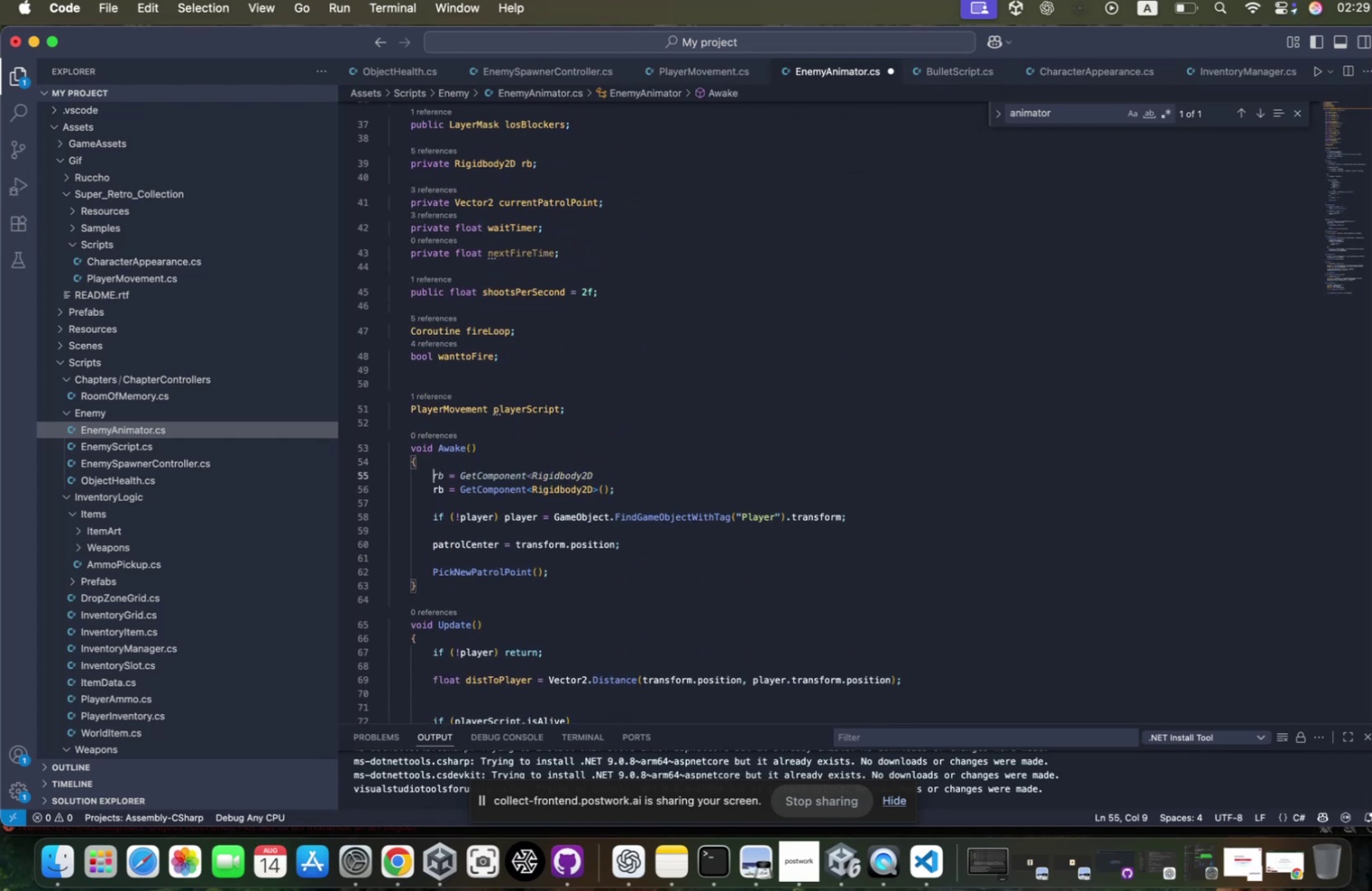 
type(playersc)
key(Tab)
type( = g)
key(Backspace)
type(ge)
key(Backspace)
type(am)
key(Tab)
type(.getcom)
key(Tab)
type(<)
 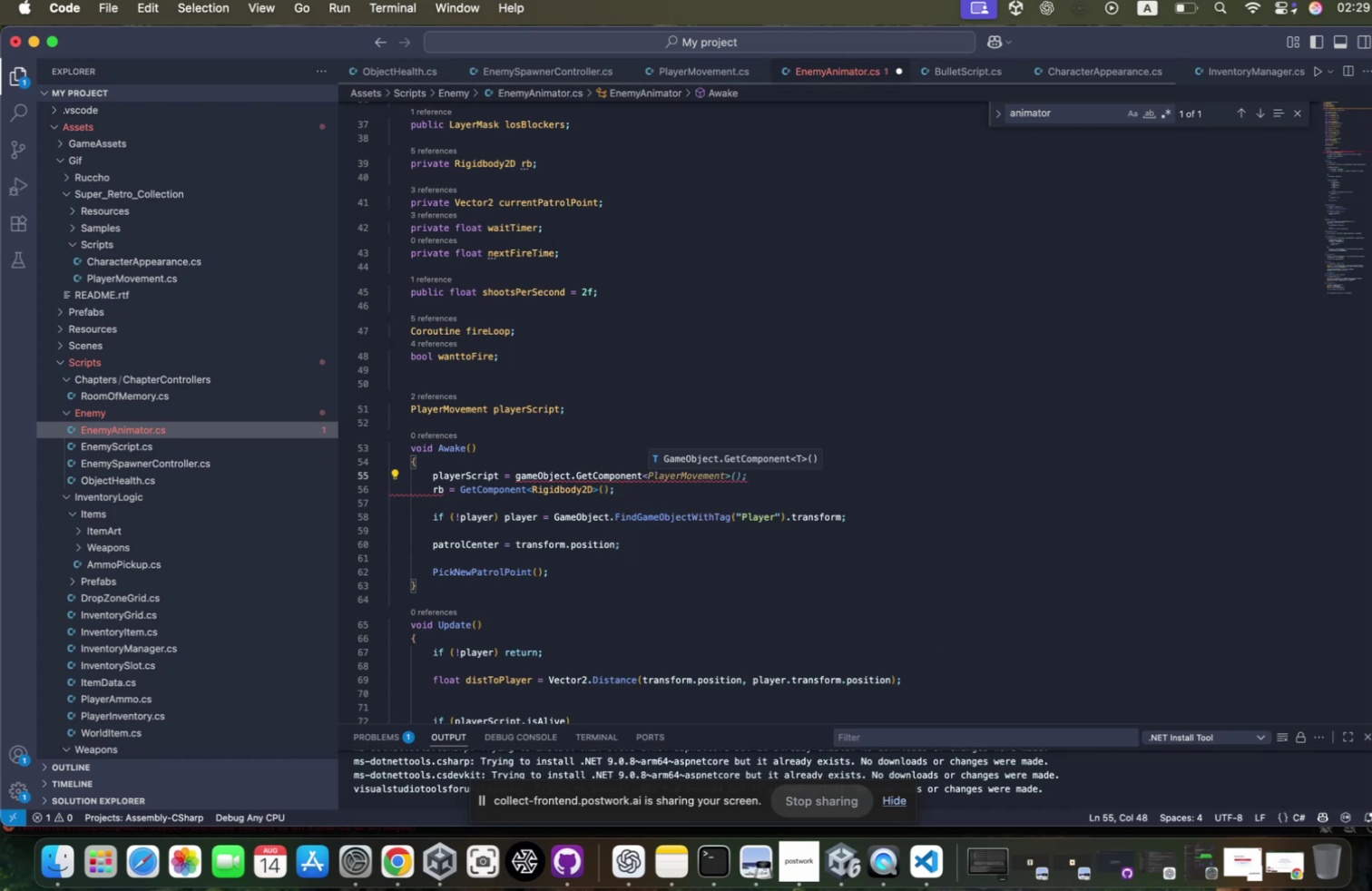 
hold_key(key=ShiftRight, duration=0.95)
 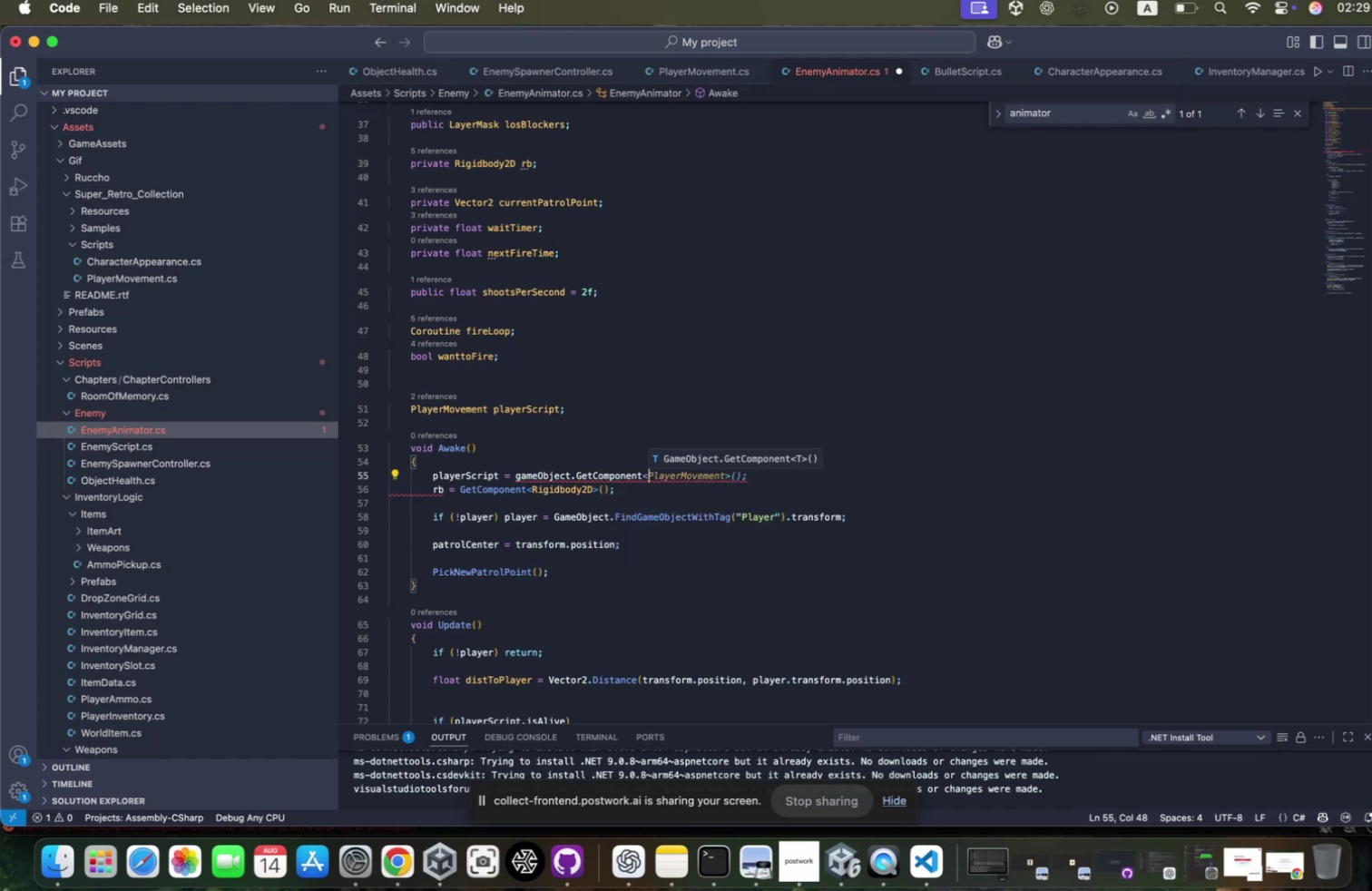 
type(Playermov)
key(Tab)
type(?)
key(Backspace)
type(>();)
 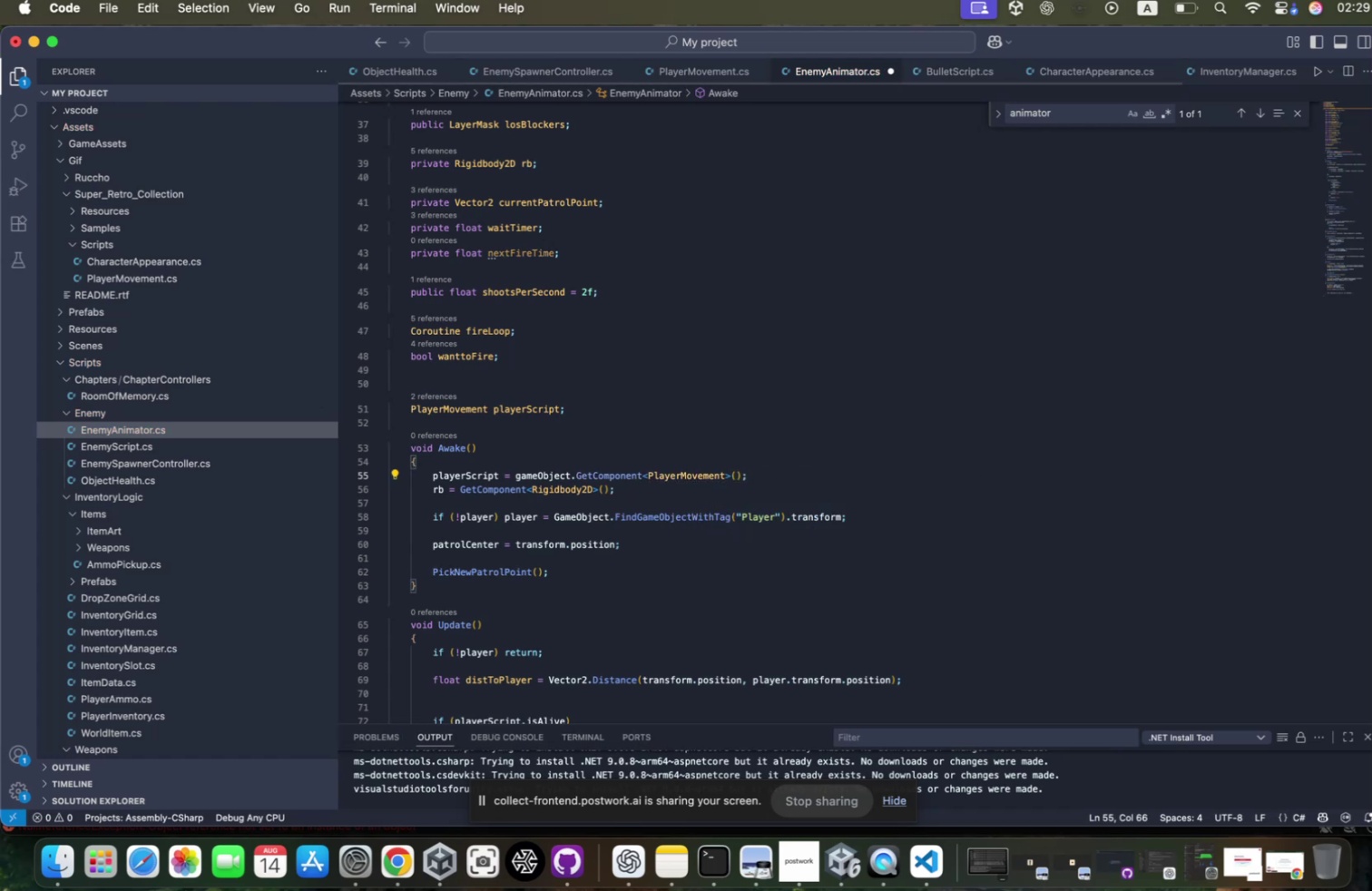 
wait(5.49)
 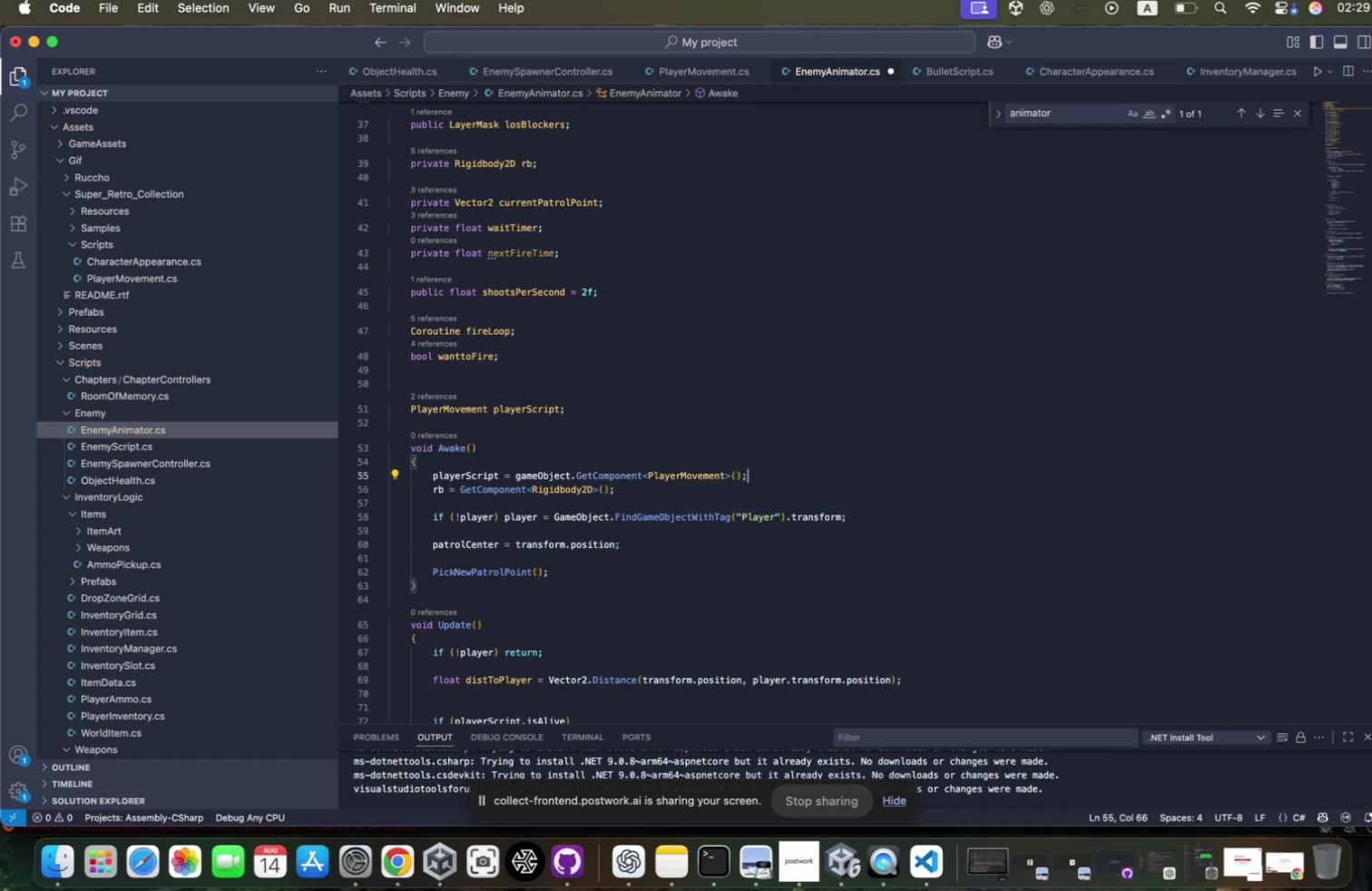 
key(Meta+S)
 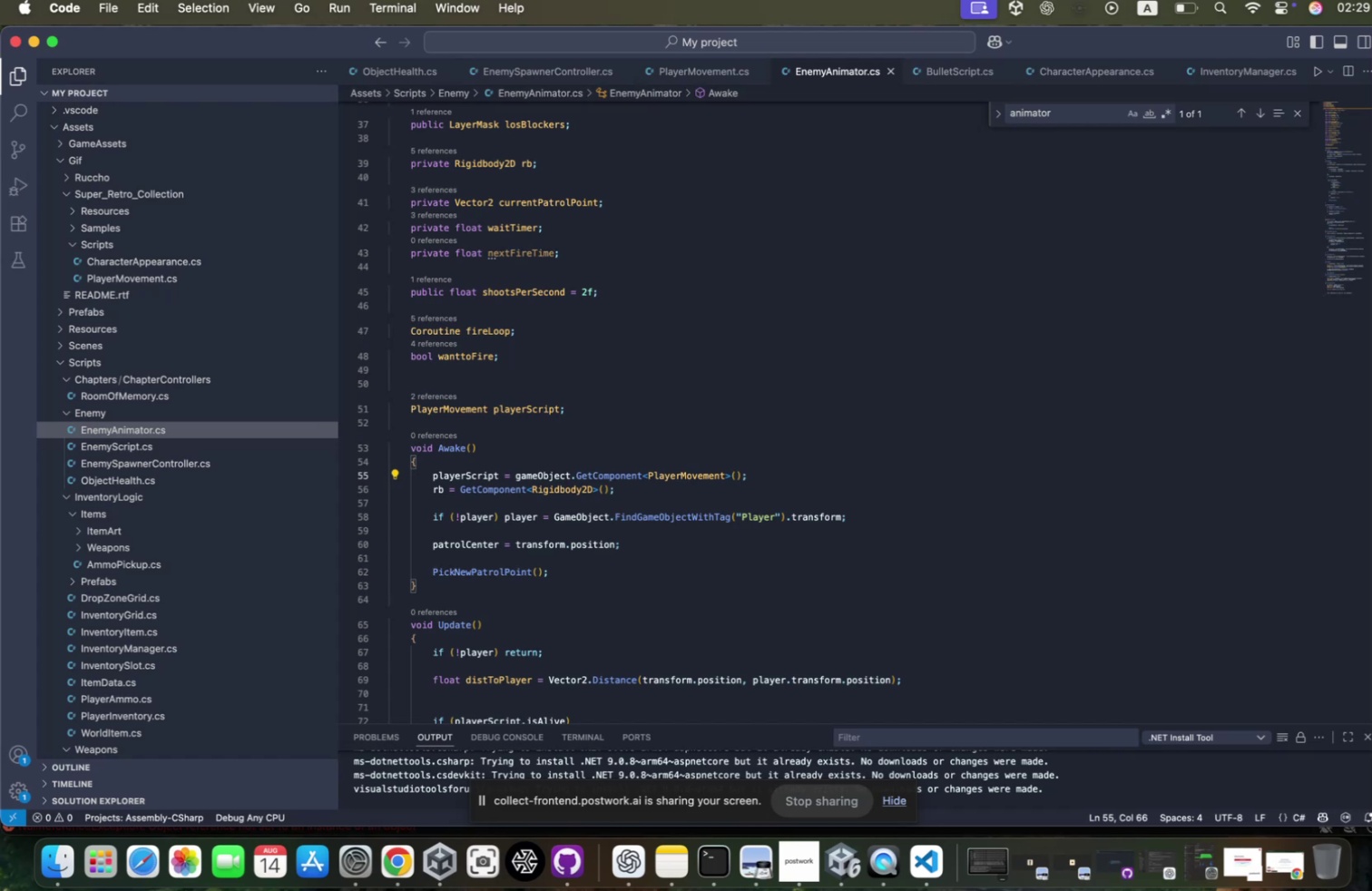 
wait(8.62)
 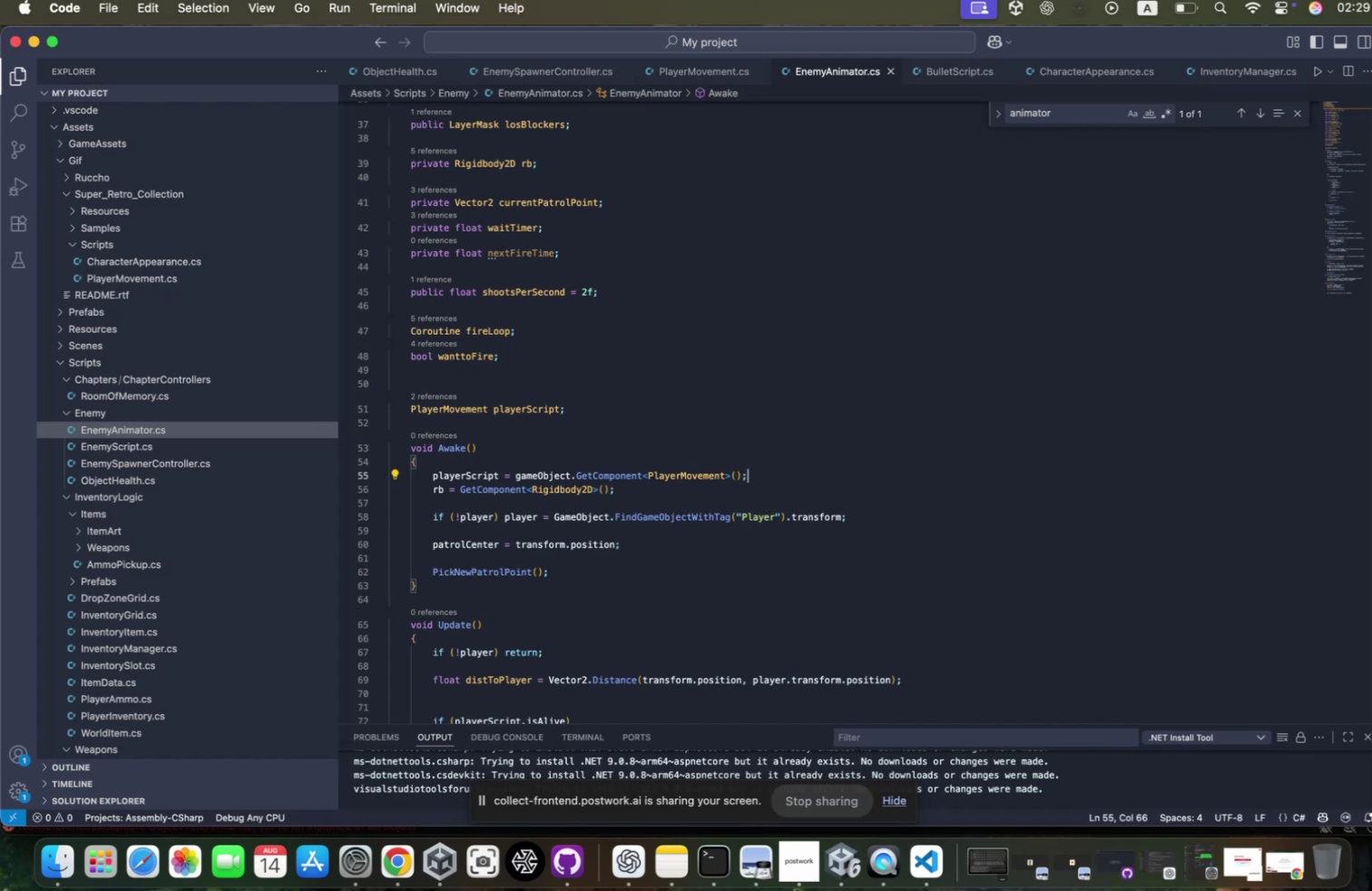 
key(Meta+S)
 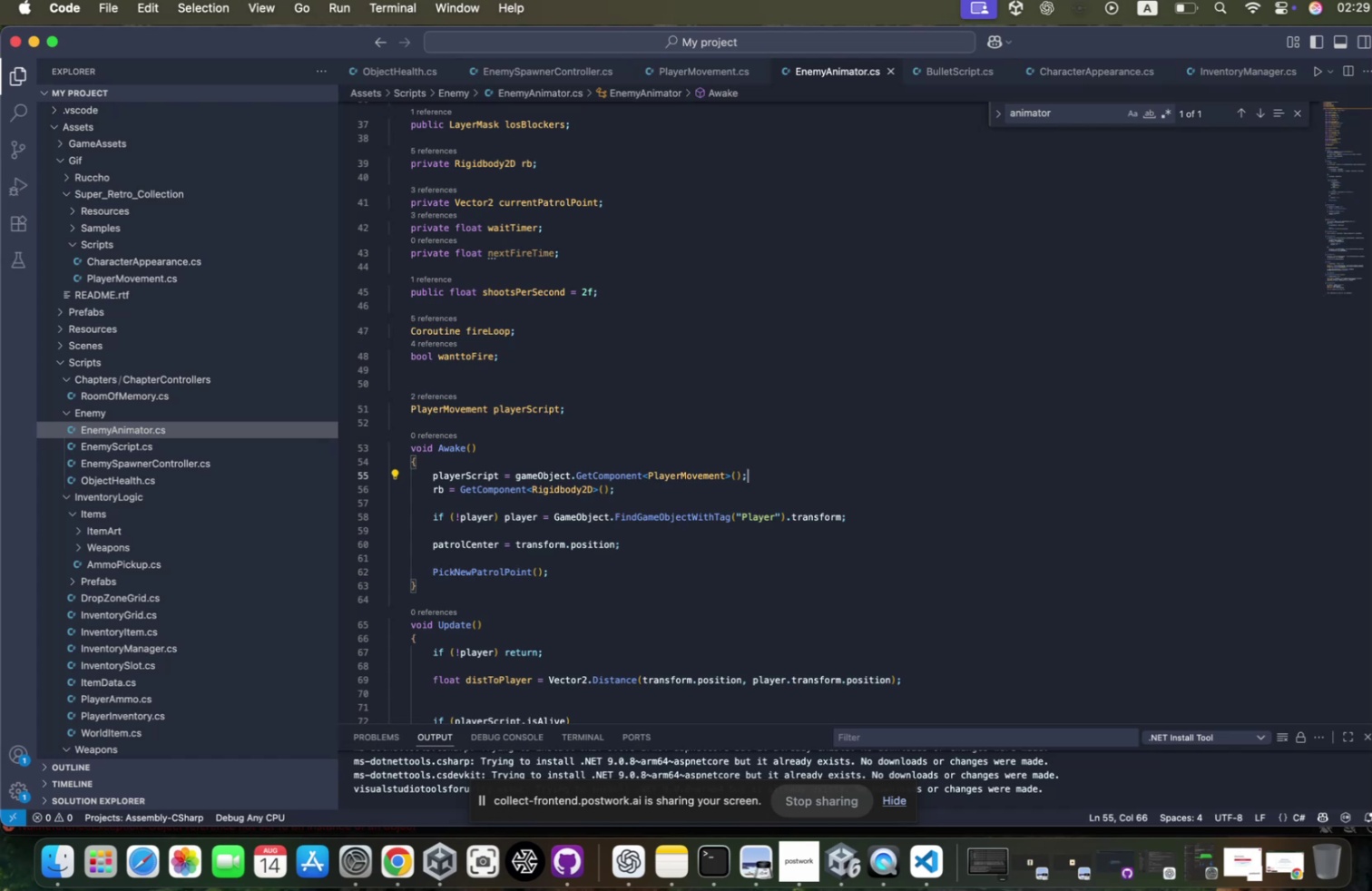 
wait(6.1)
 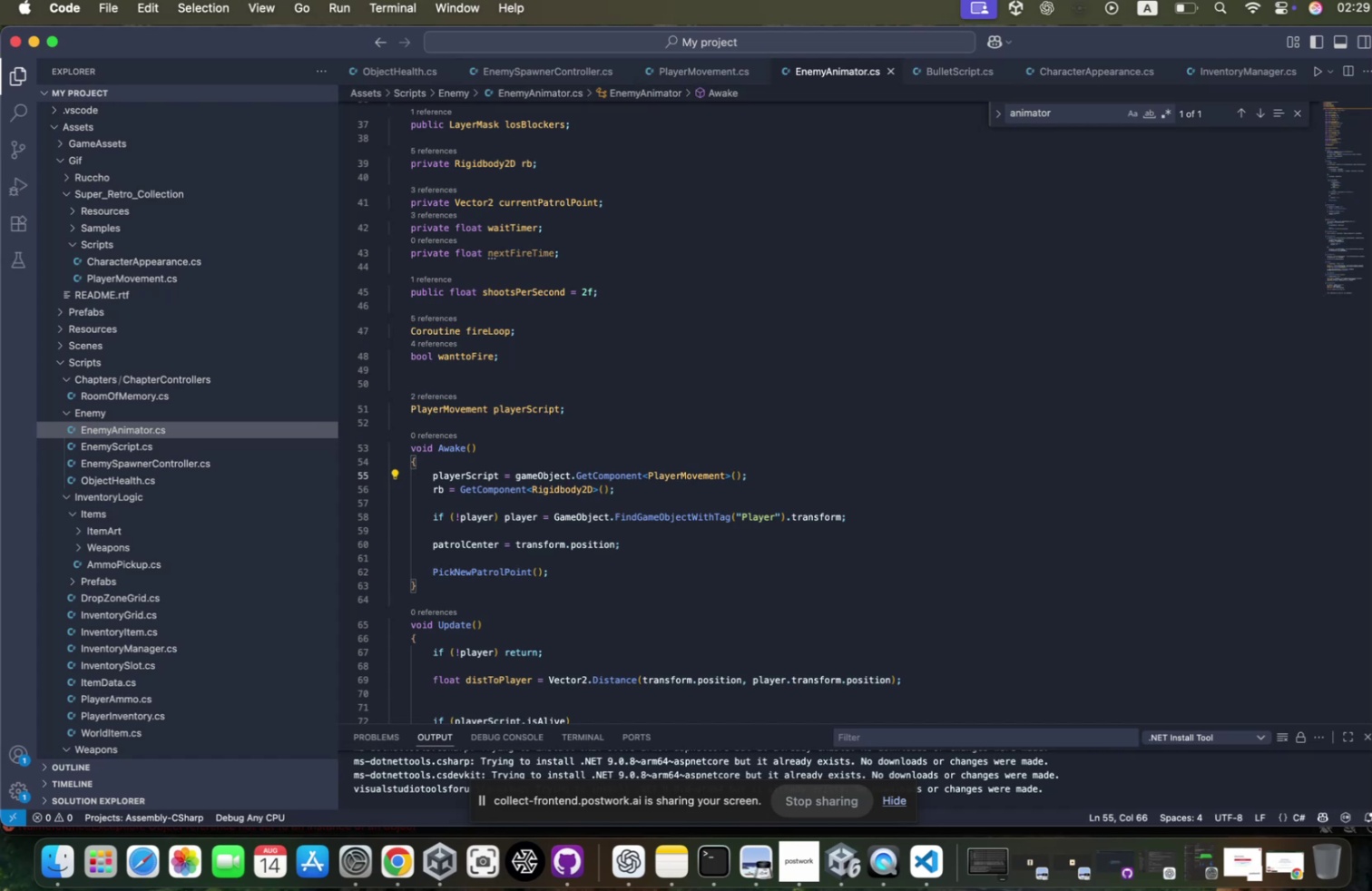 
key(Control+S)
 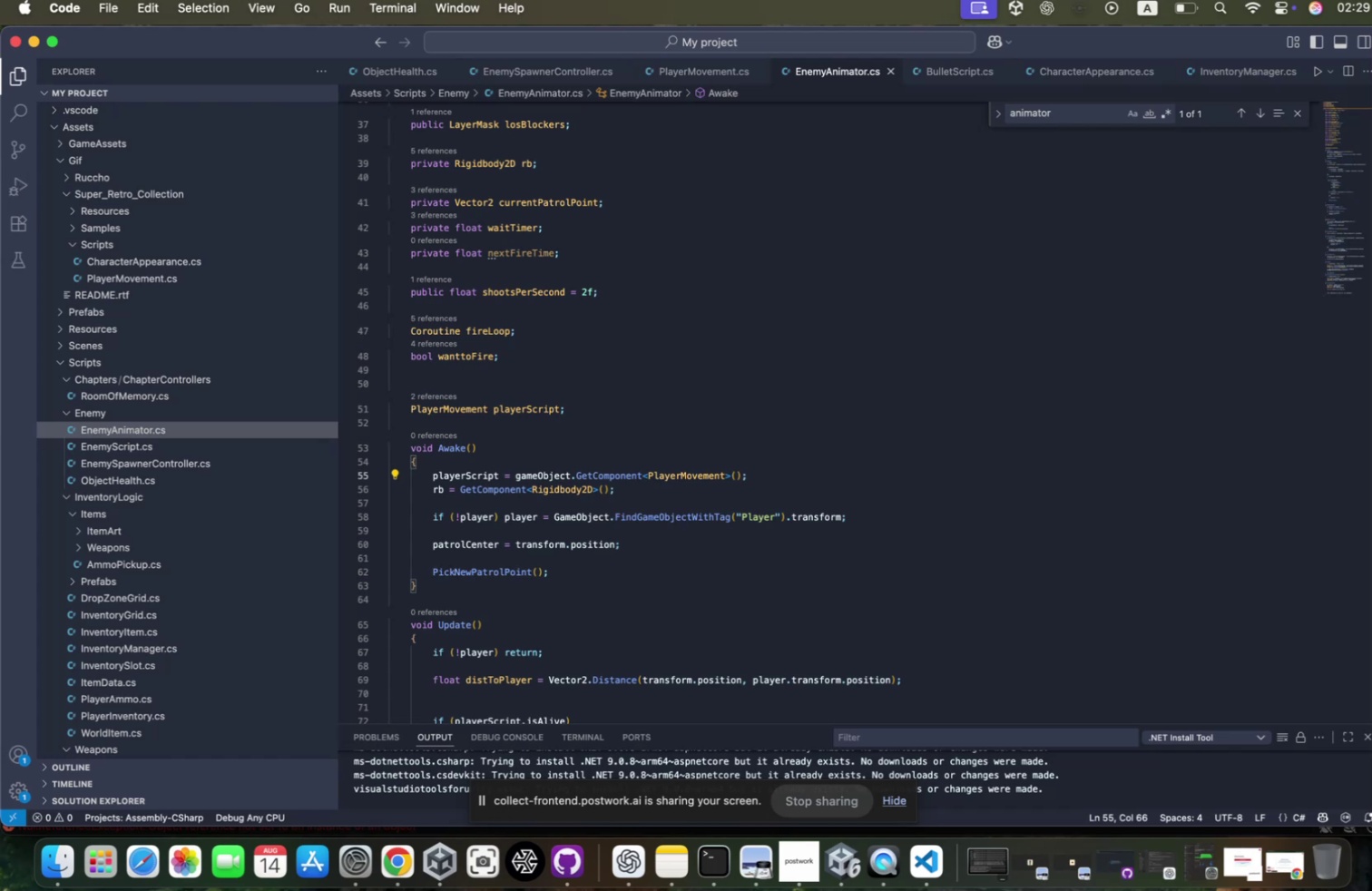 
key(Meta+CommandLeft)
 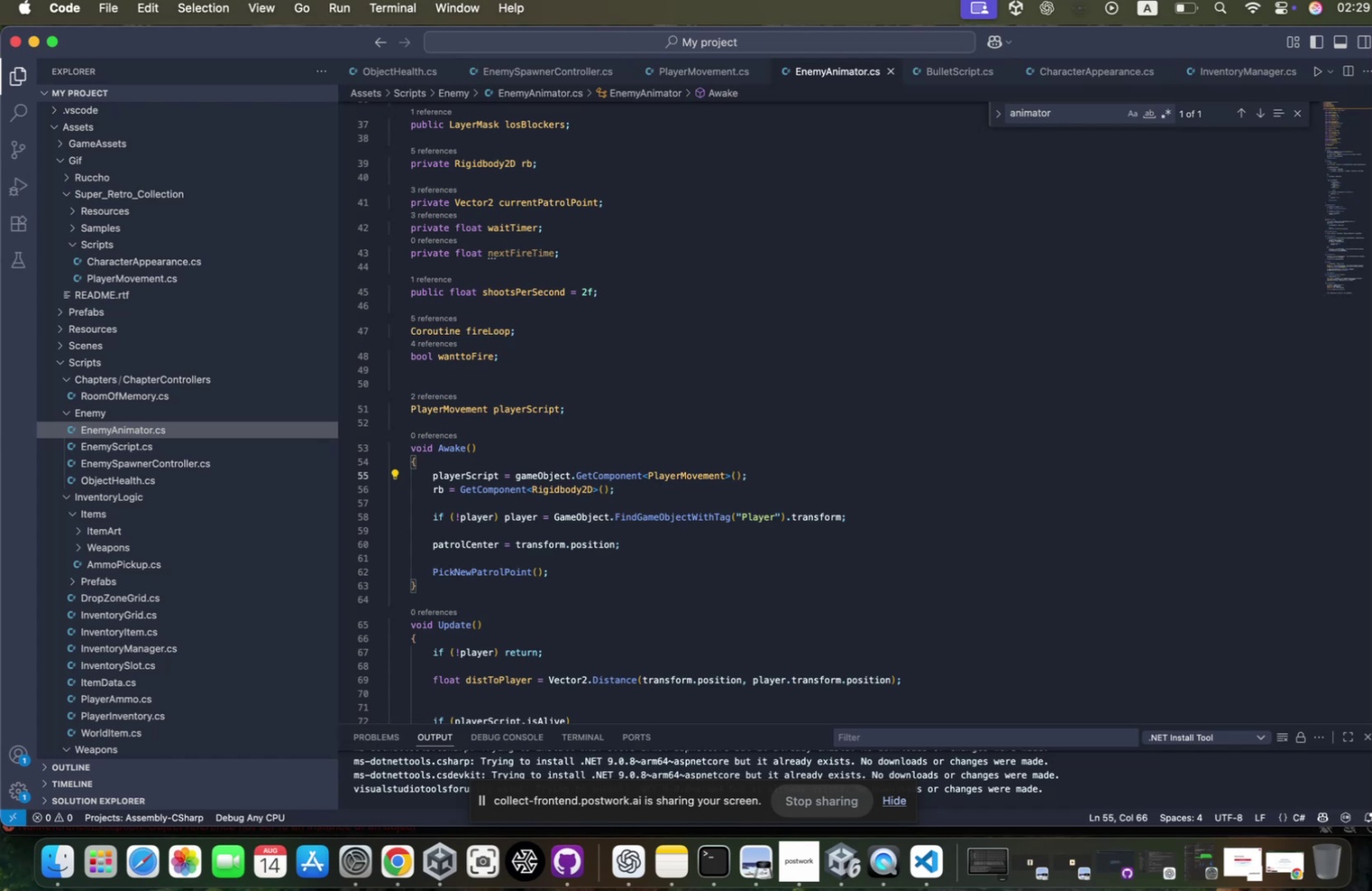 
key(Meta+S)
 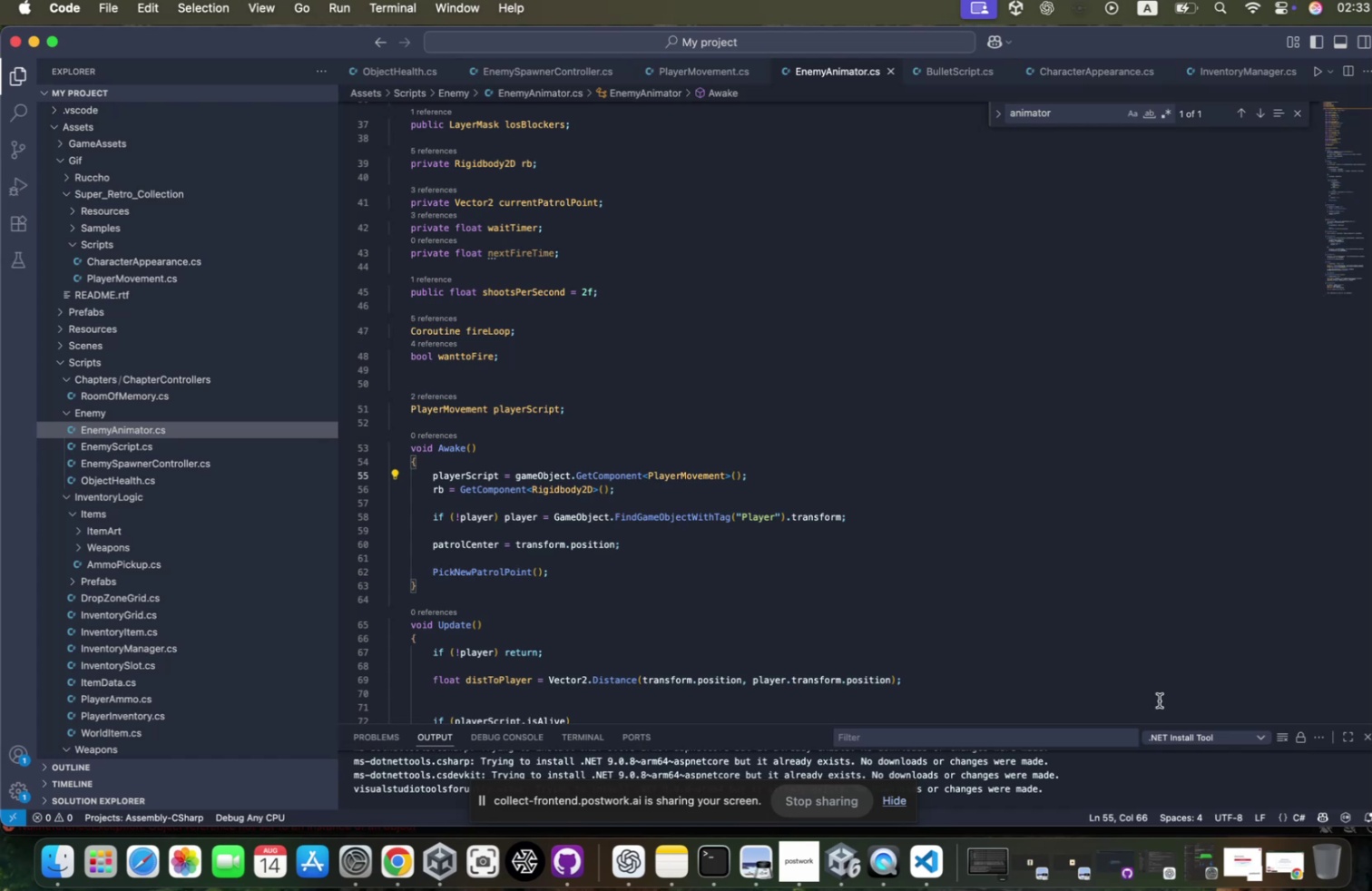 
wait(215.89)
 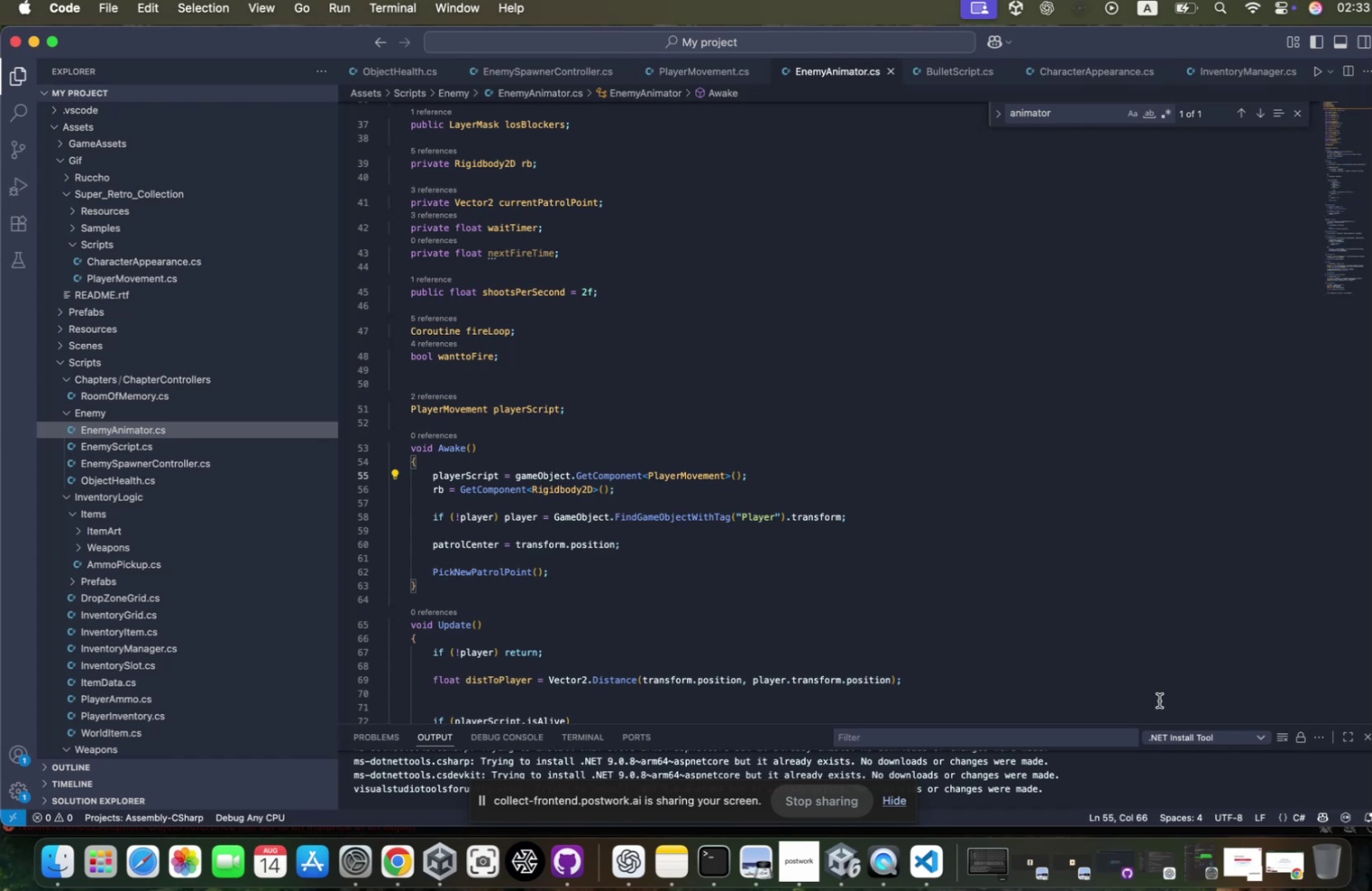 
scroll: coordinate [729, 498], scroll_direction: down, amount: 28.0
 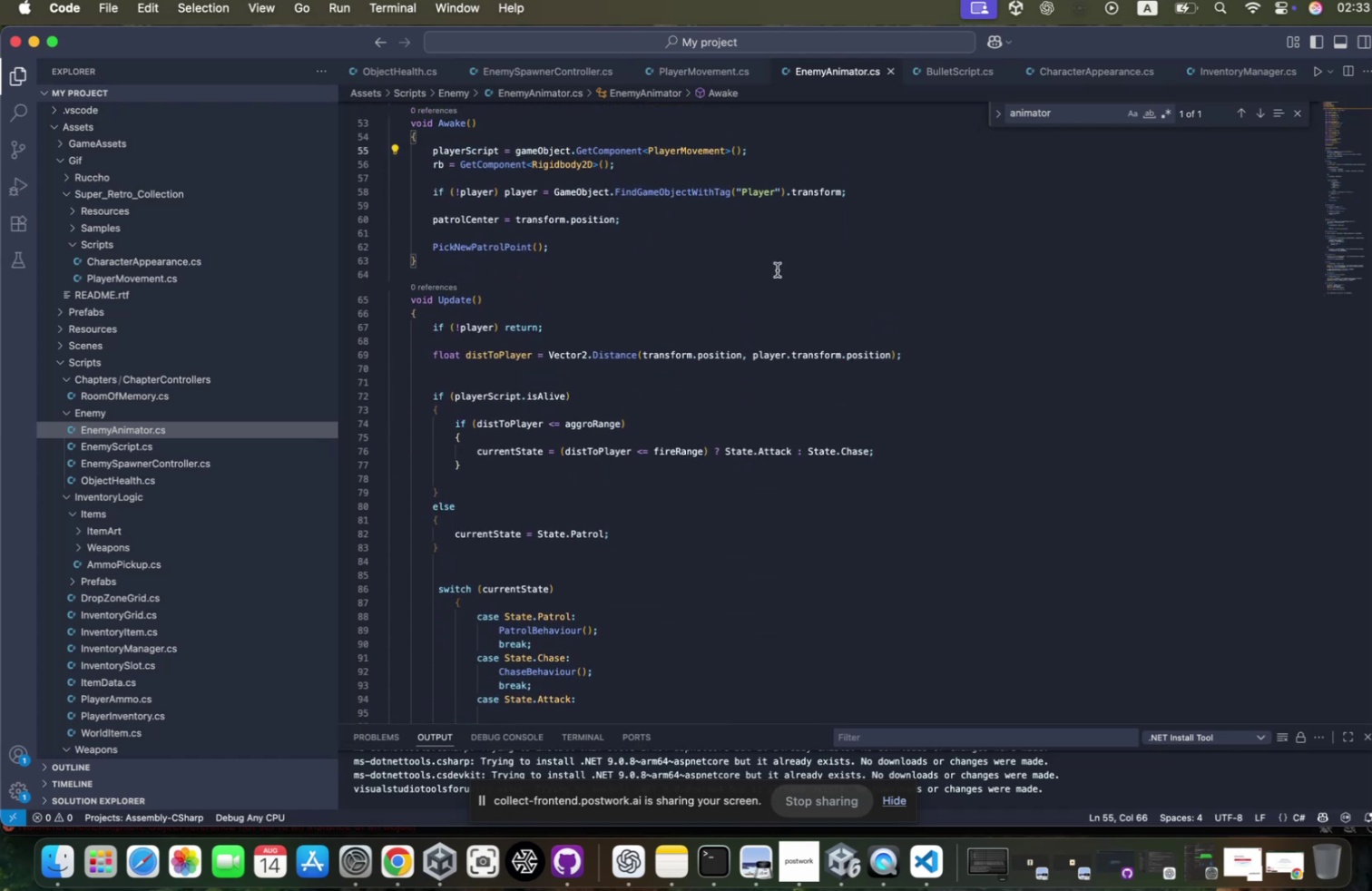 
key(Control+S)
 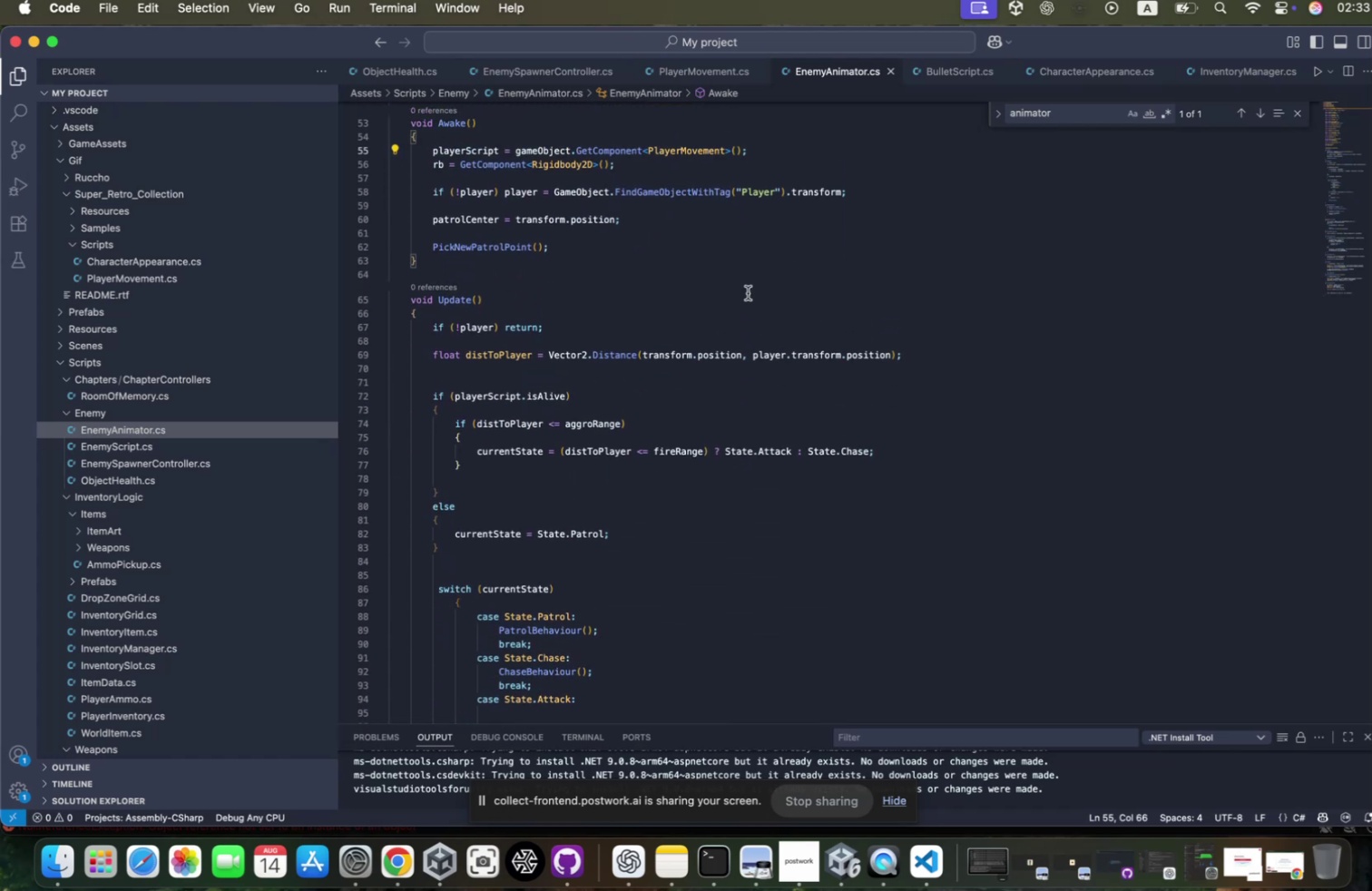 
key(Meta+S)
 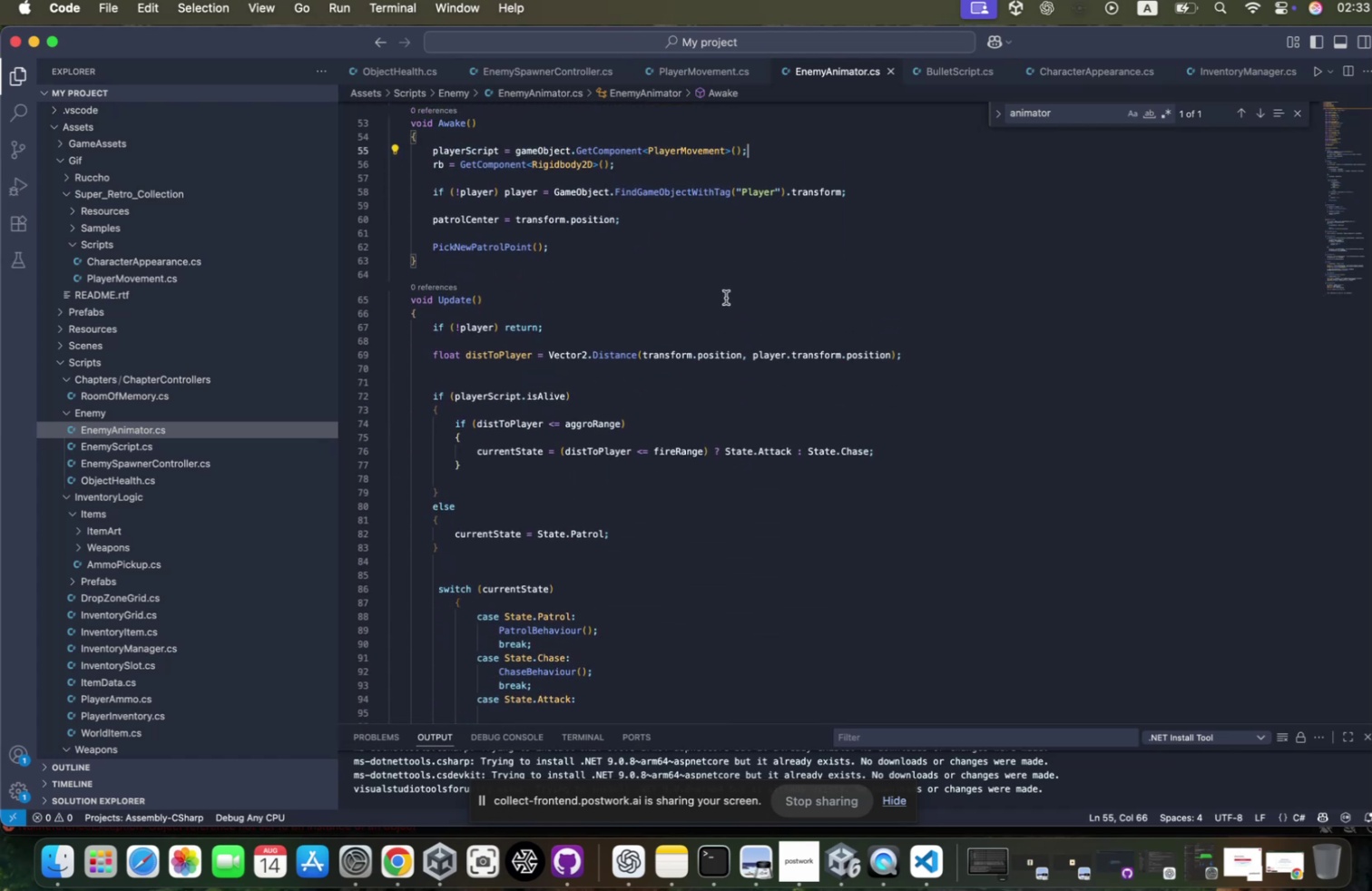 
key(Meta+CommandLeft)
 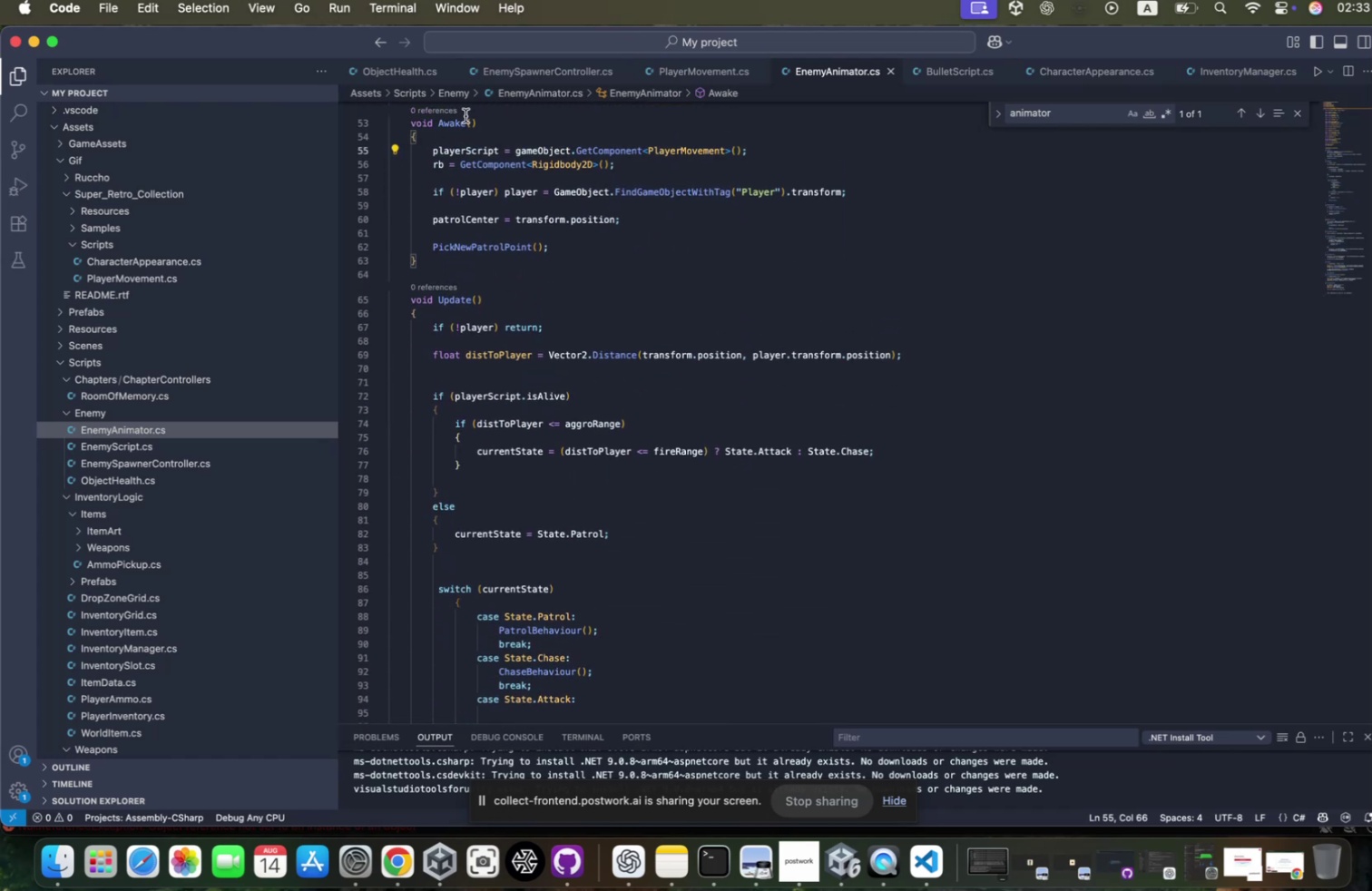 
key(Meta+S)
 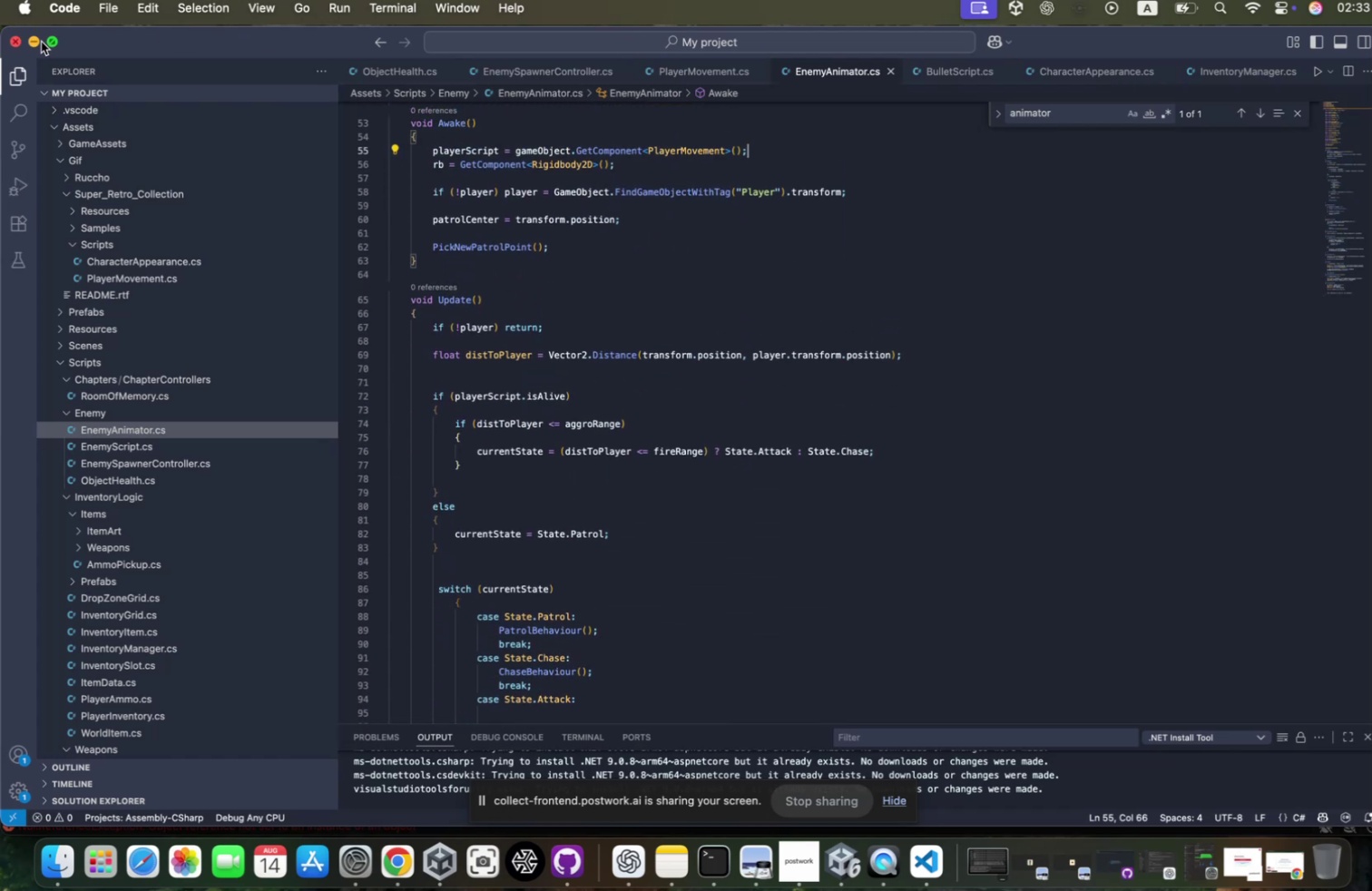 
left_click([35, 51])
 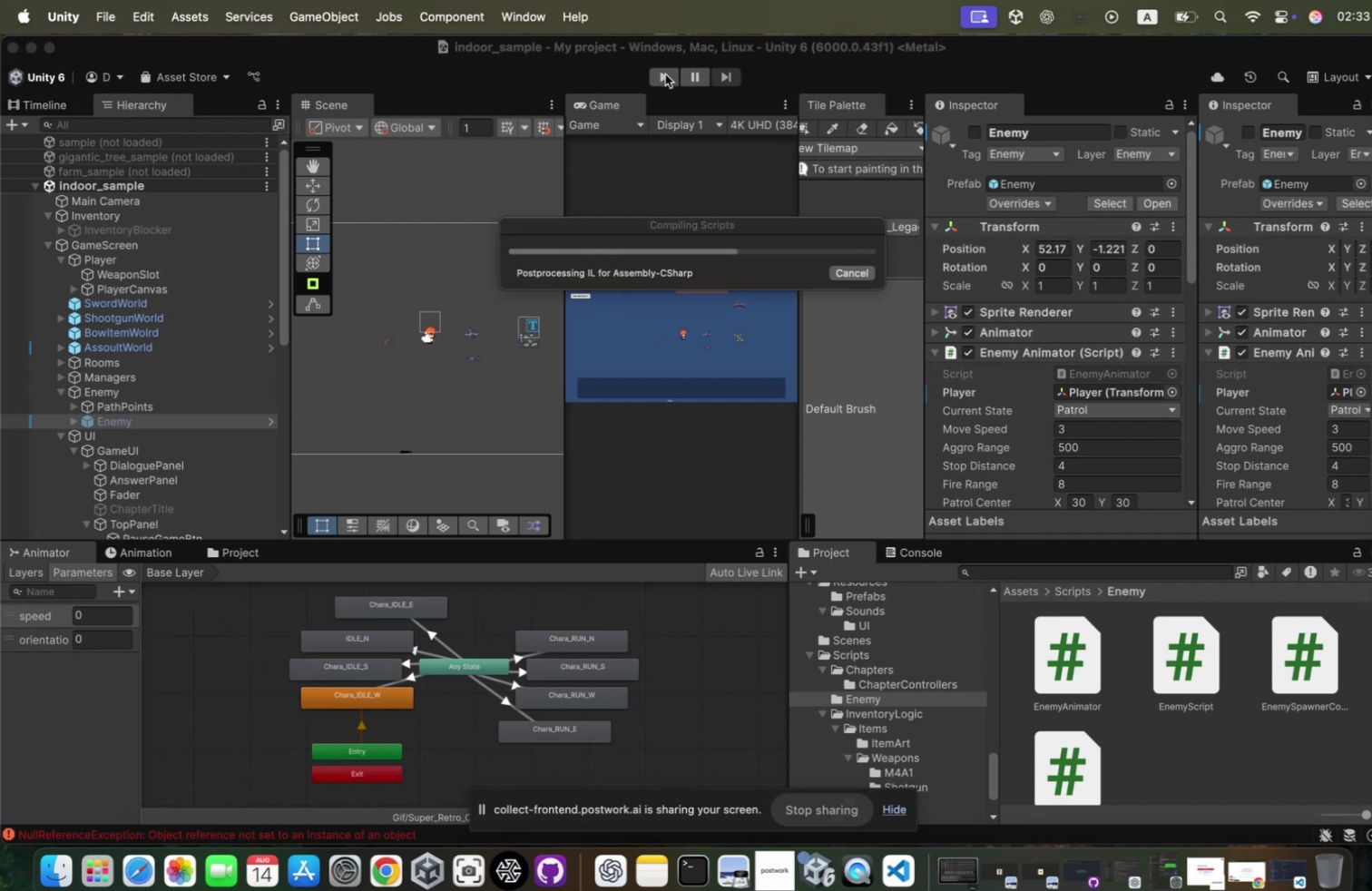 
wait(15.75)
 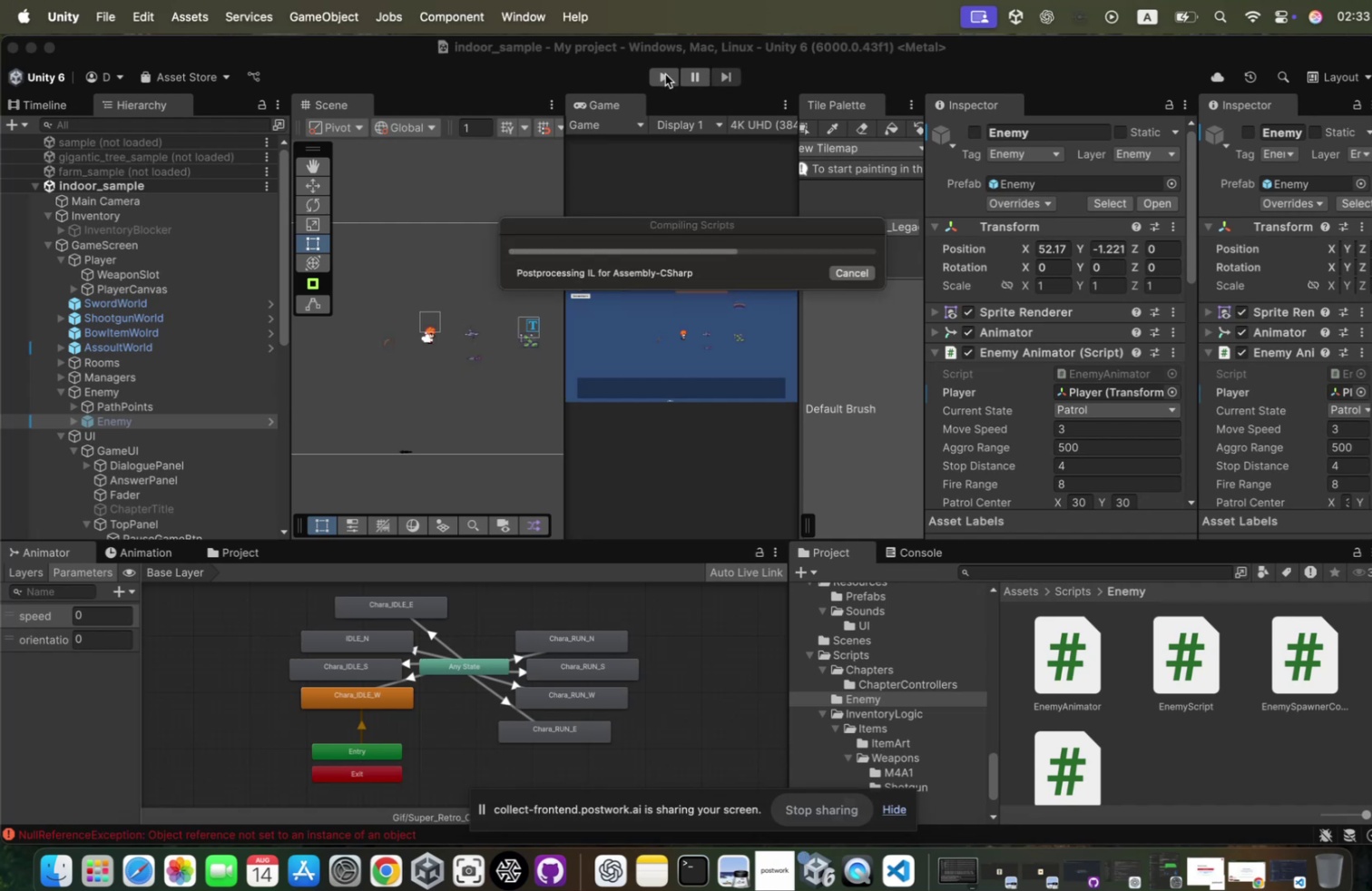 
left_click([778, 107])
 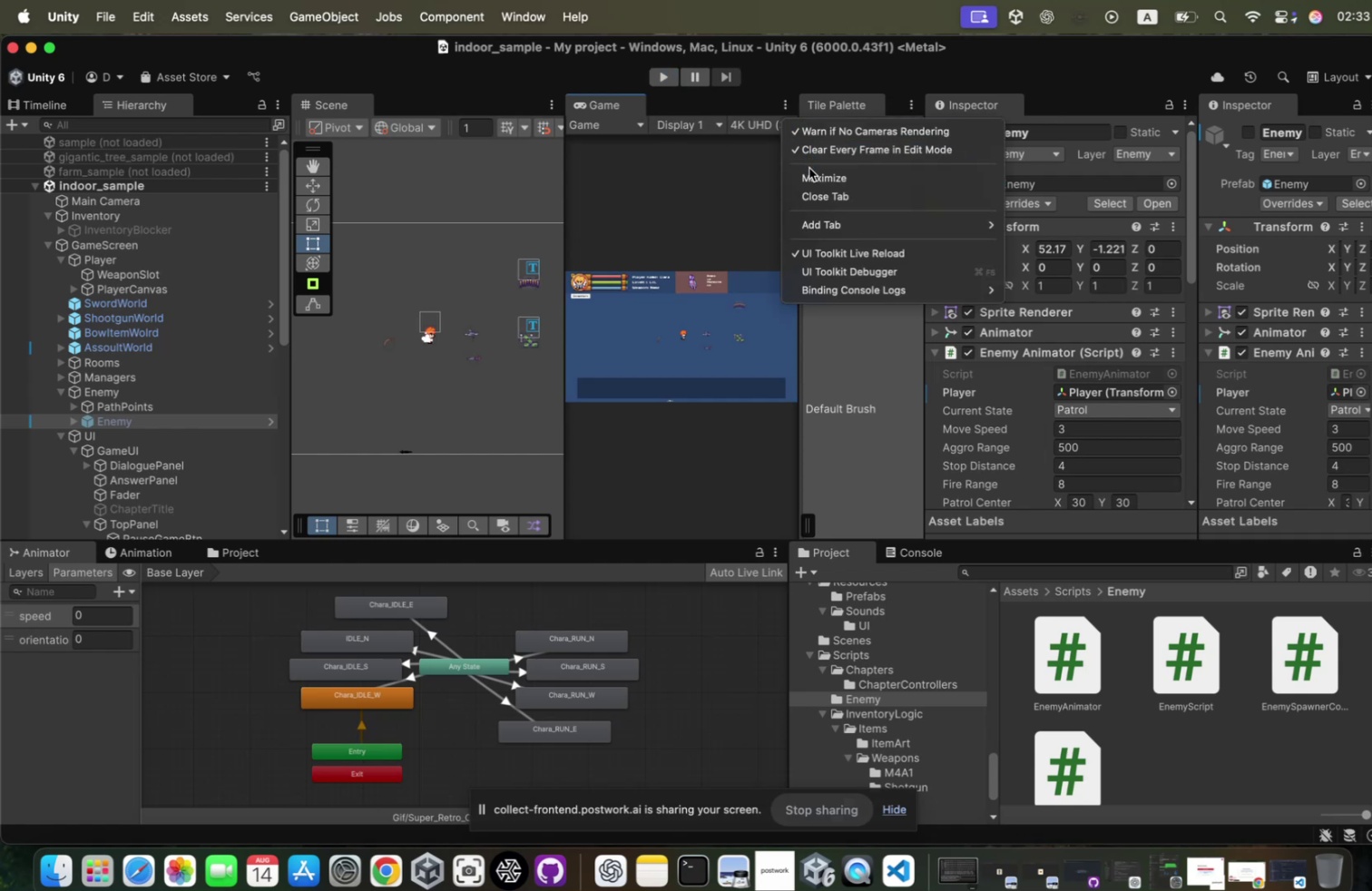 
left_click([801, 167])
 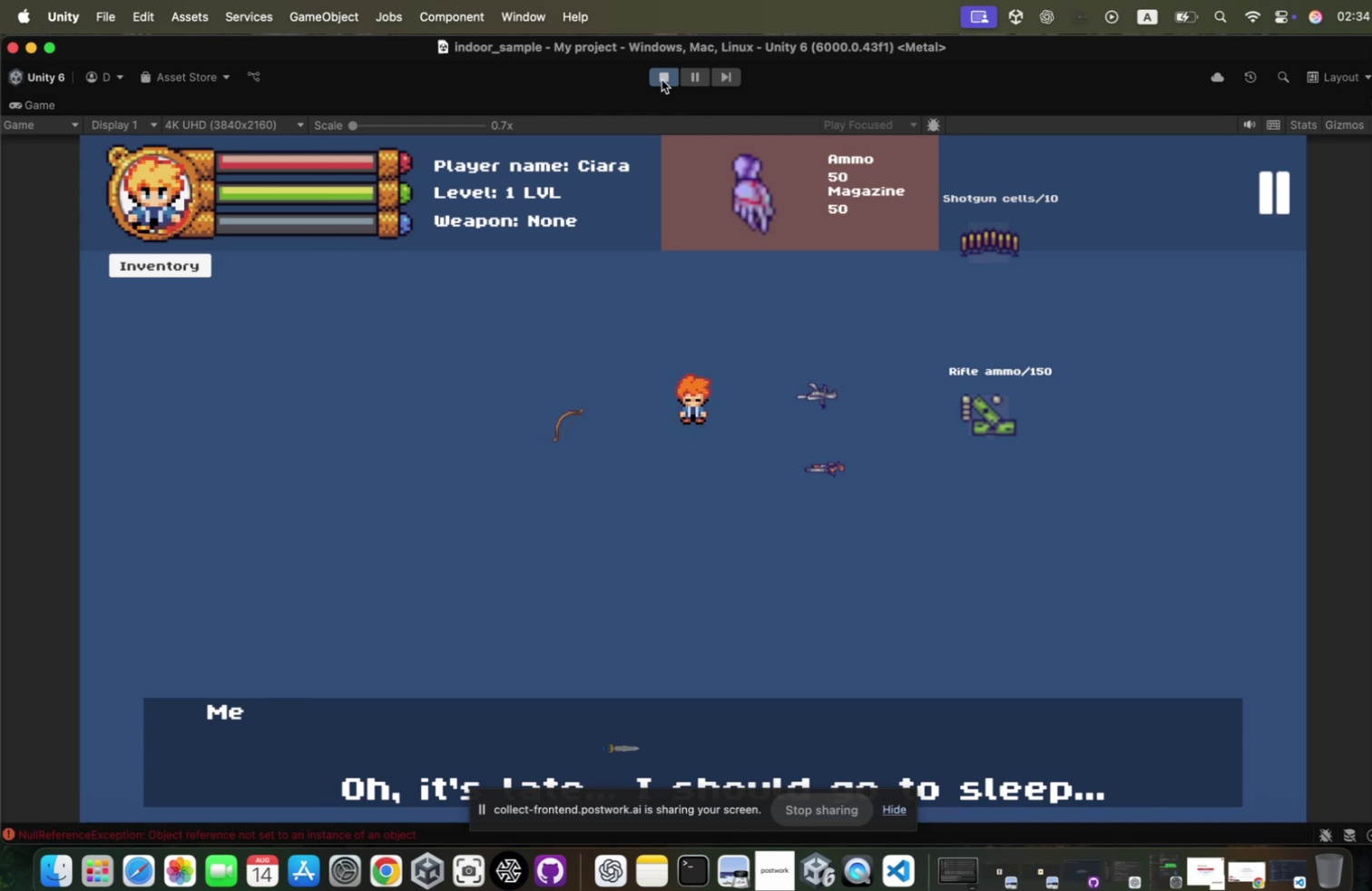 
wait(38.32)
 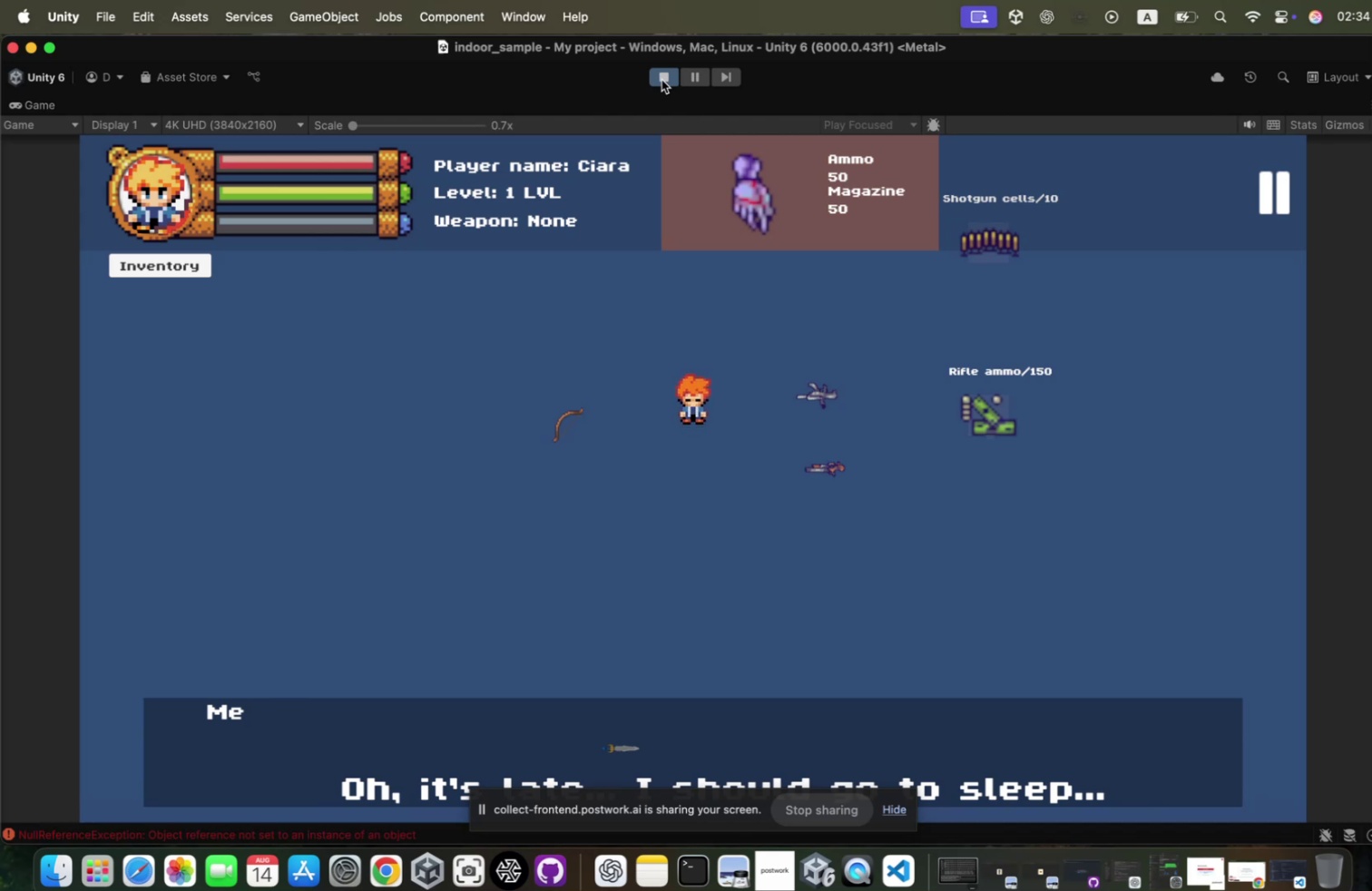 
type(dsd)
 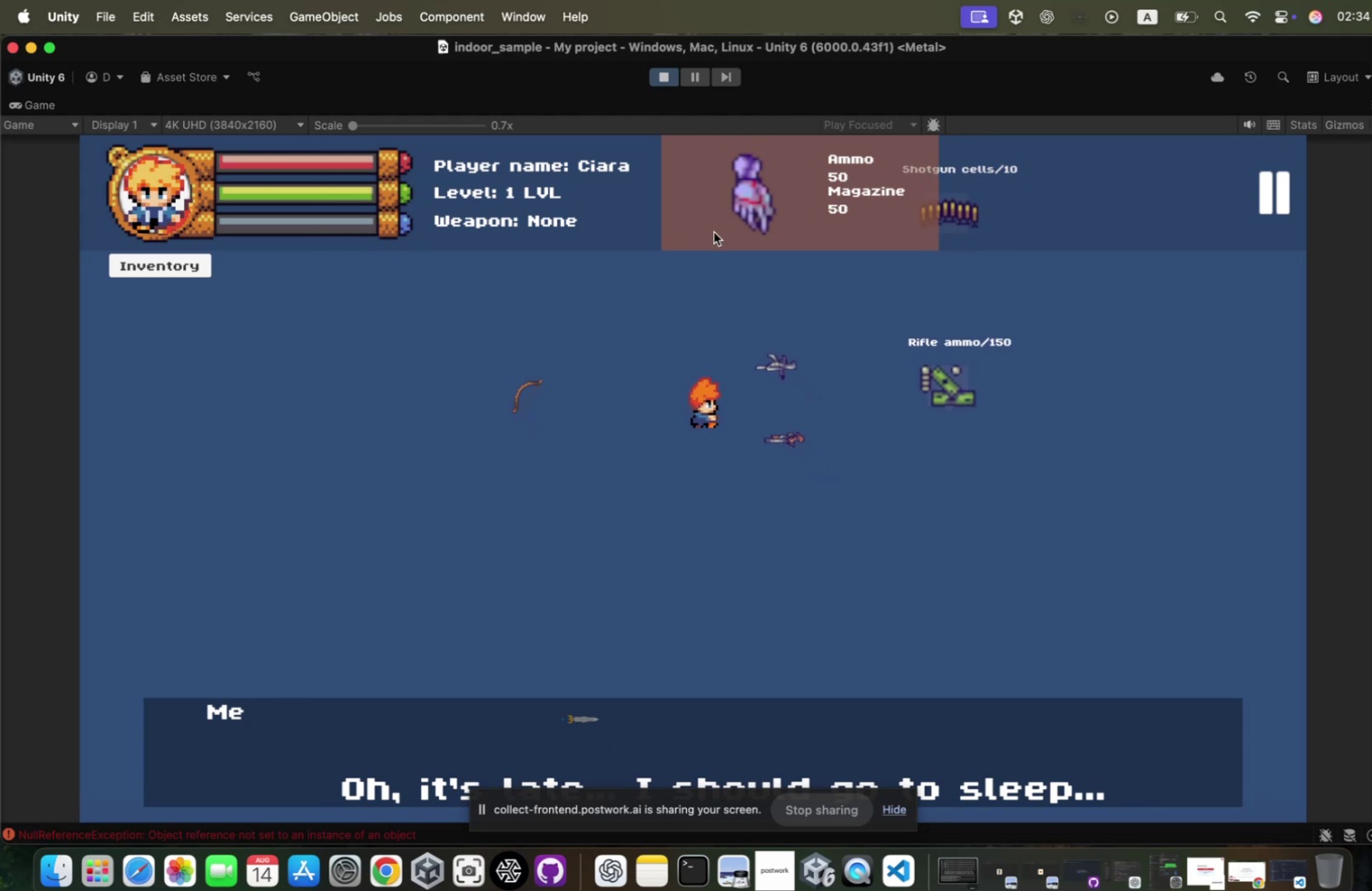 
hold_key(key=W, duration=1.53)
 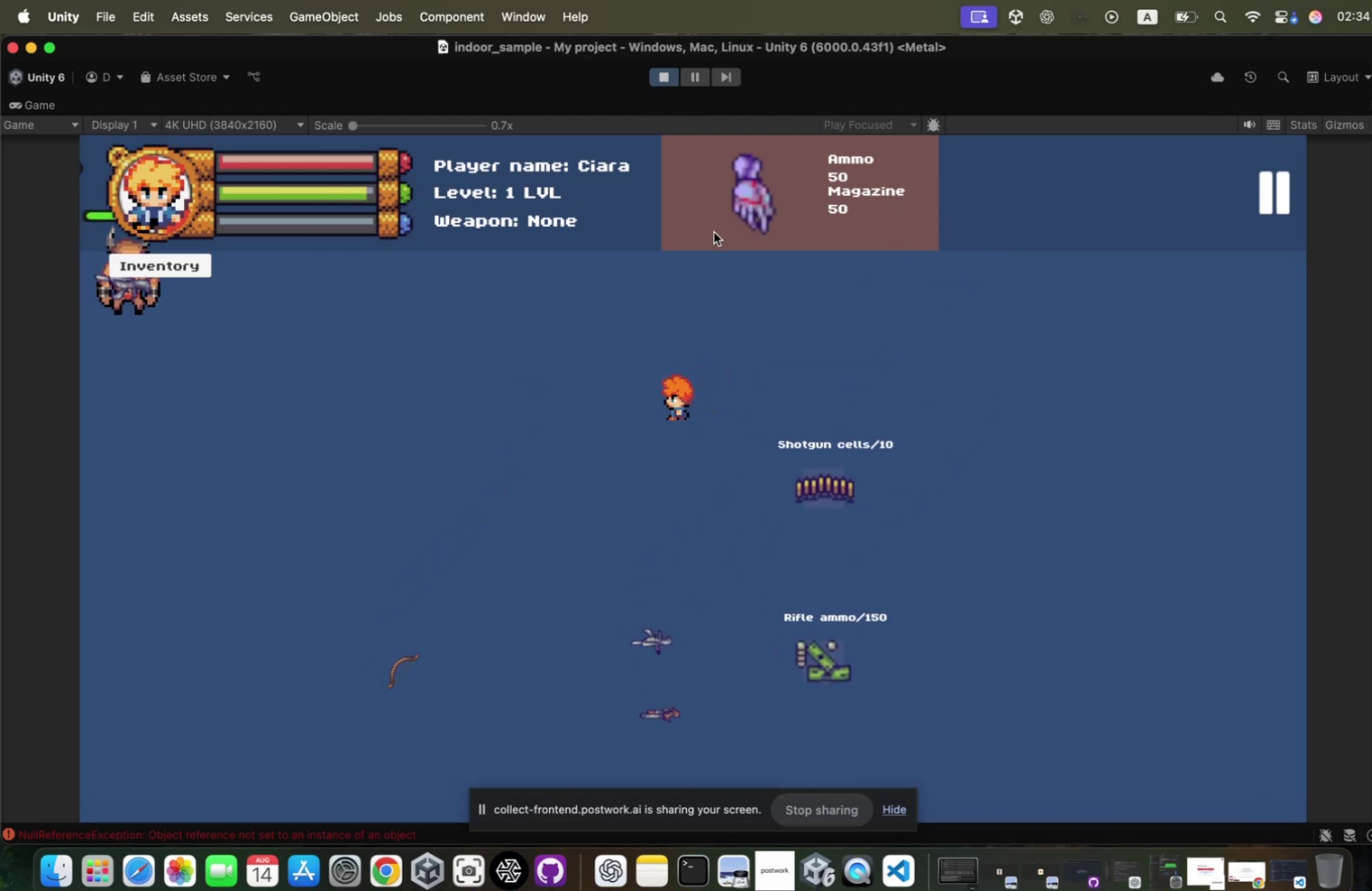 
hold_key(key=D, duration=0.9)
 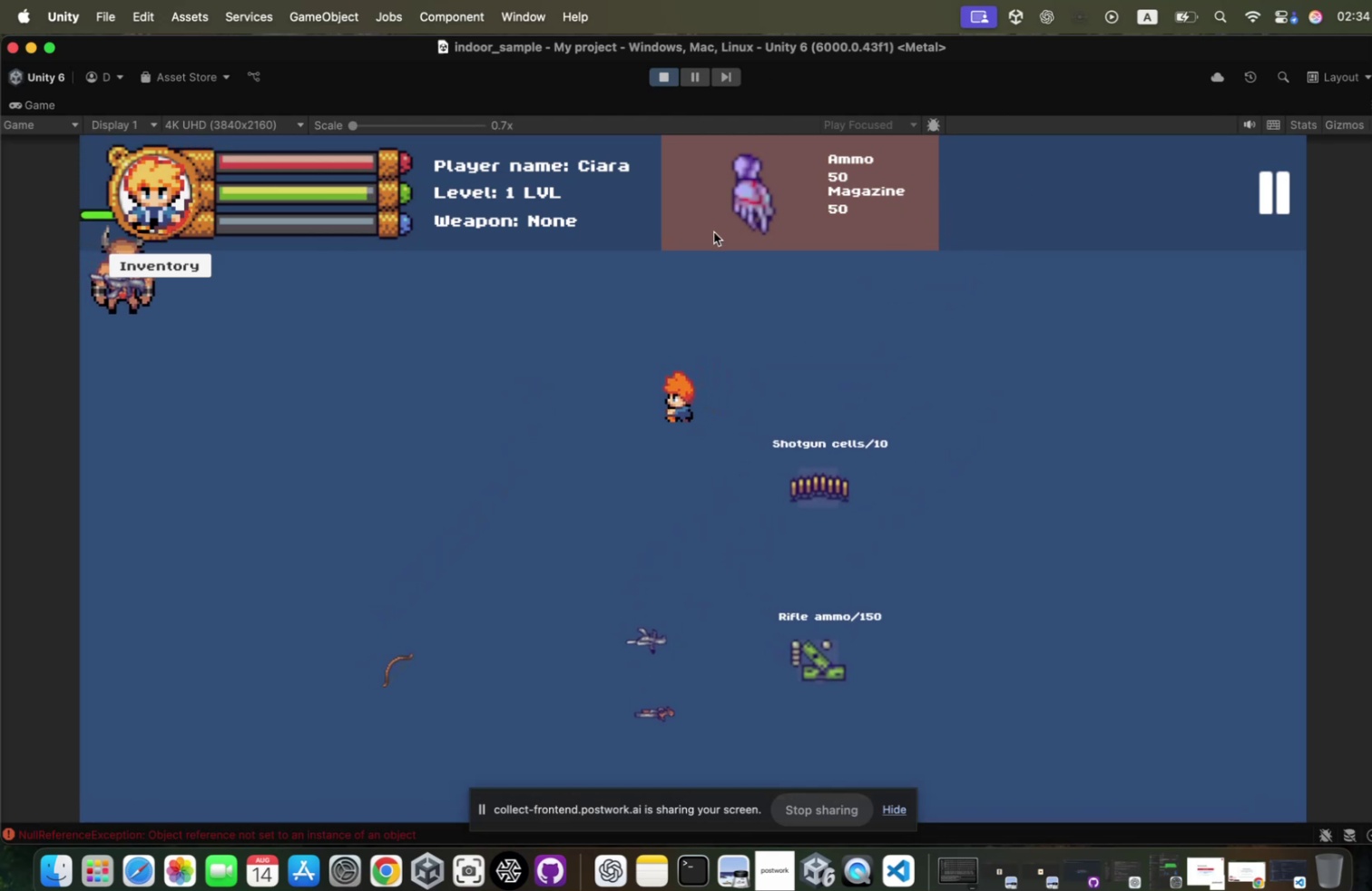 
key(Enter)
 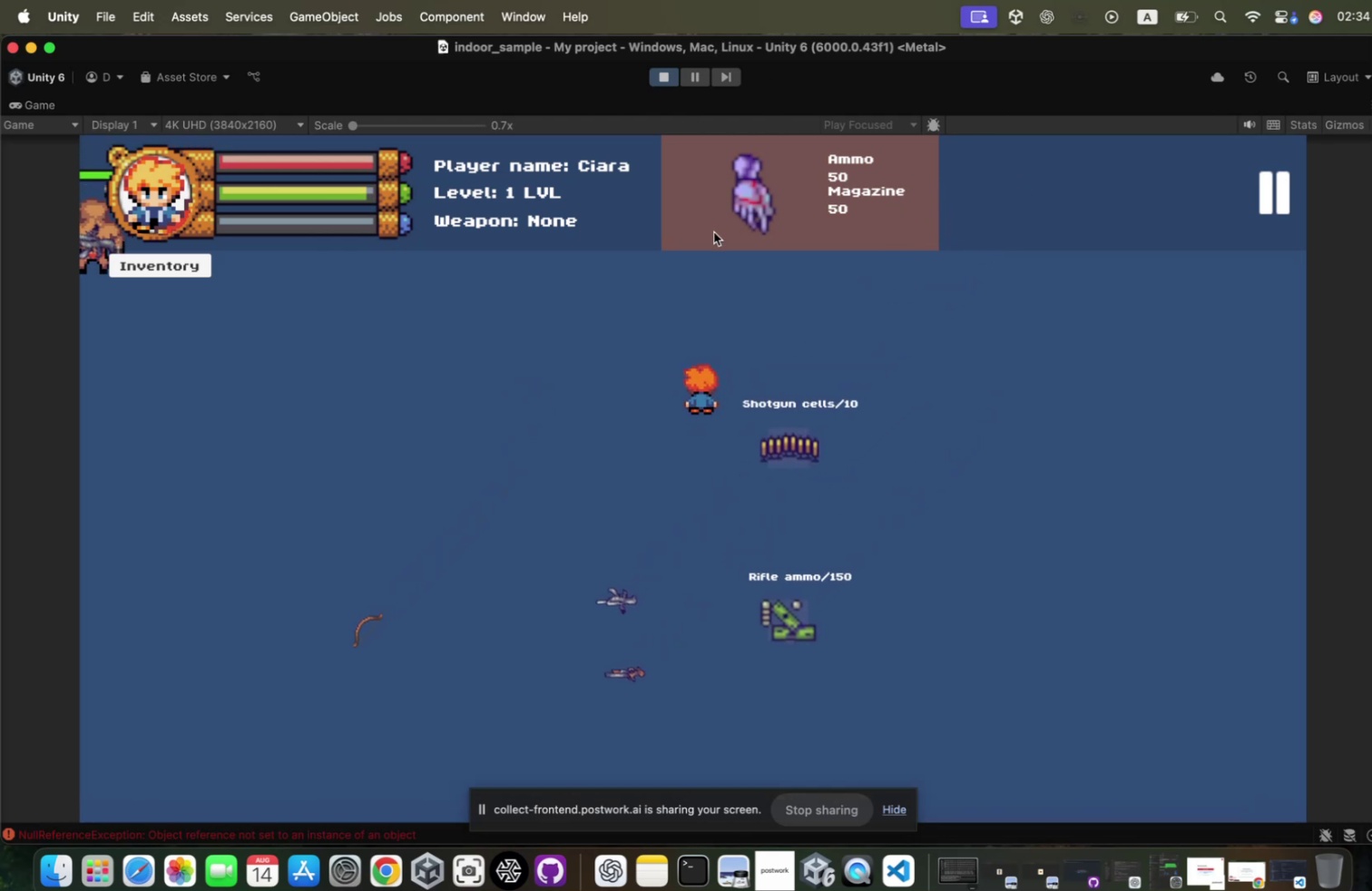 
type(wswwswa)
 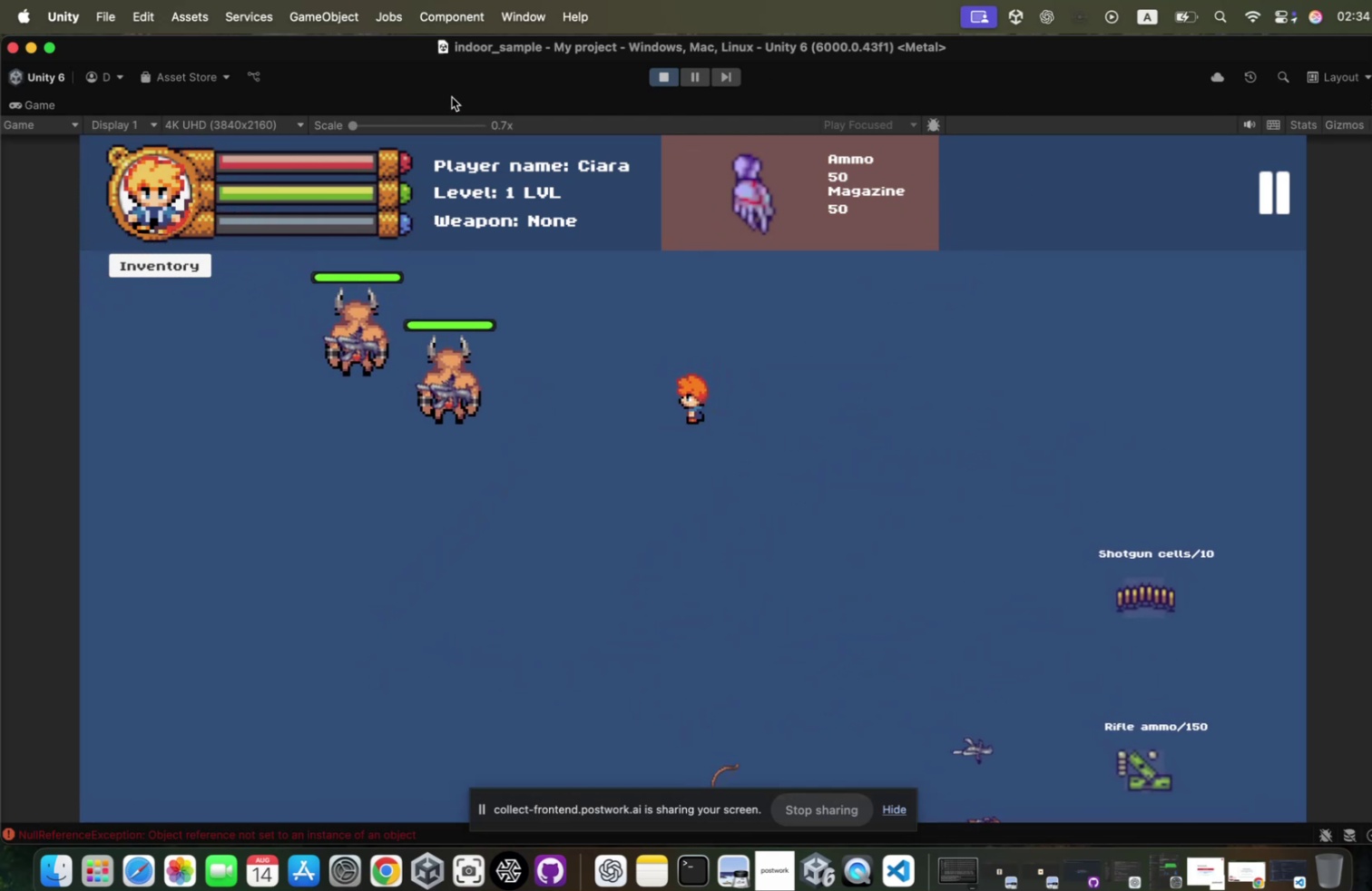 
left_click([659, 83])
 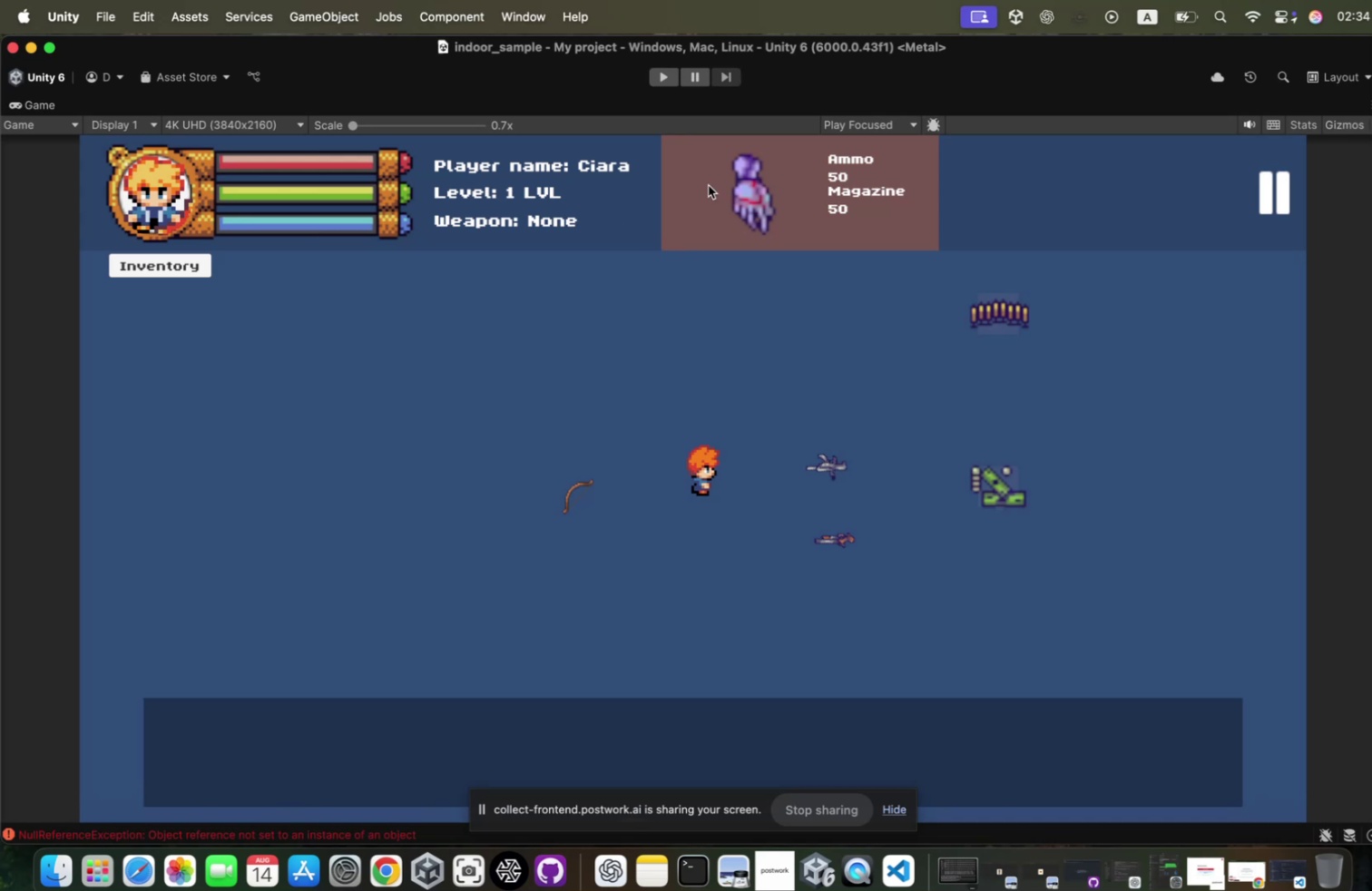 
key(Meta+Tab)
 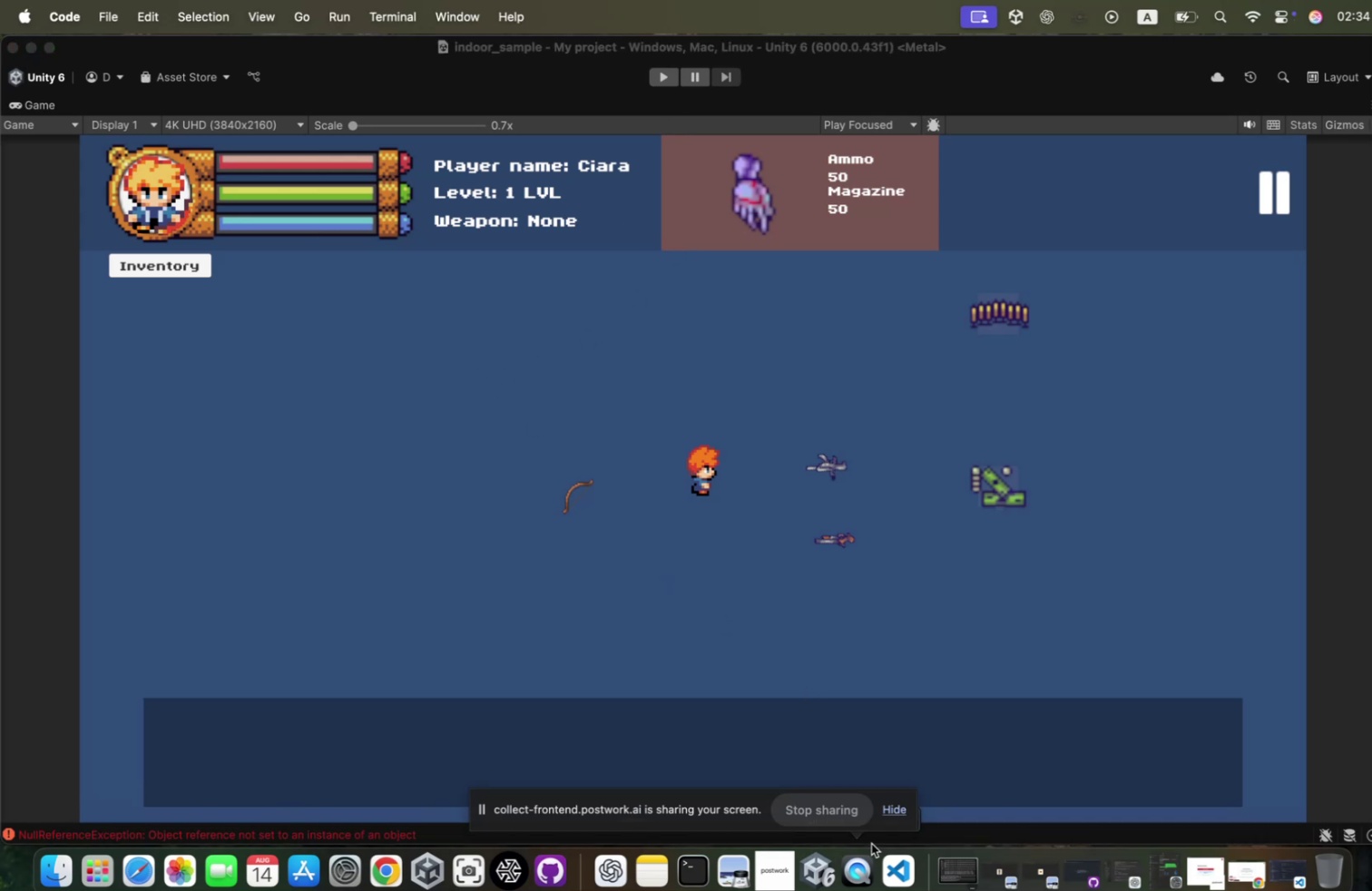 
left_click([889, 864])
 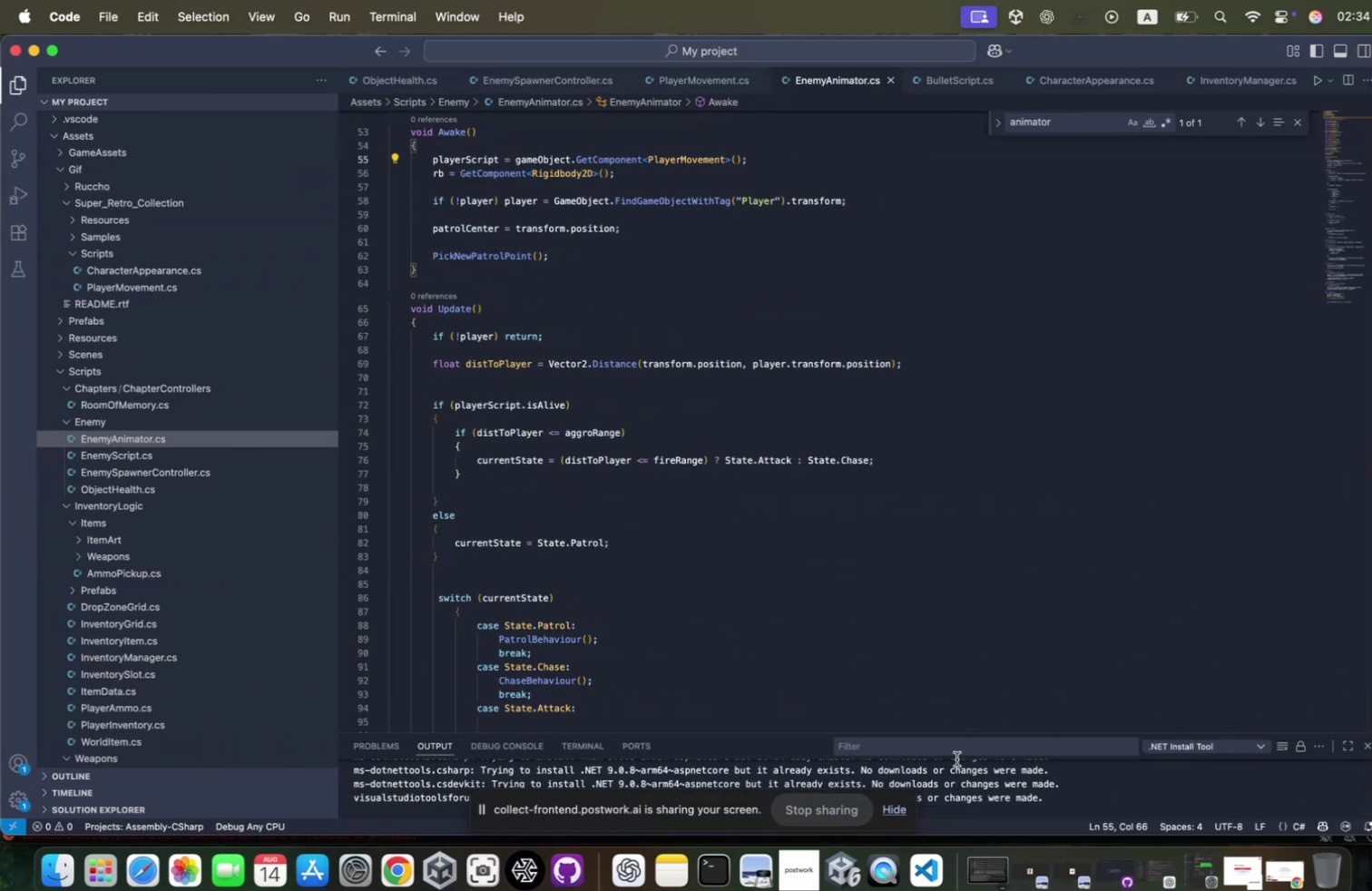 
scroll: coordinate [530, 187], scroll_direction: up, amount: 83.0
 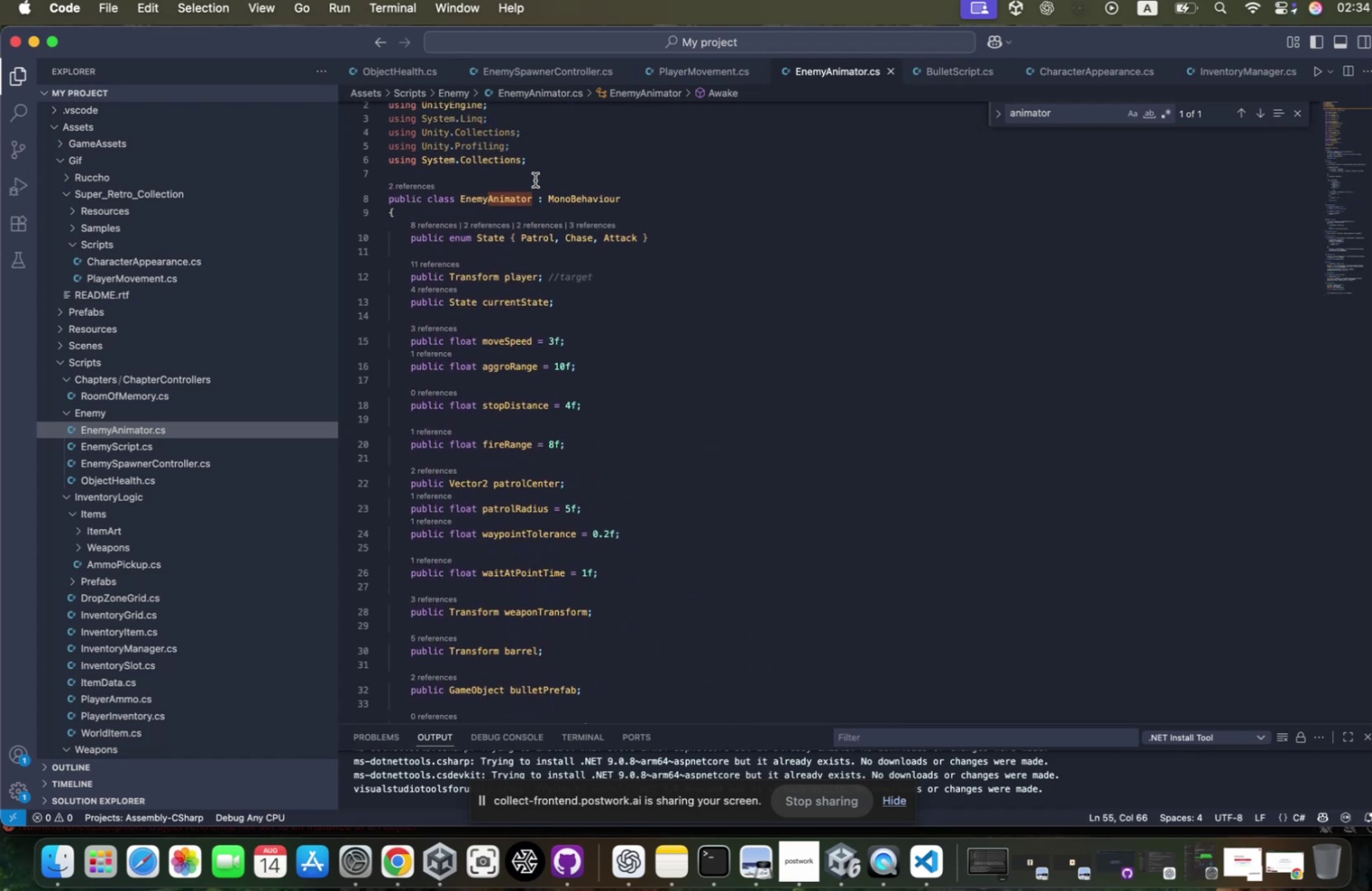 
scroll: coordinate [530, 187], scroll_direction: down, amount: 65.0
 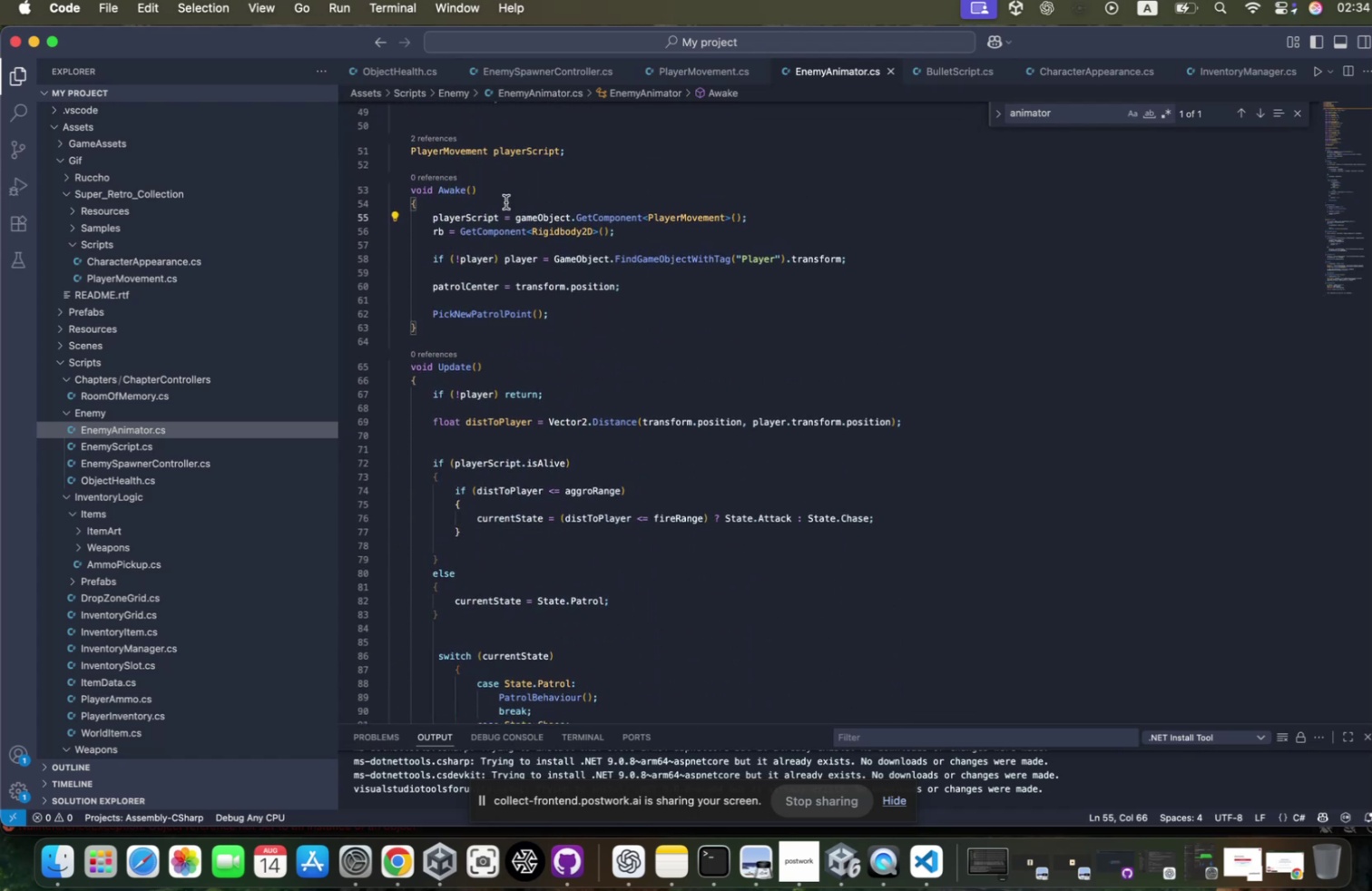 
hold_key(key=ShiftLeft, duration=0.72)
left_click([435, 214])
 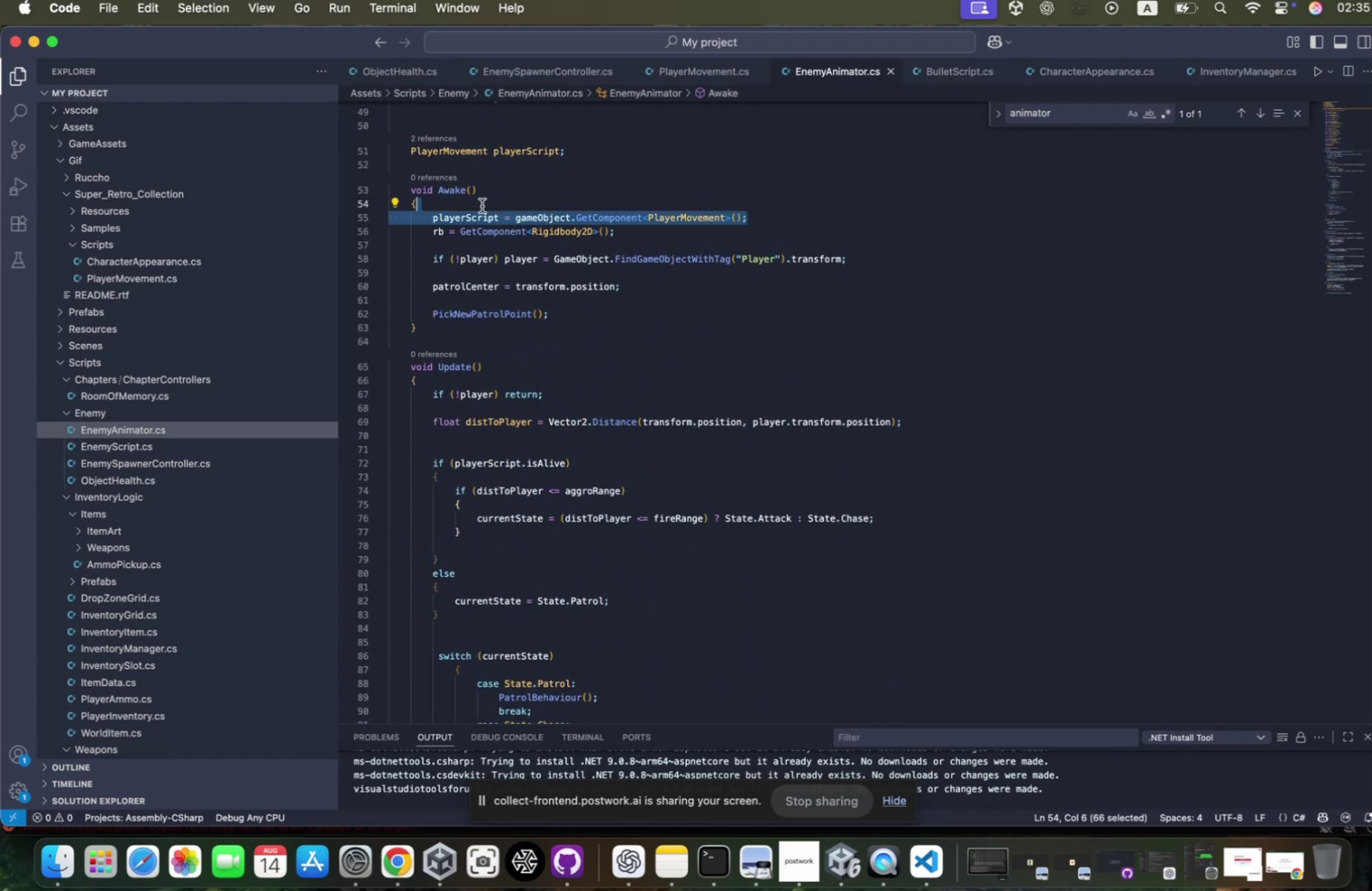 
key(Meta+X)
 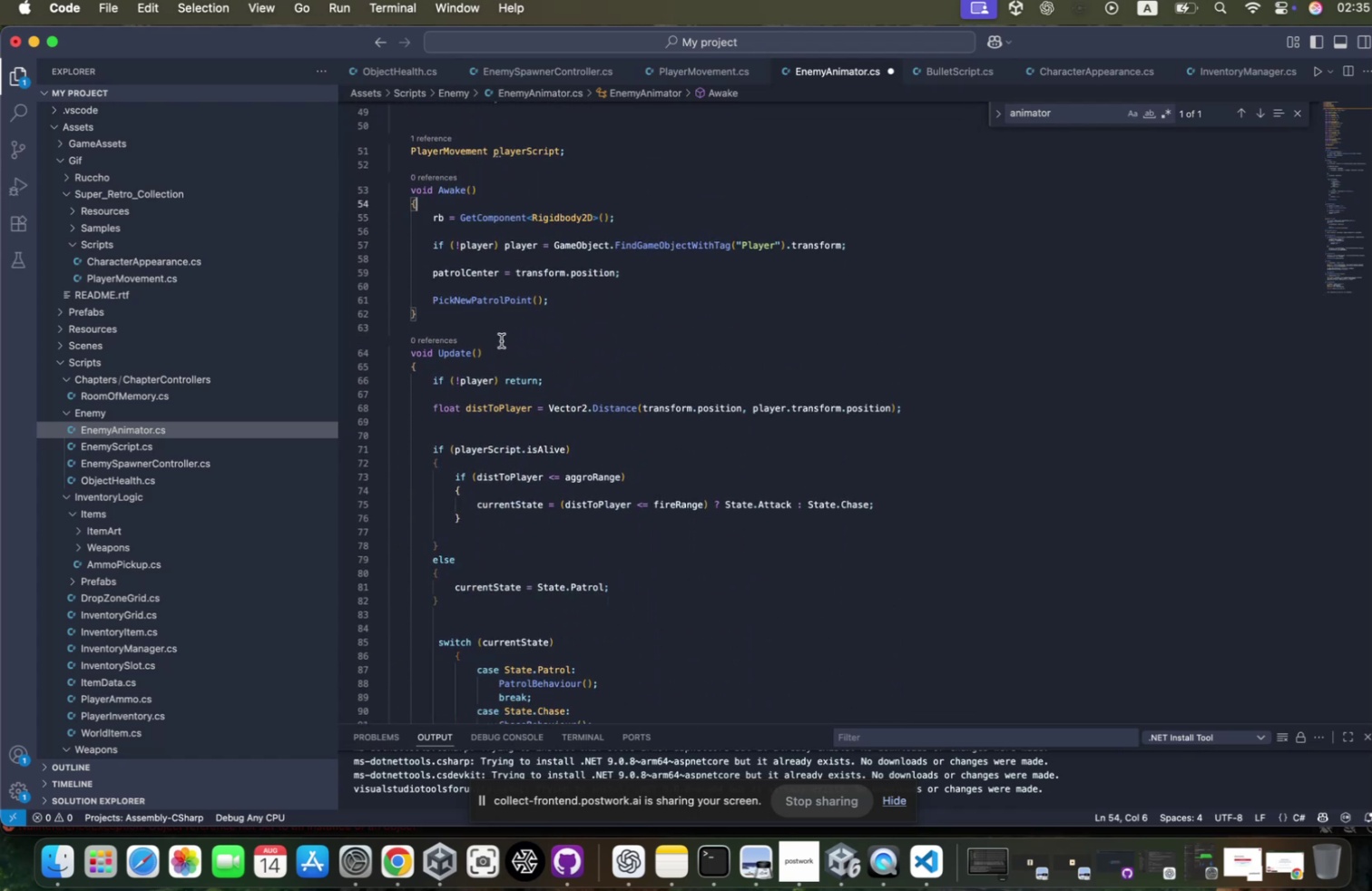 
key(Tab)
 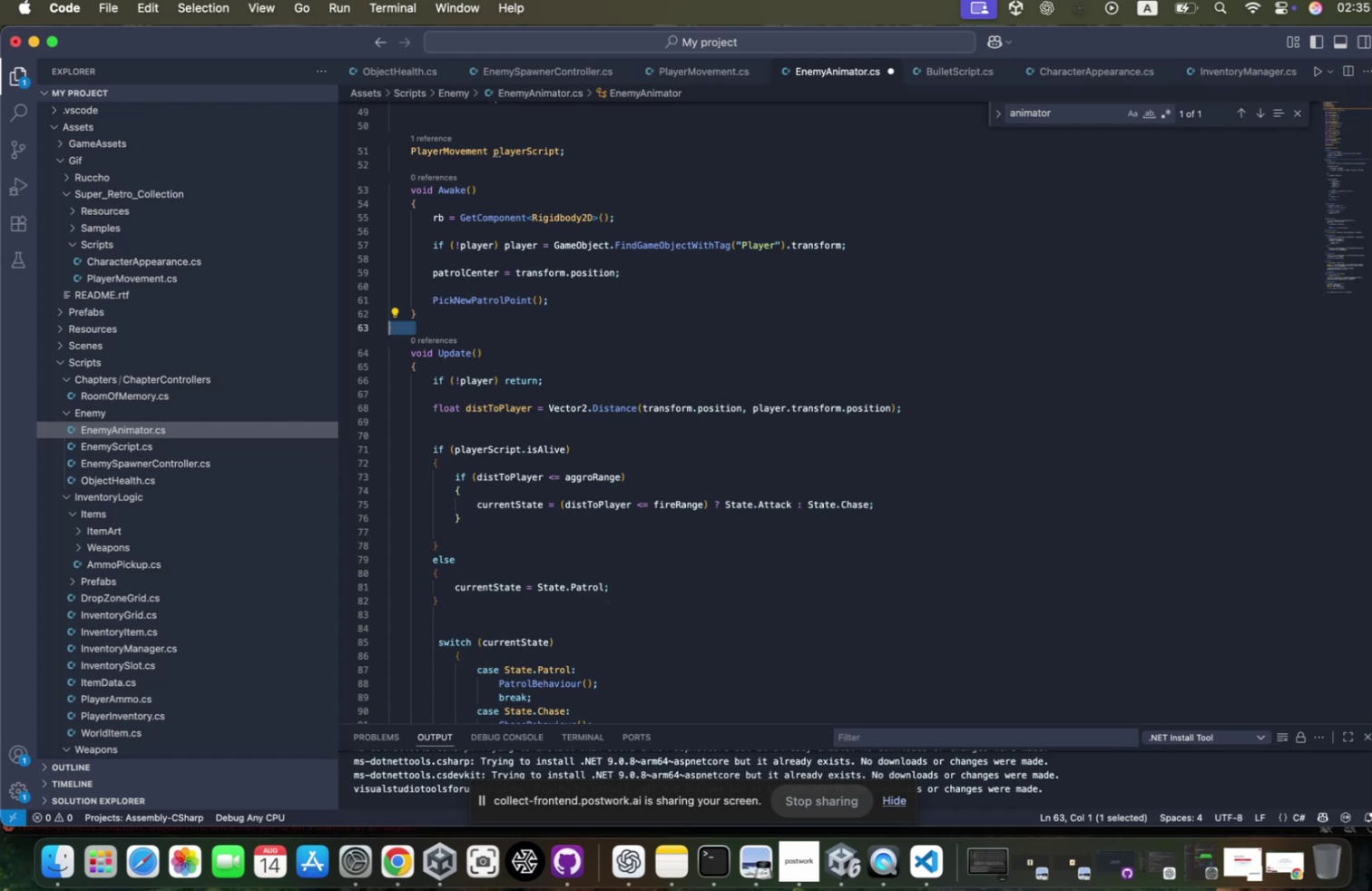 
key(Tab)
 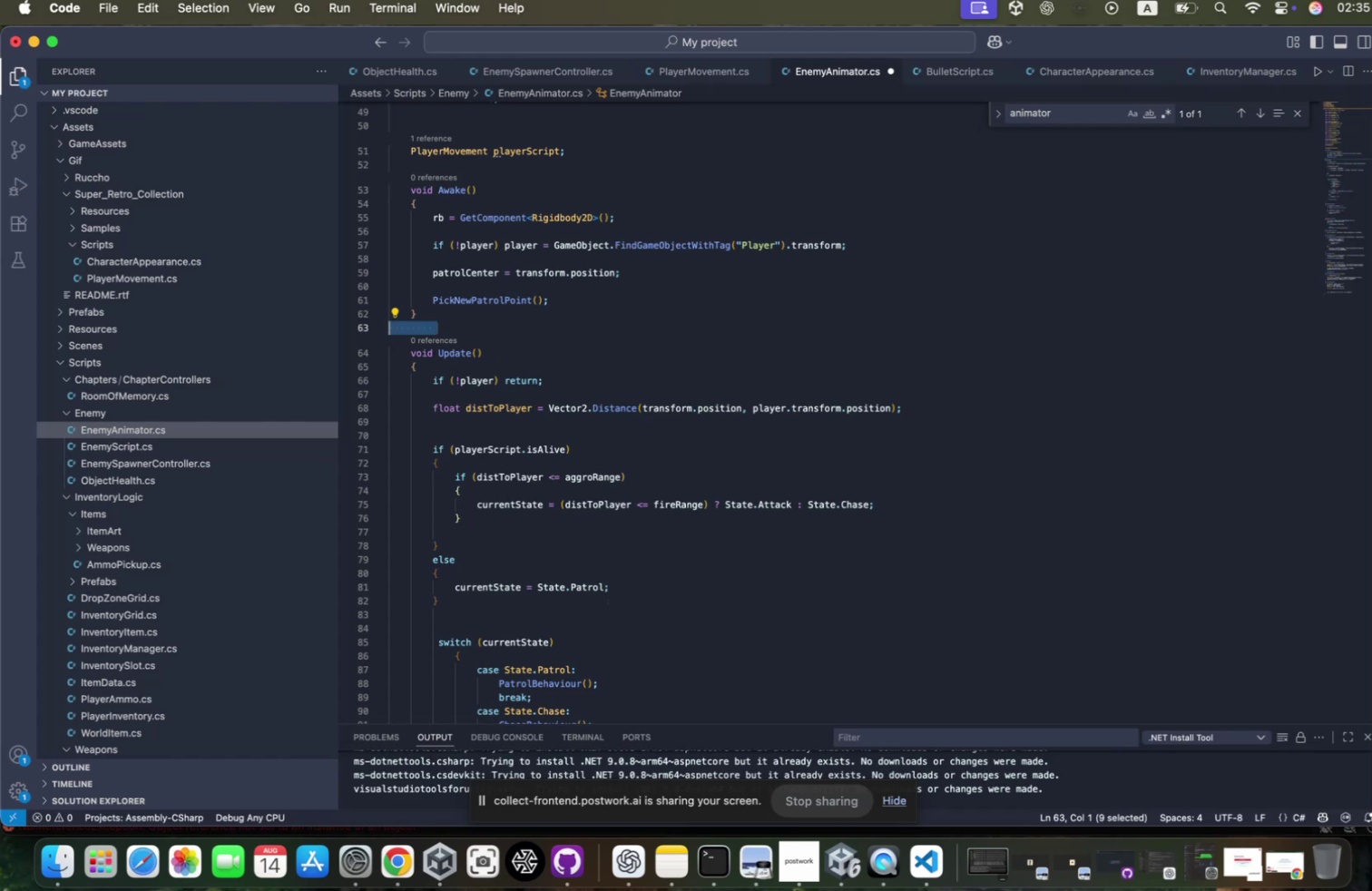 
key(Backspace)
 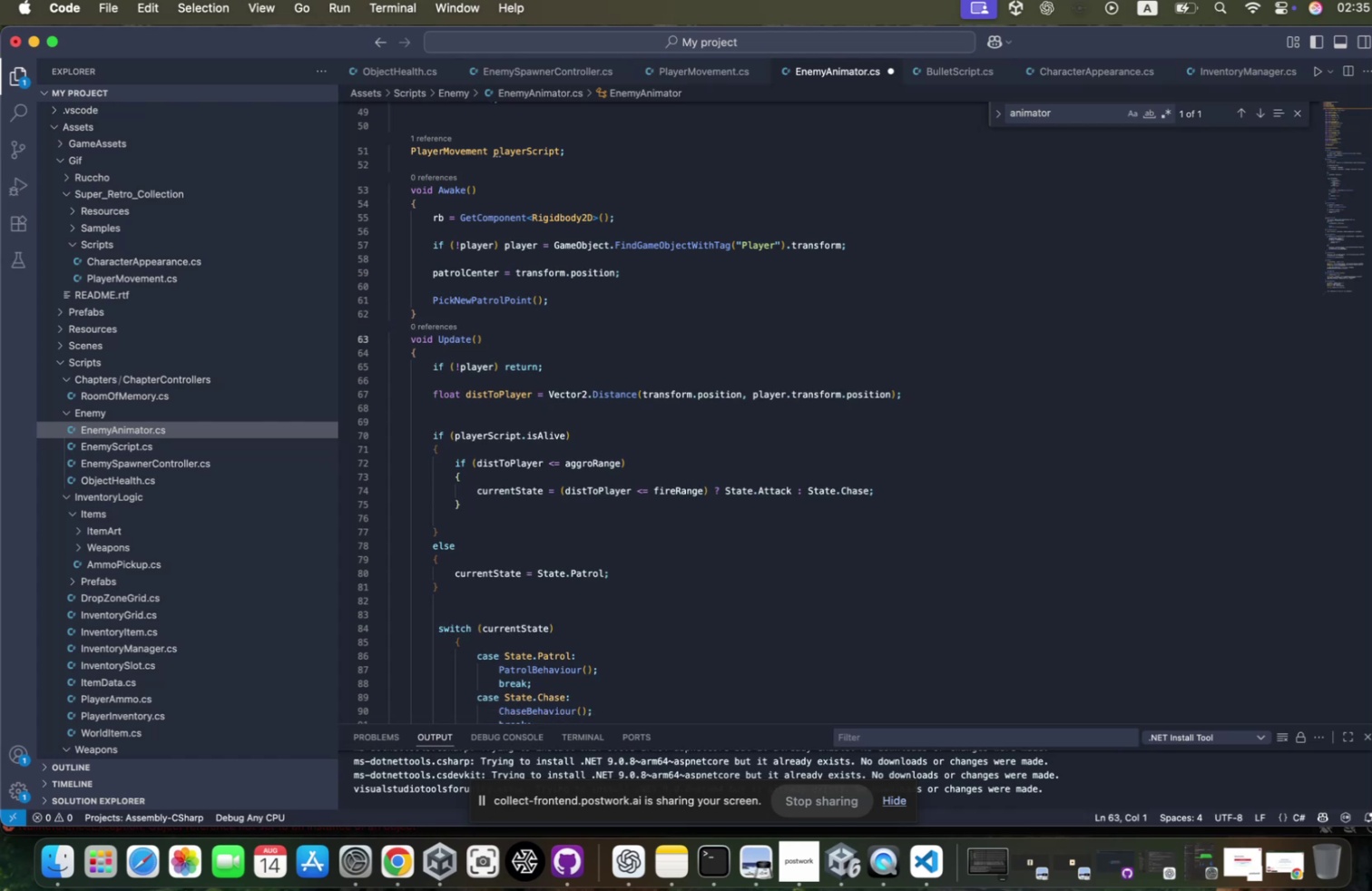 
key(Space)
 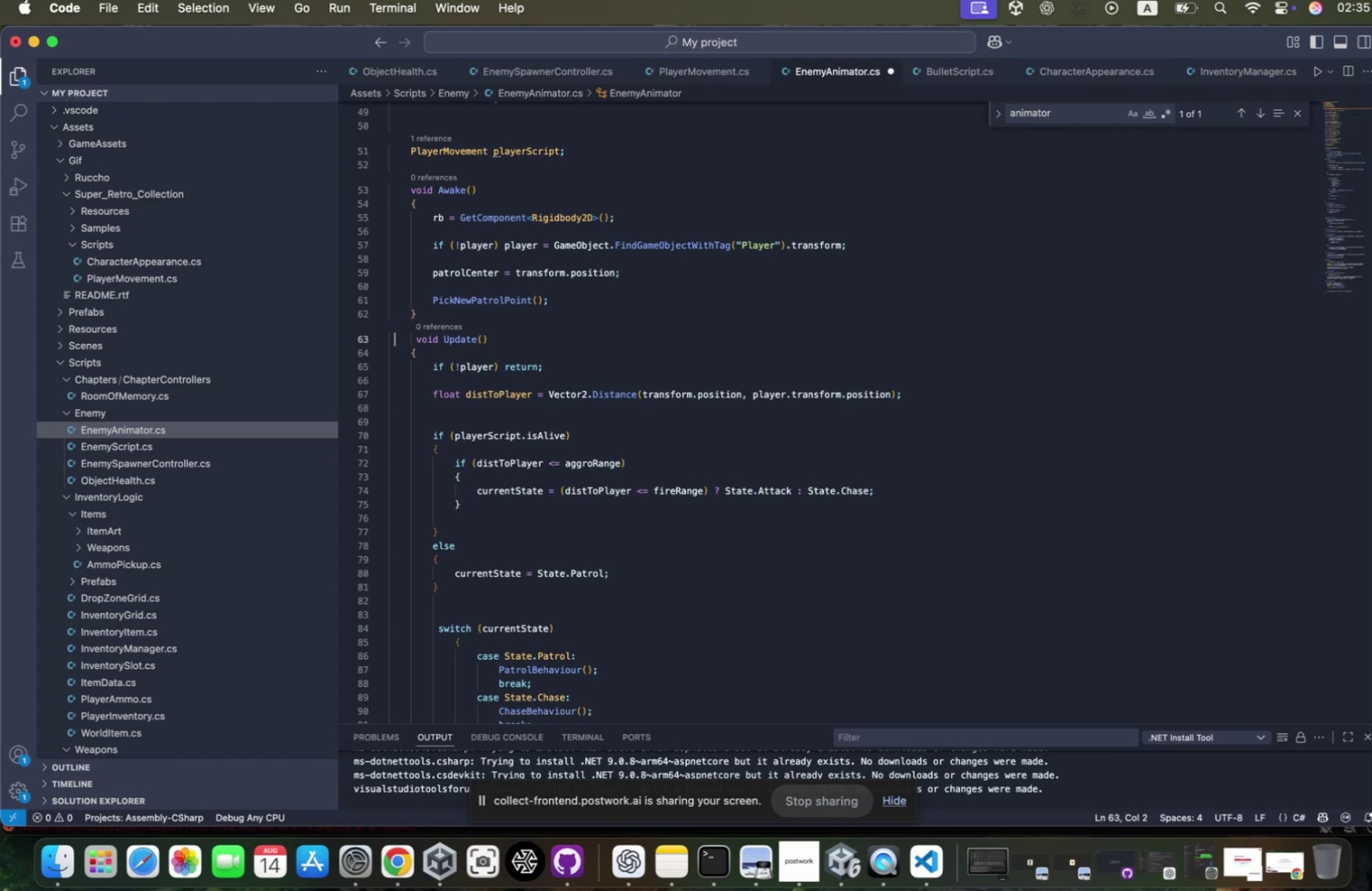 
key(Space)
 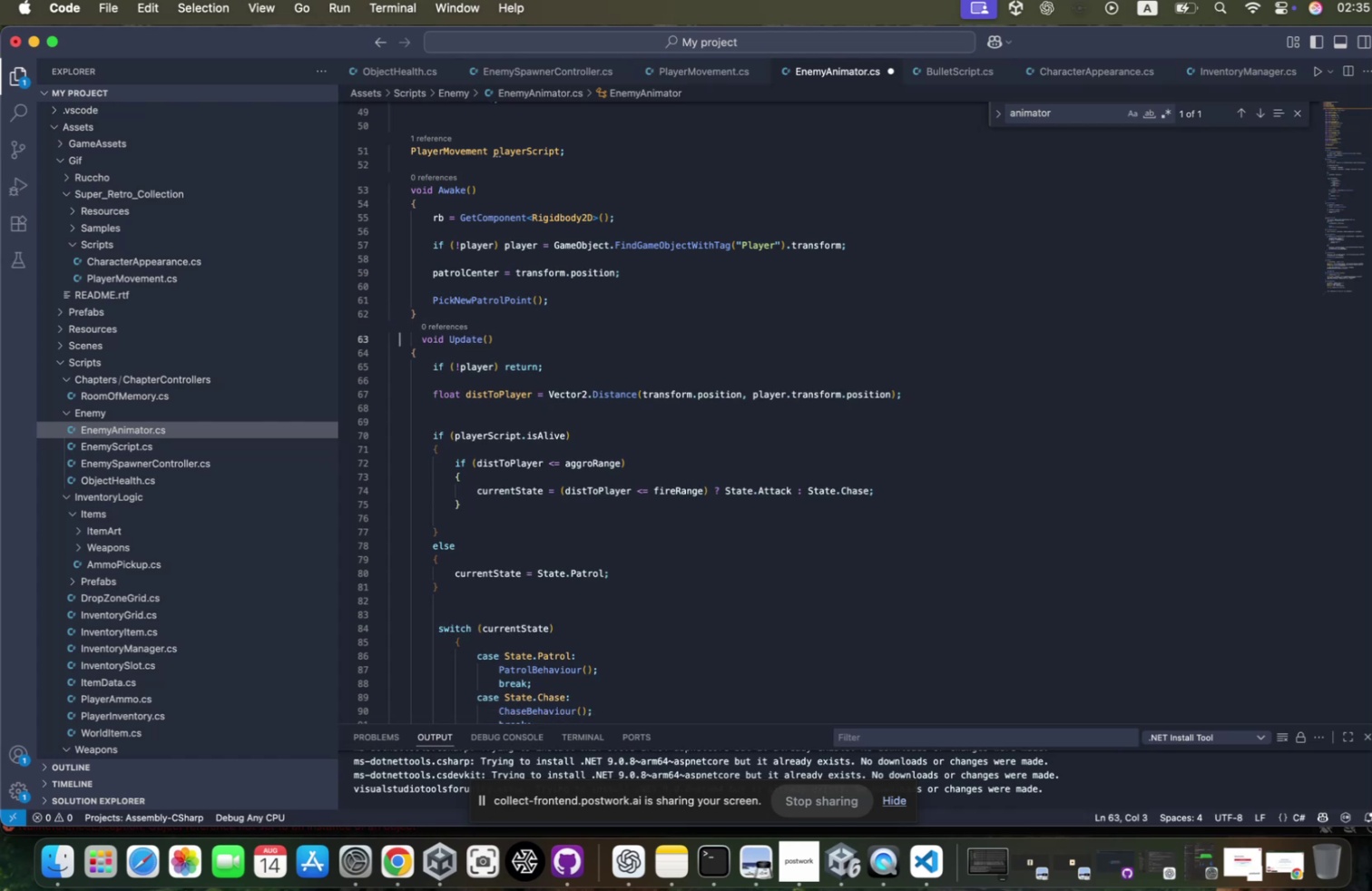 
key(Backspace)
 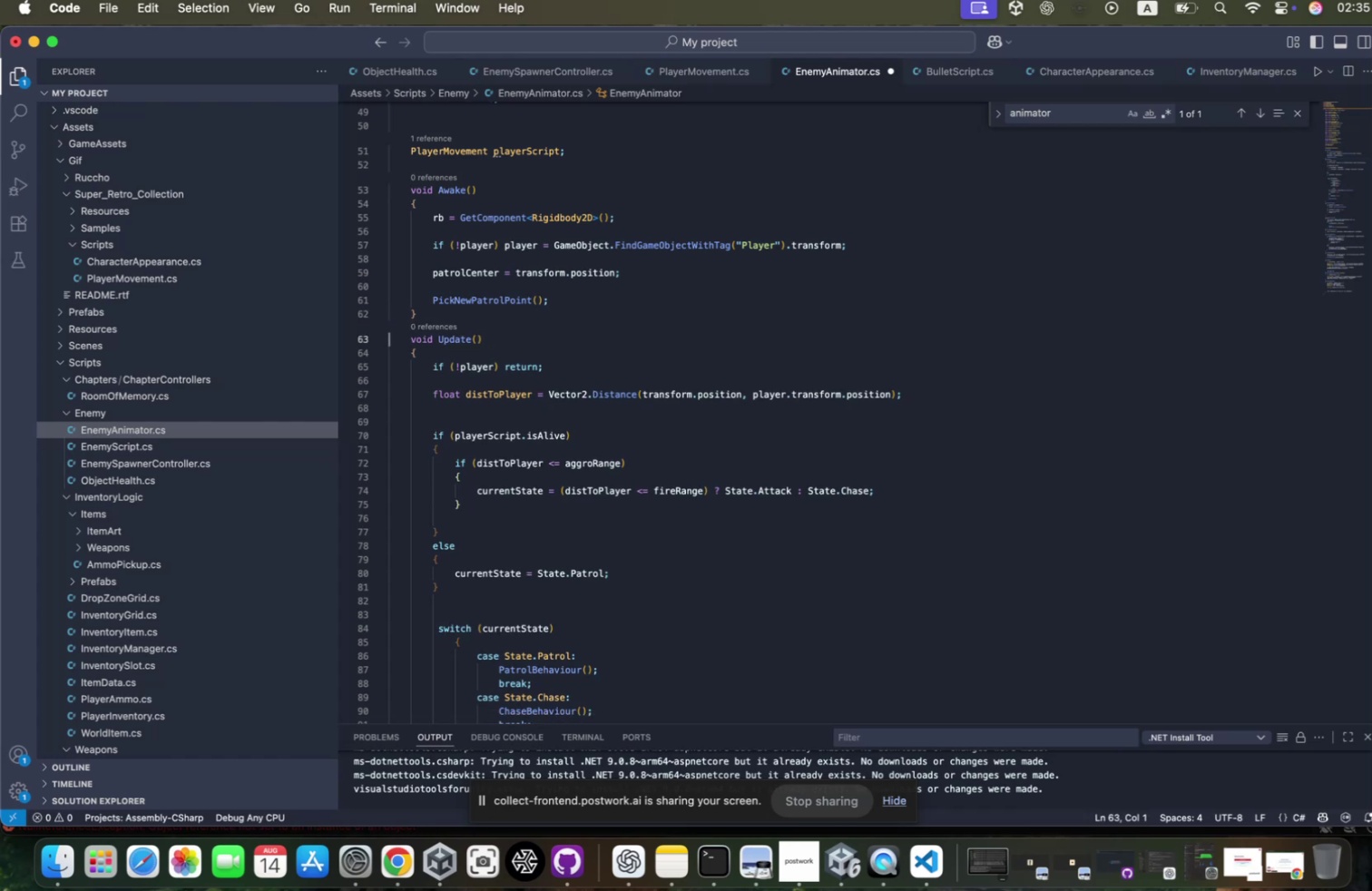 
key(ArrowUp)
 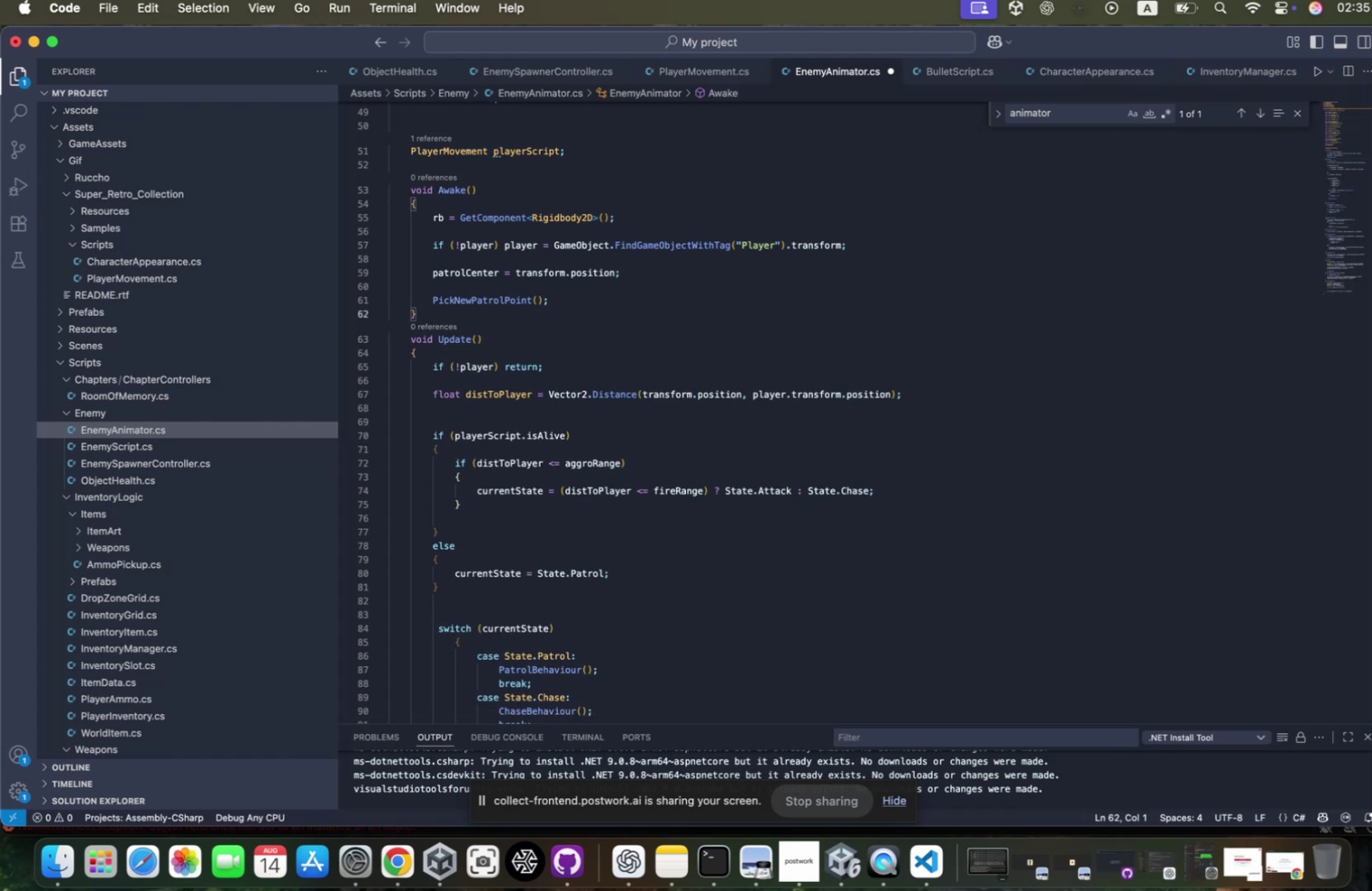 
key(ArrowDown)
 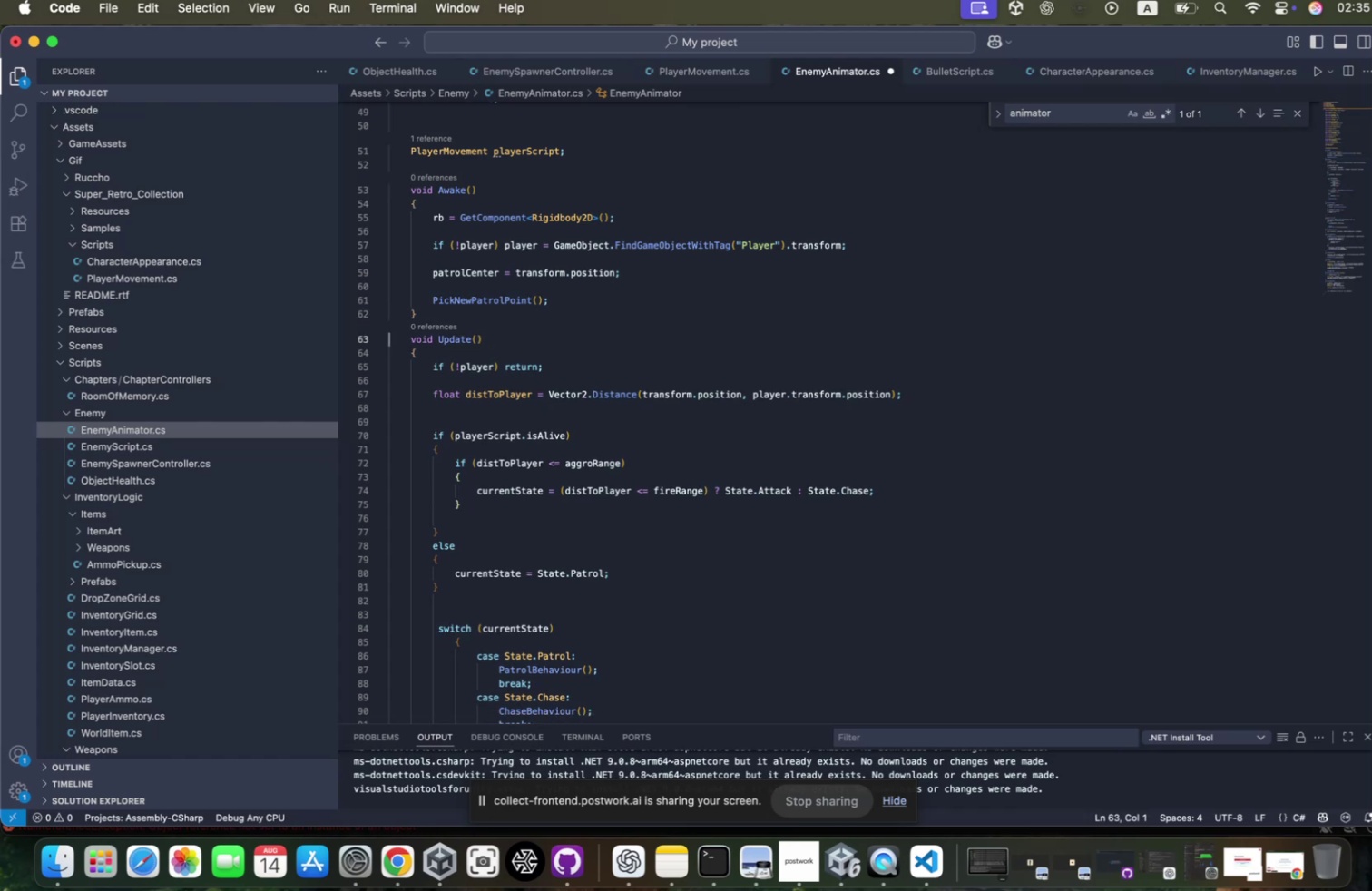 
key(ArrowLeft)
 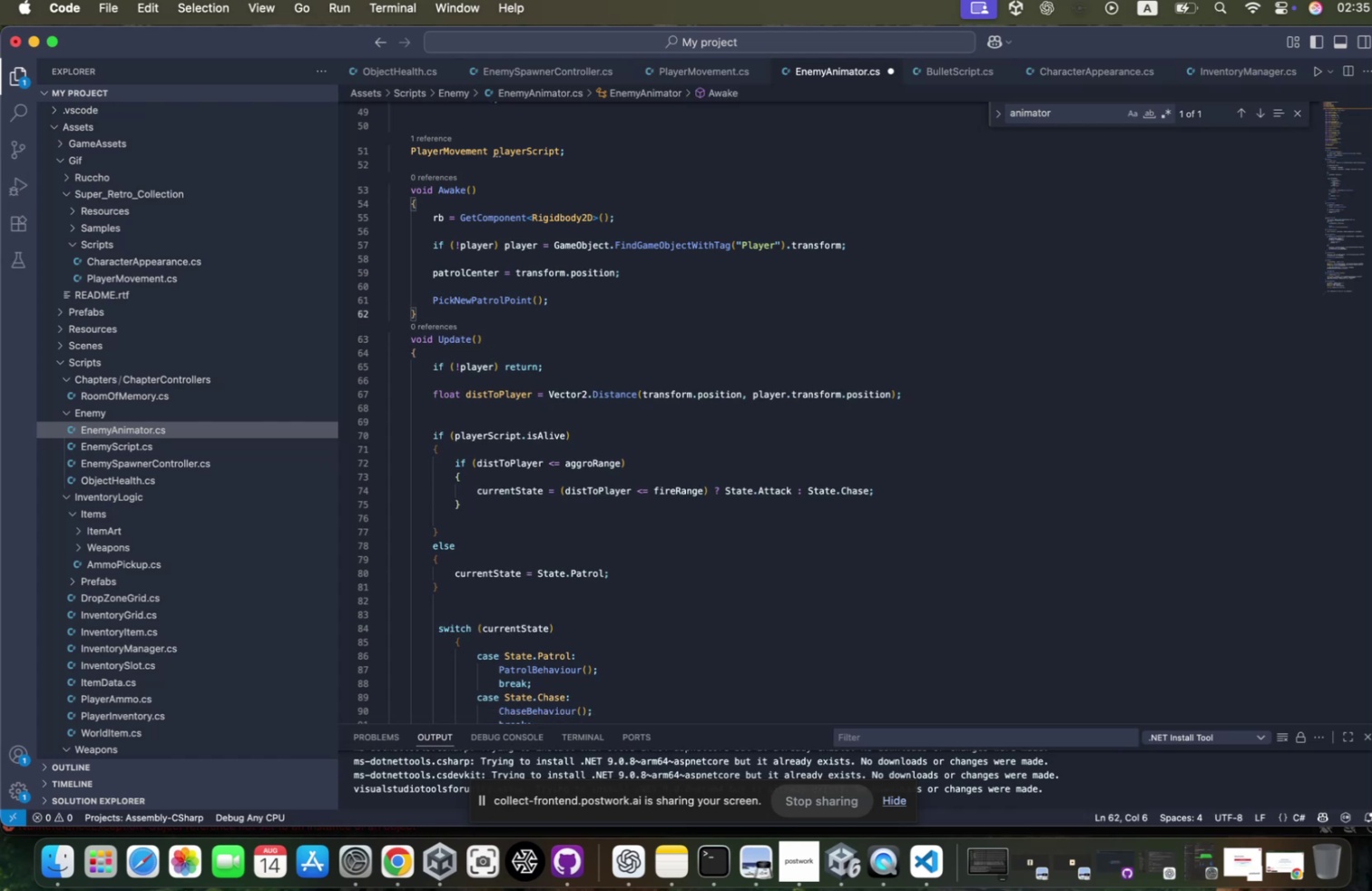 
key(Enter)
 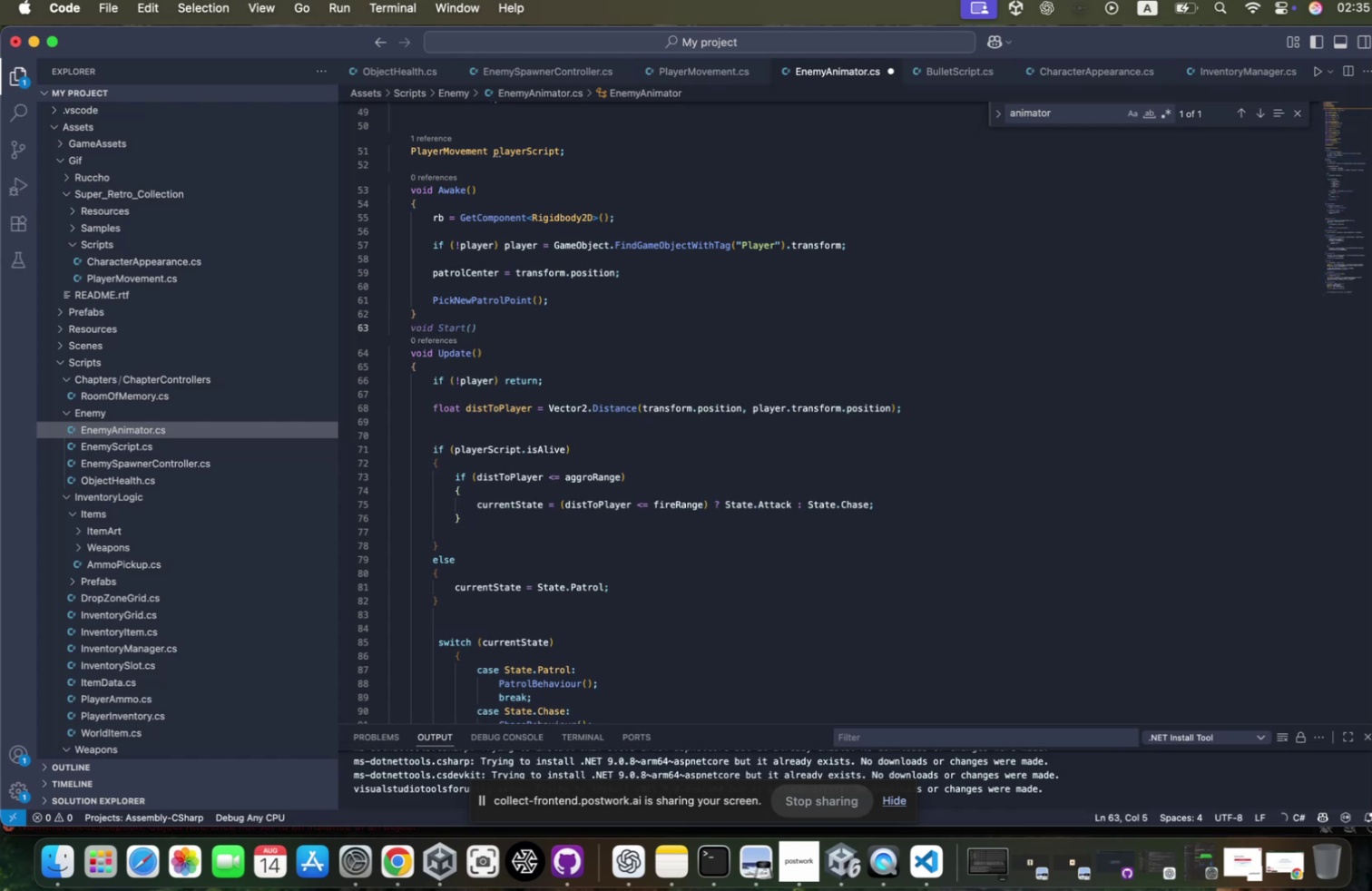 
type(stsa)
key(Backspace)
key(Backspace)
type(ar)
key(Tab)
 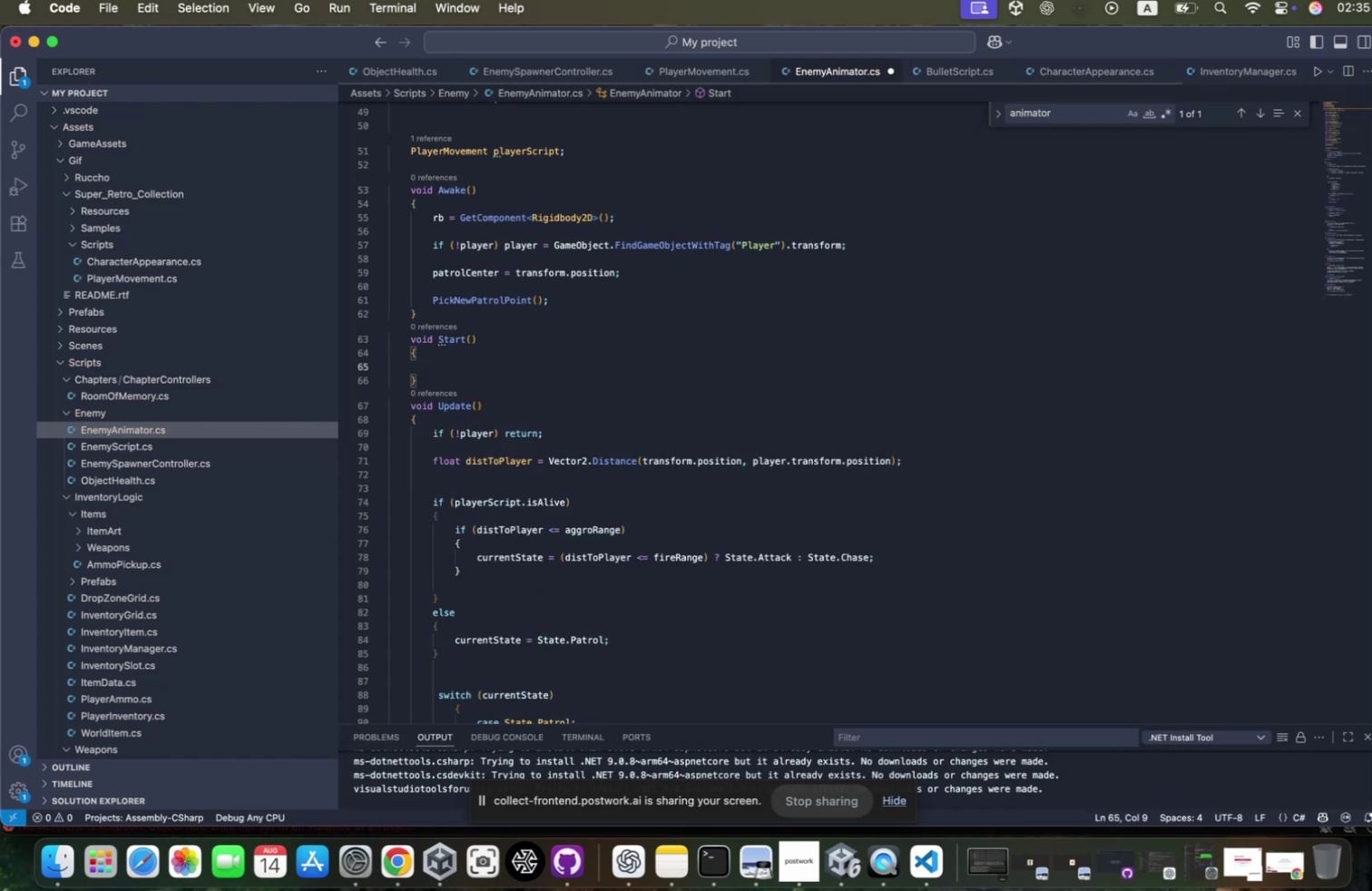 
key(Meta+V)
 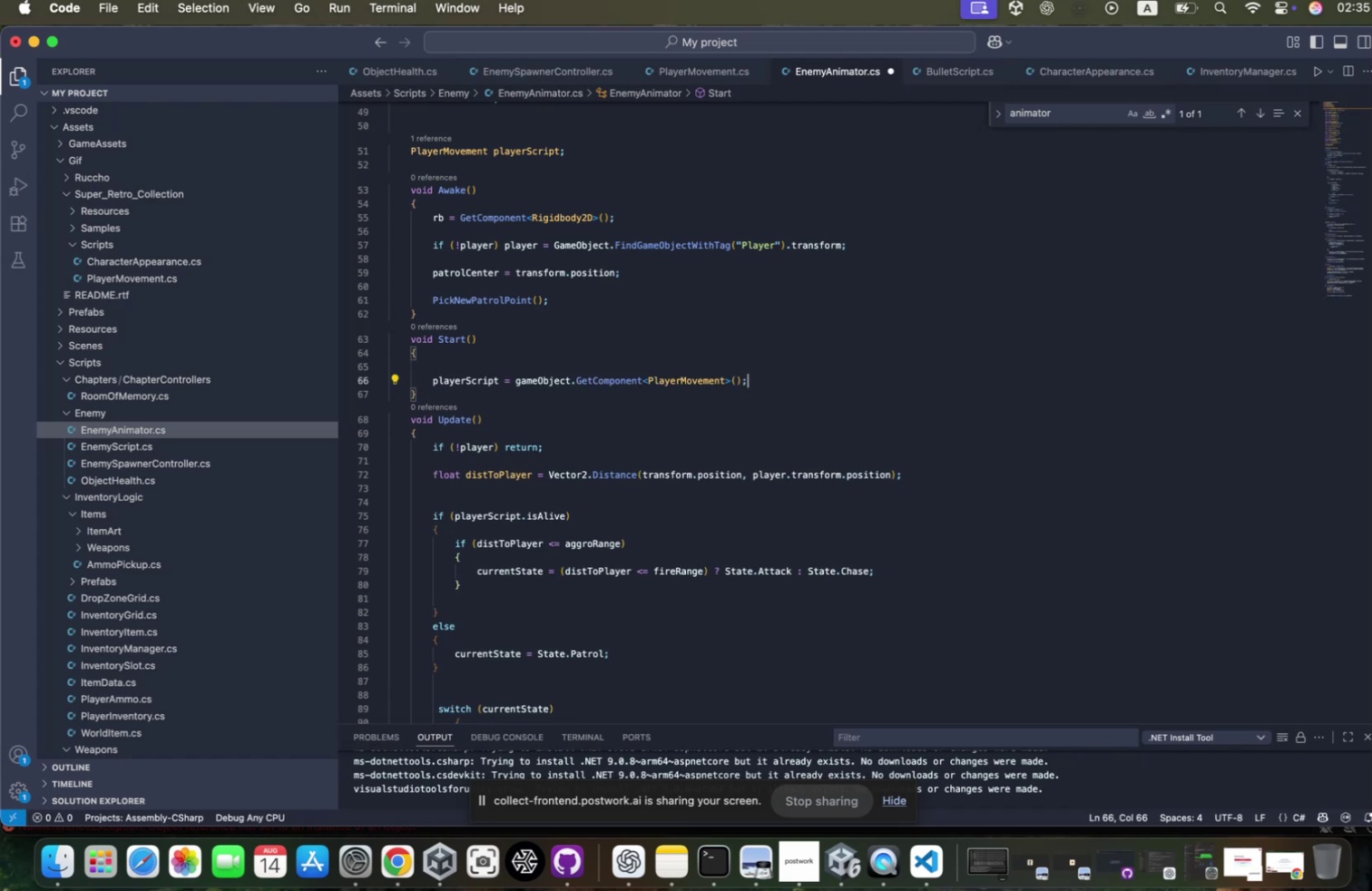 
key(ArrowLeft)
 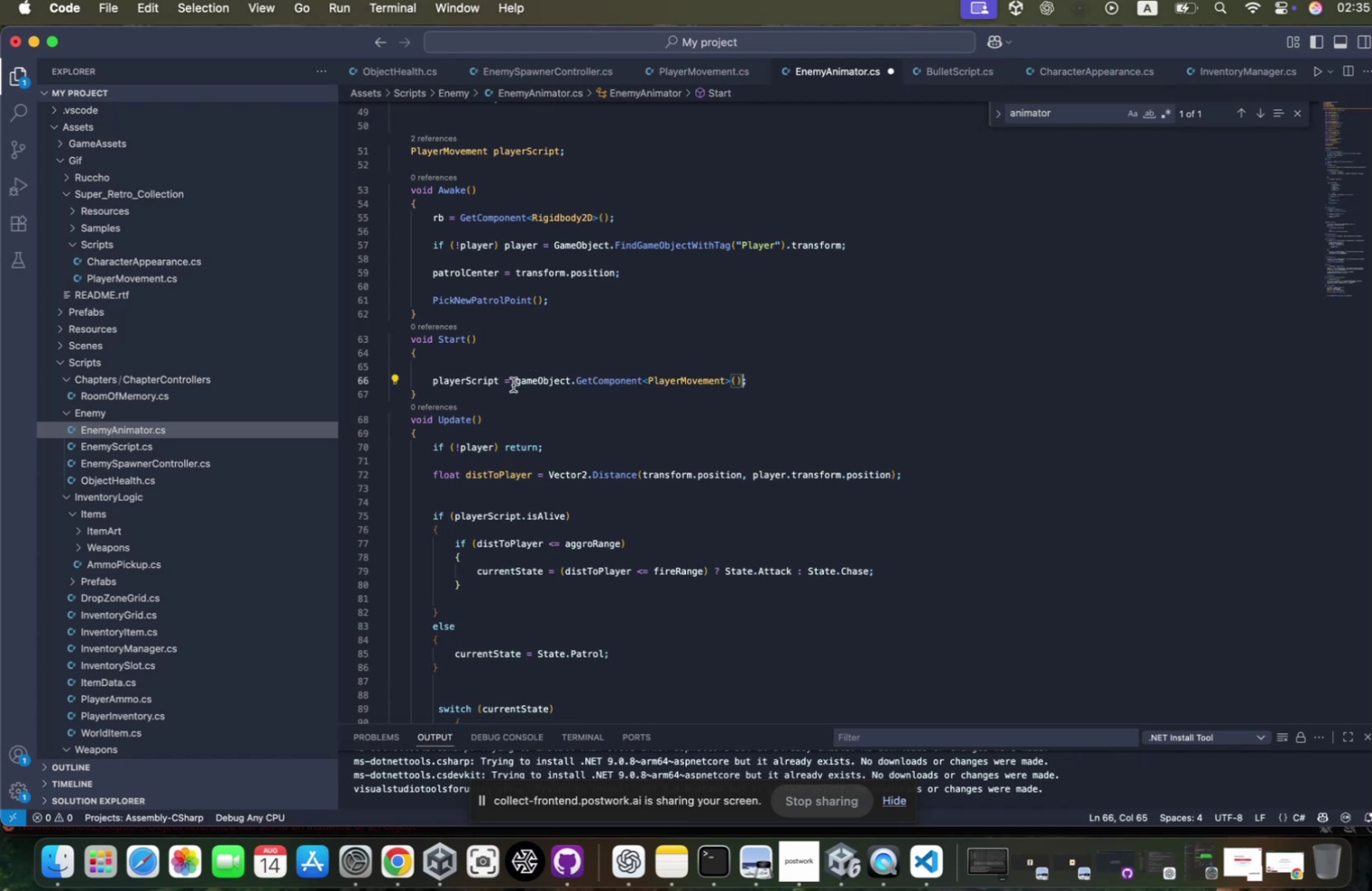 
left_click([513, 386])
 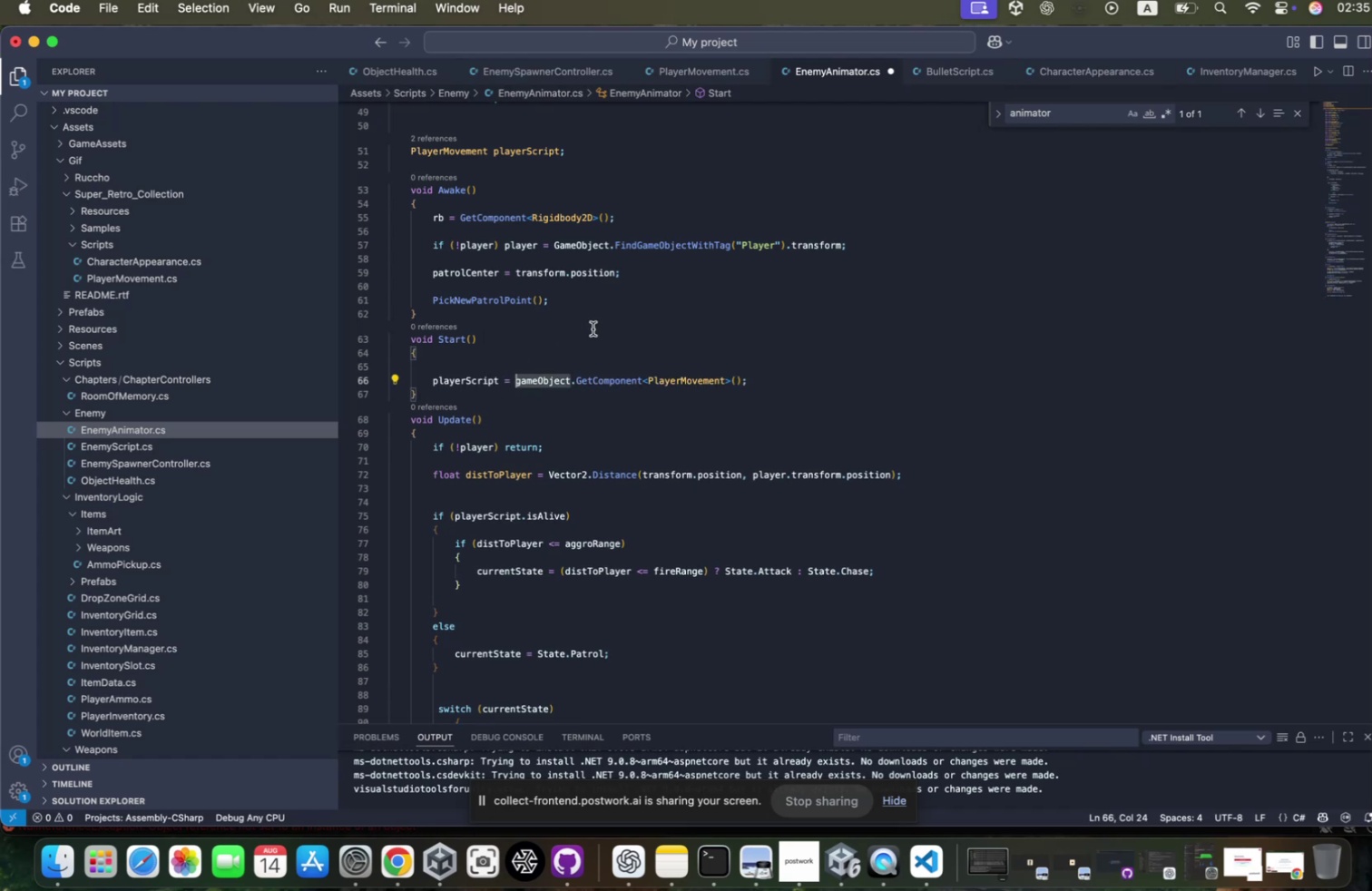 
type(playr)
key(Backspace)
type(e)
key(Tab)
type(.)
 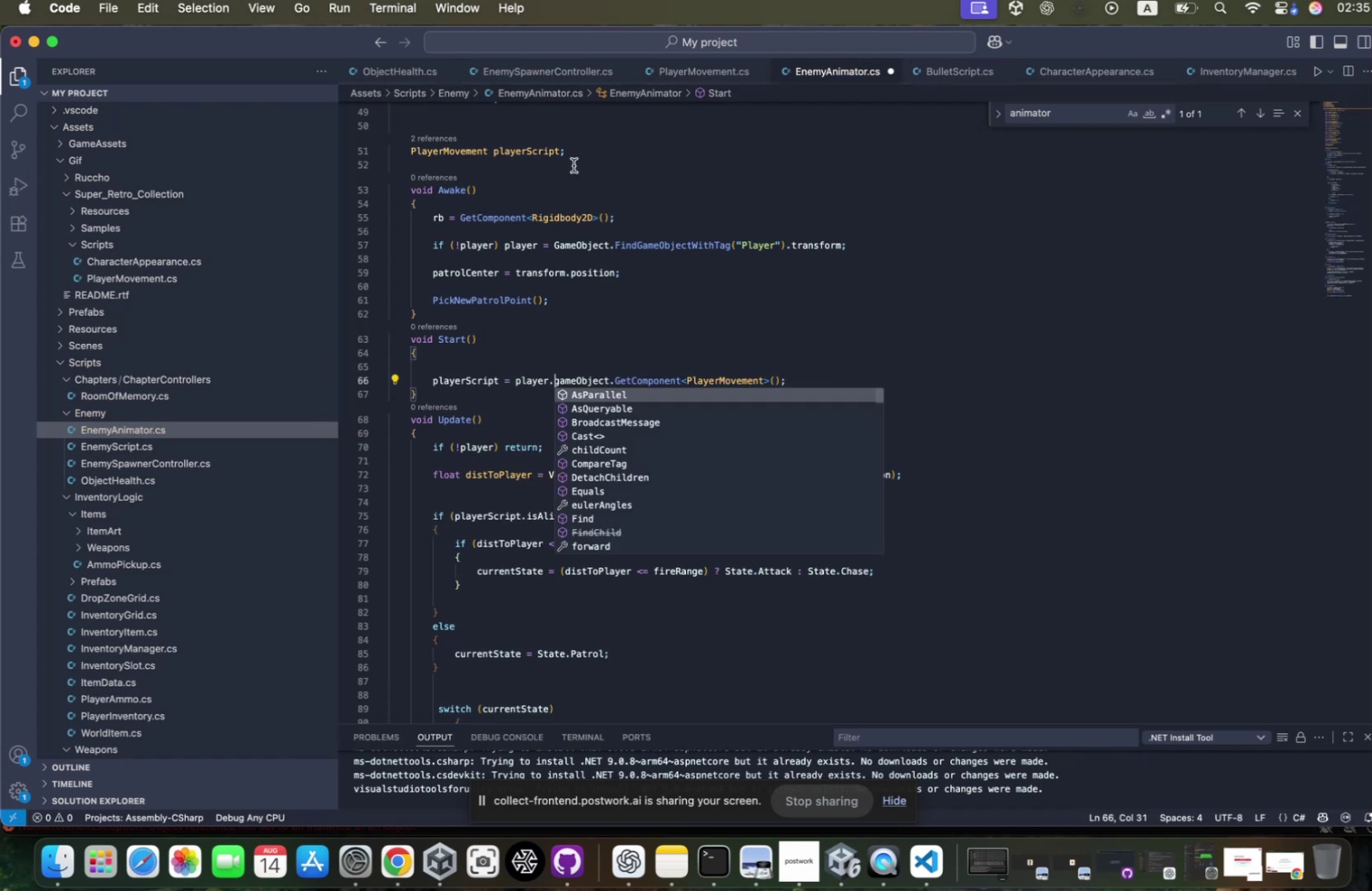 
key(Control+S)
 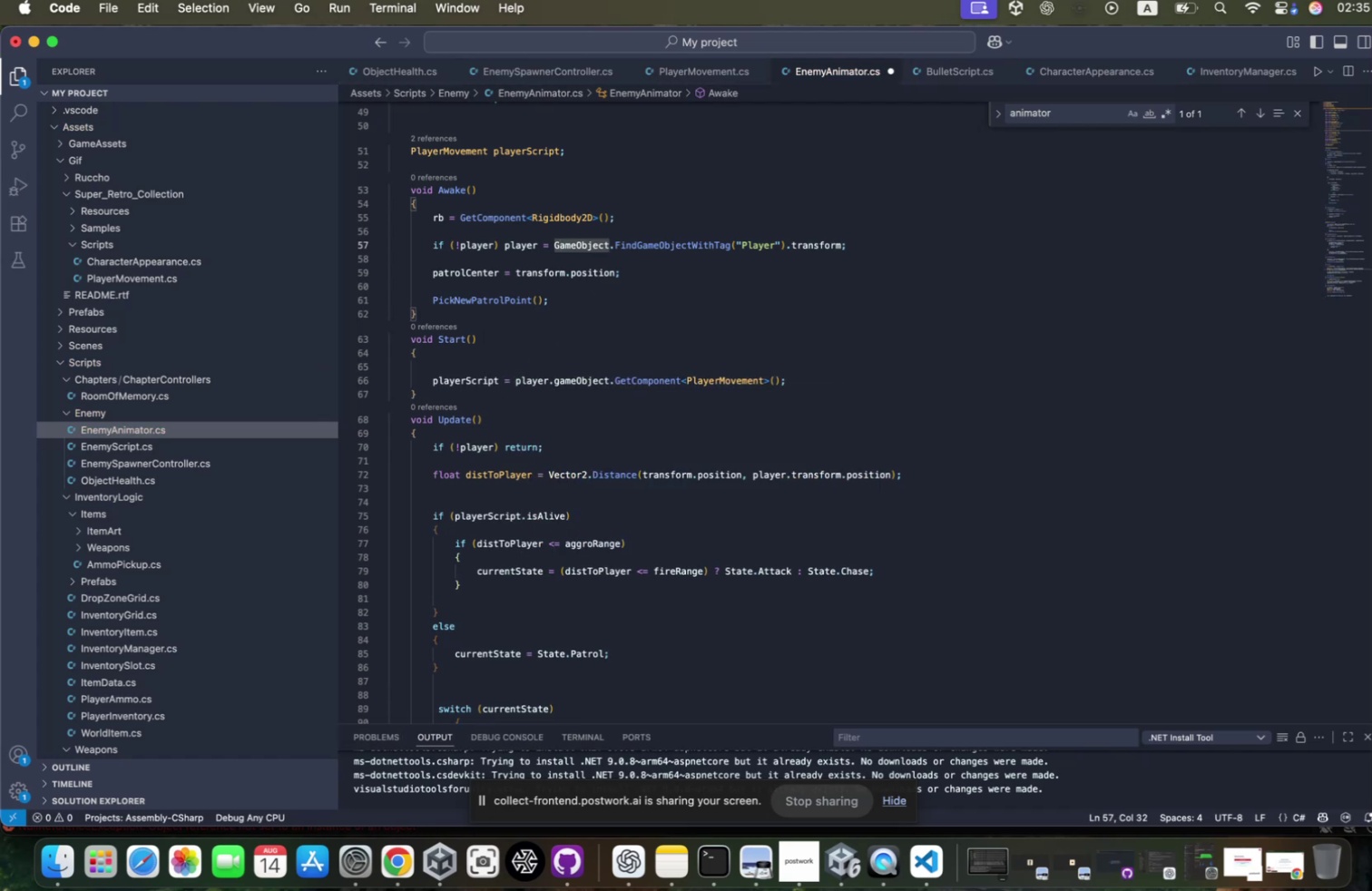 
key(Meta+S)
 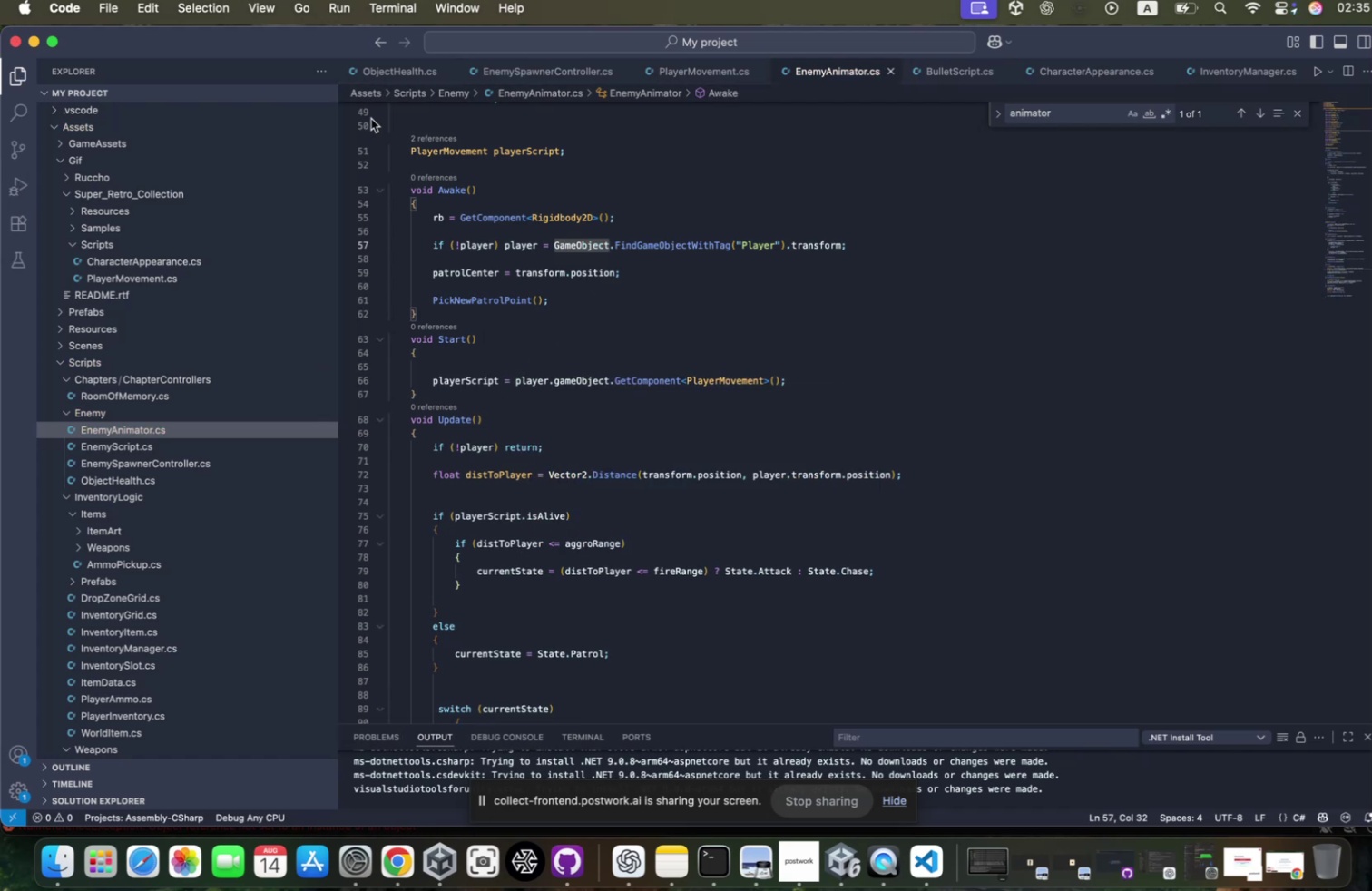 
key(Meta+Tab)
 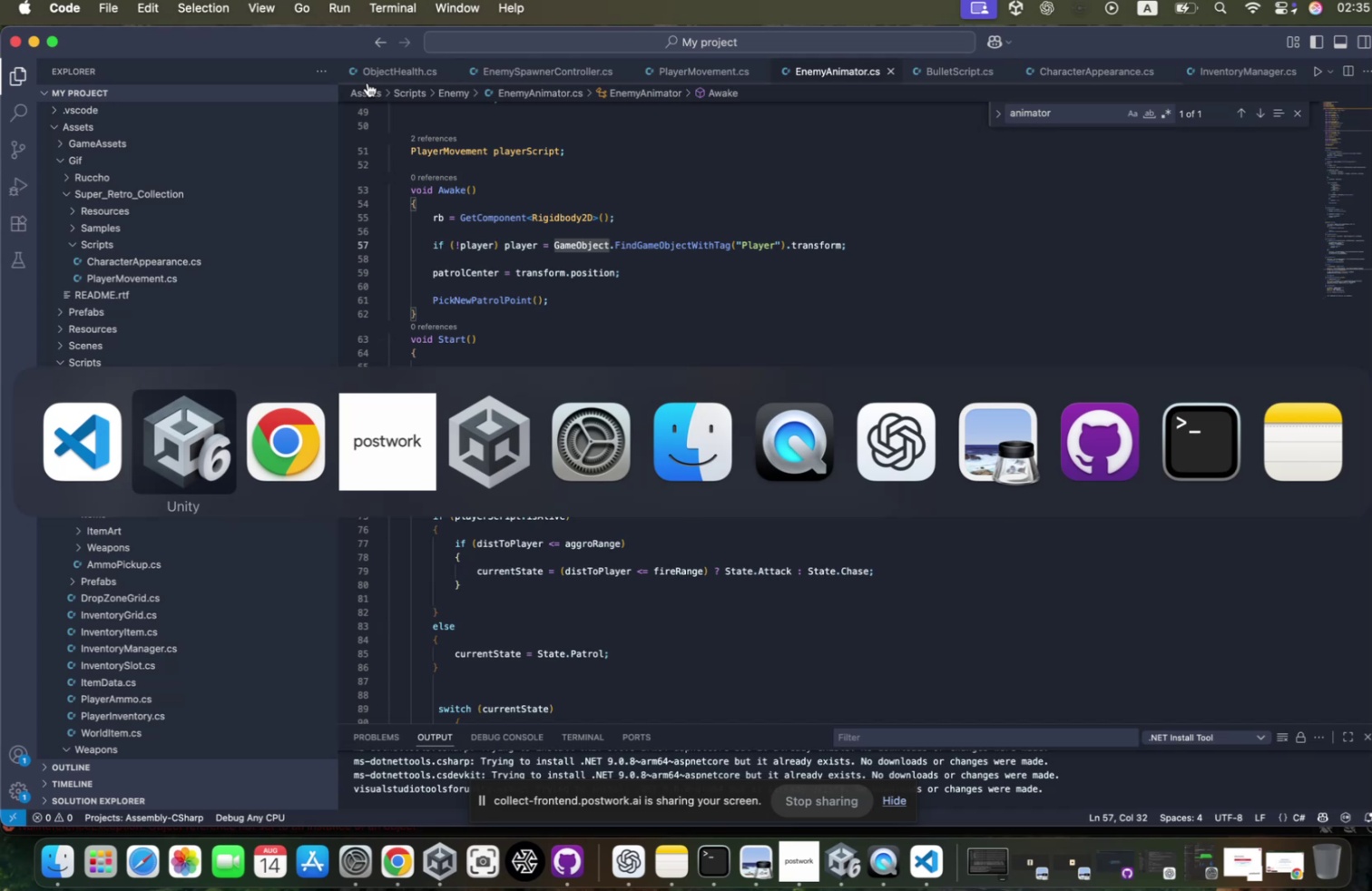 
key(Meta+Tab)
 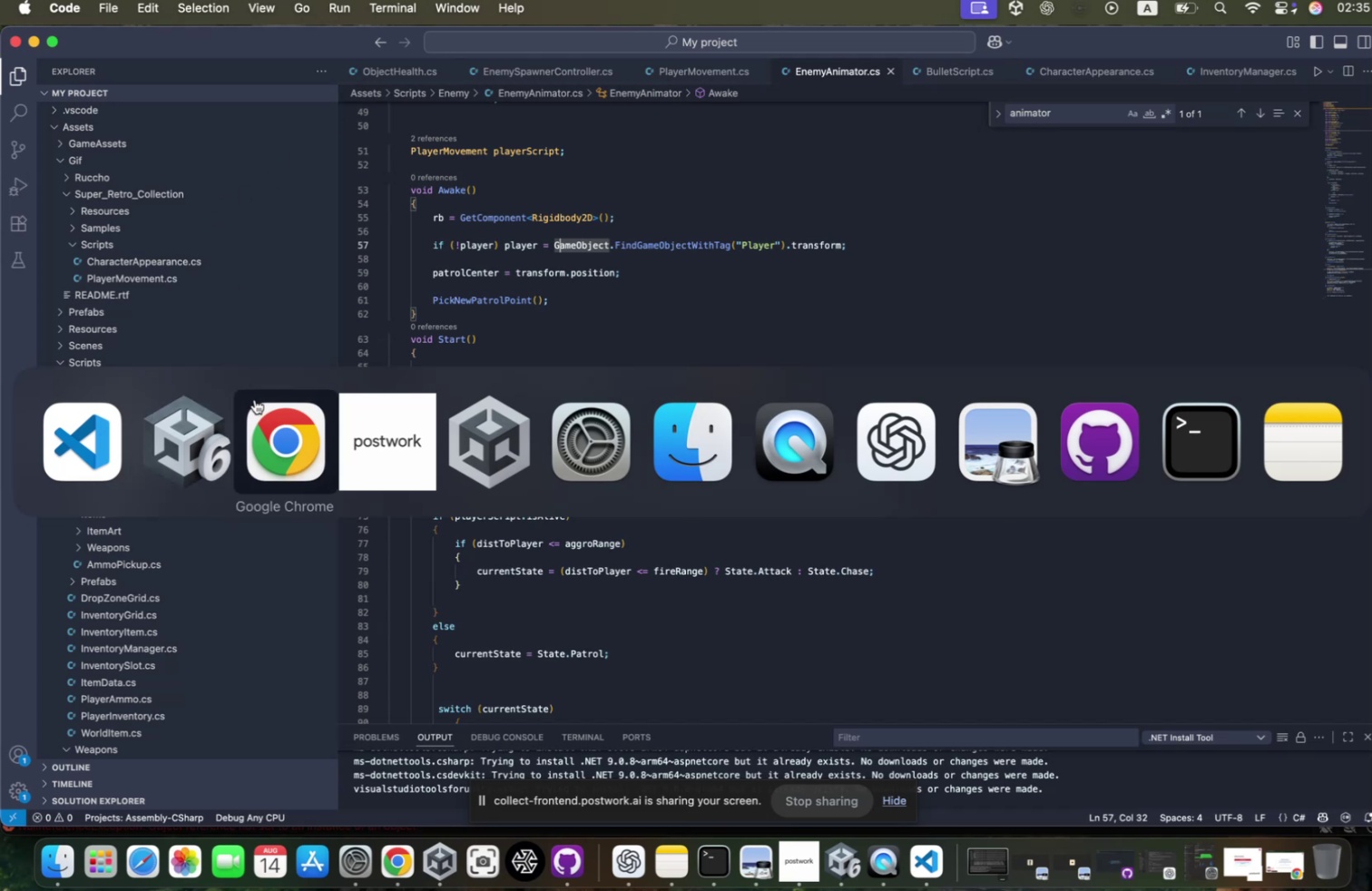 
left_click([187, 476])
 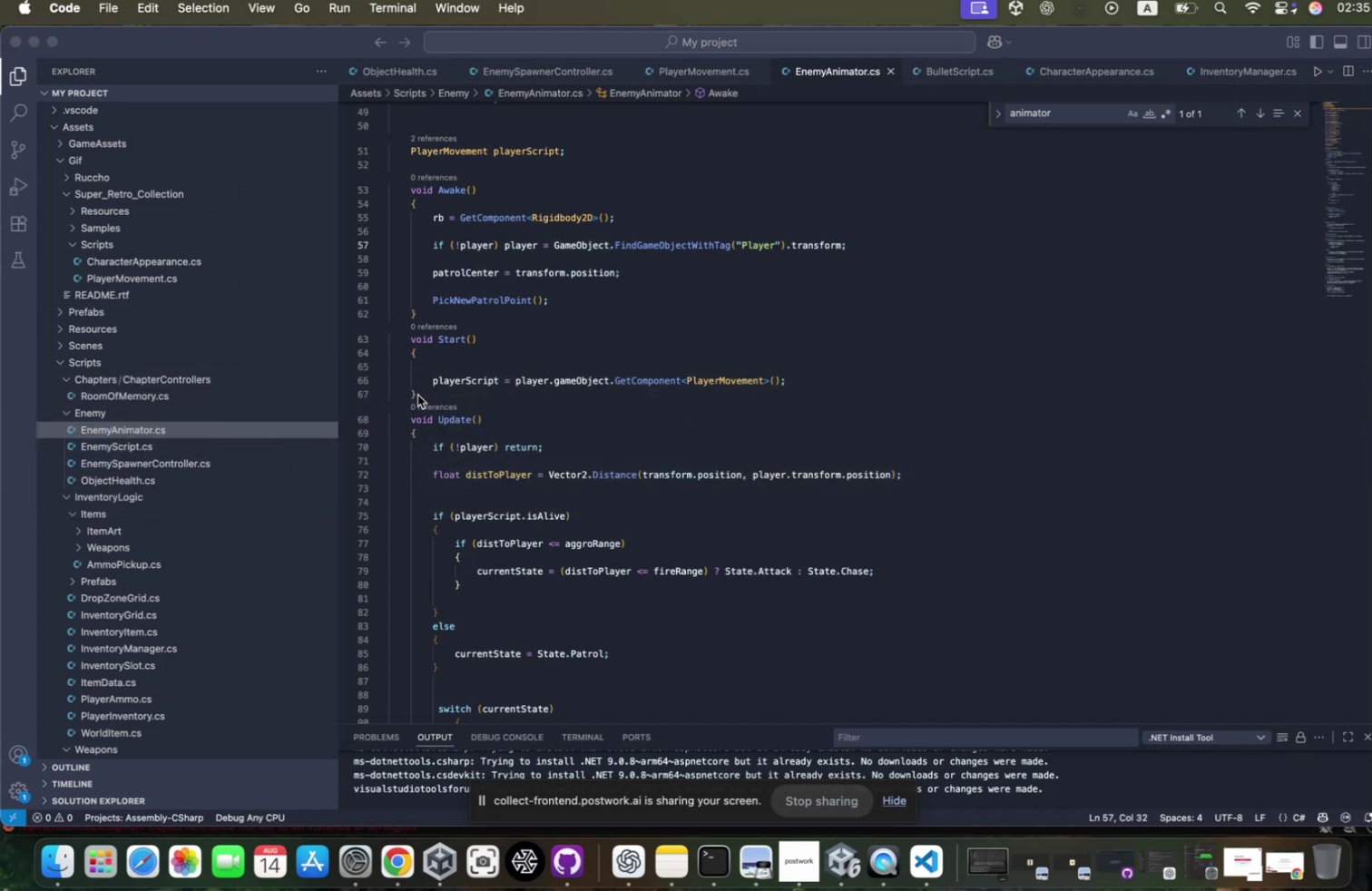 
key(Meta+Tab)
 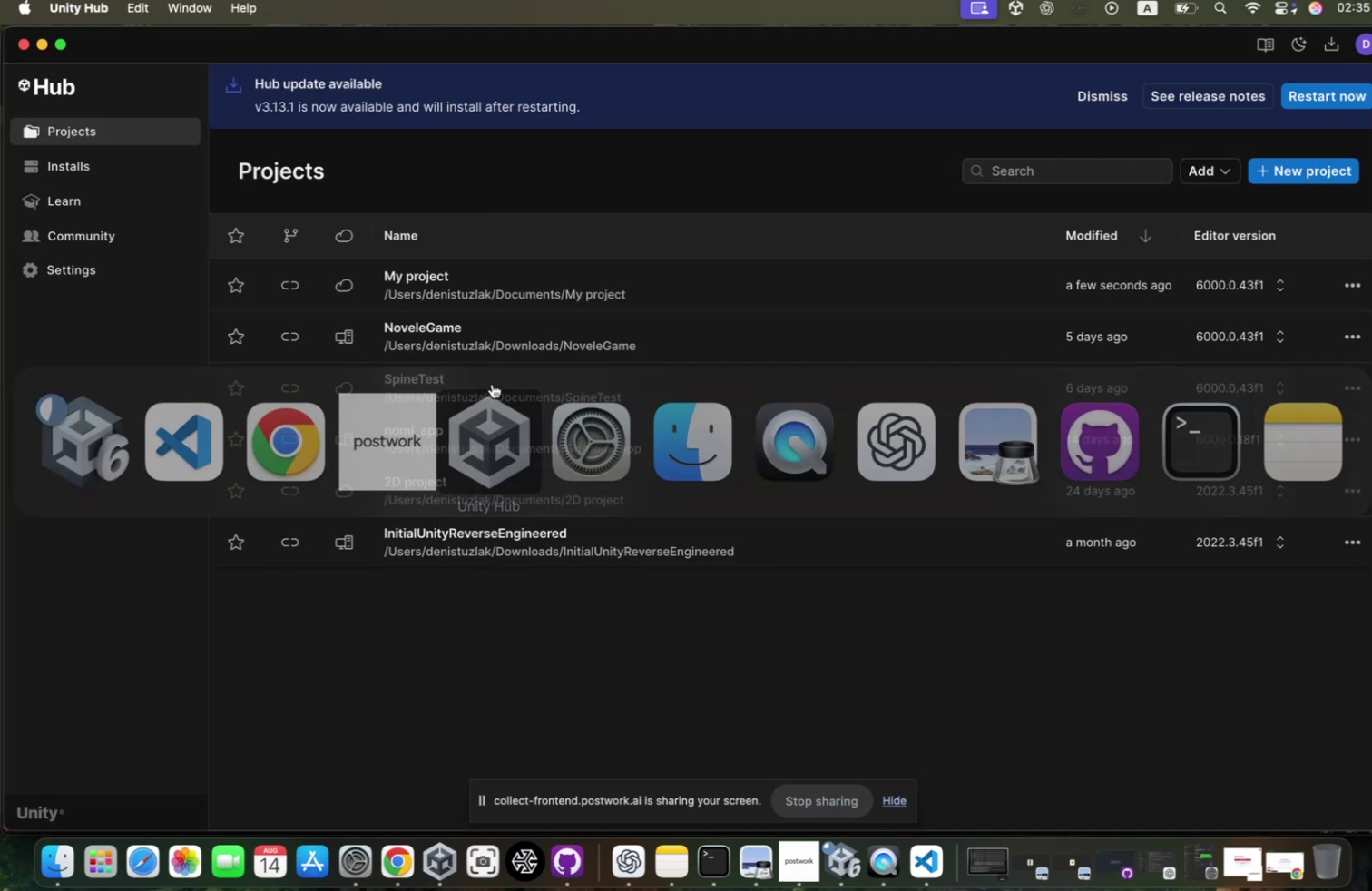 
key(Meta+CommandLeft)
 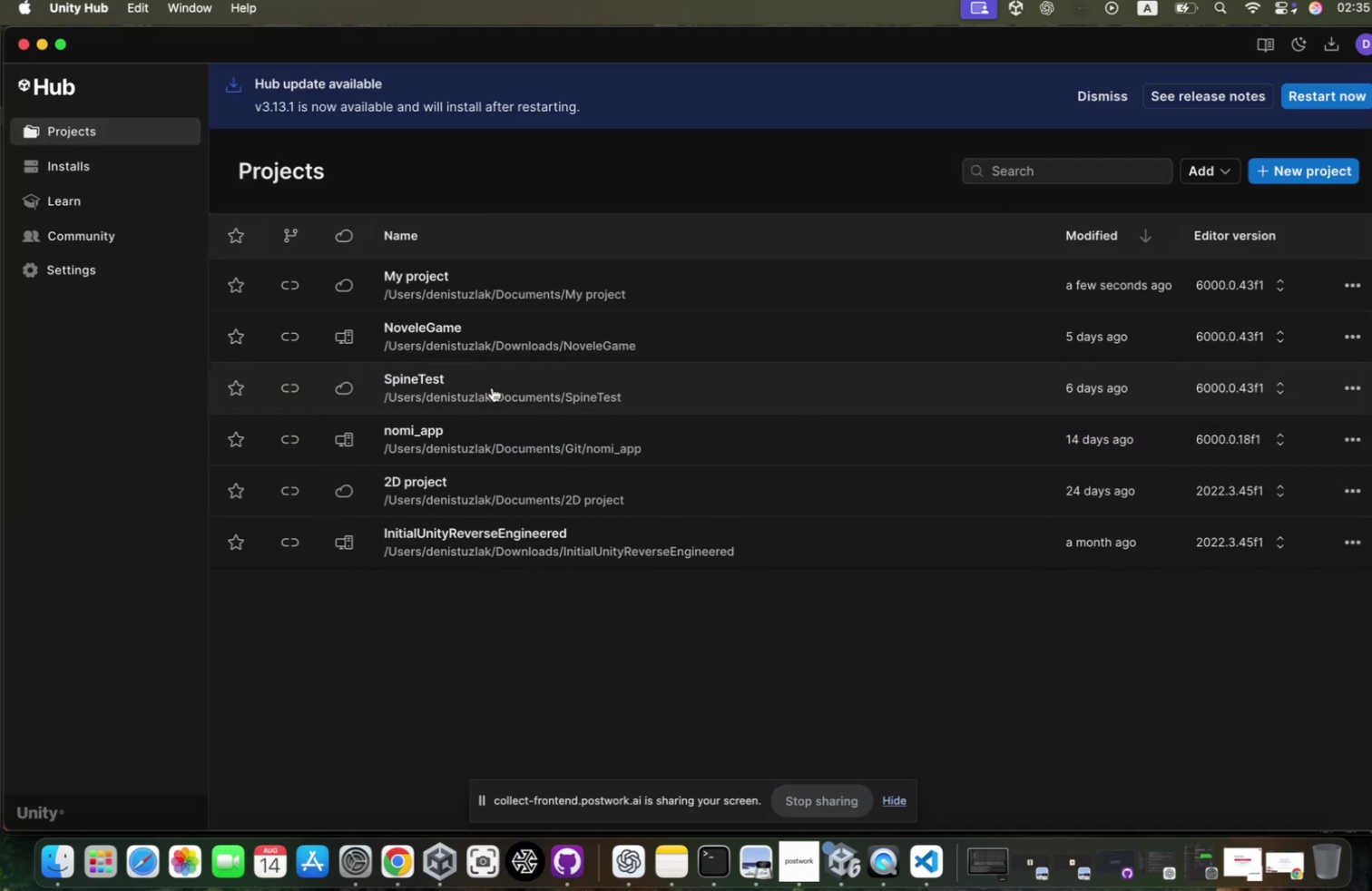 
hold_key(key=Tab, duration=4.52)
 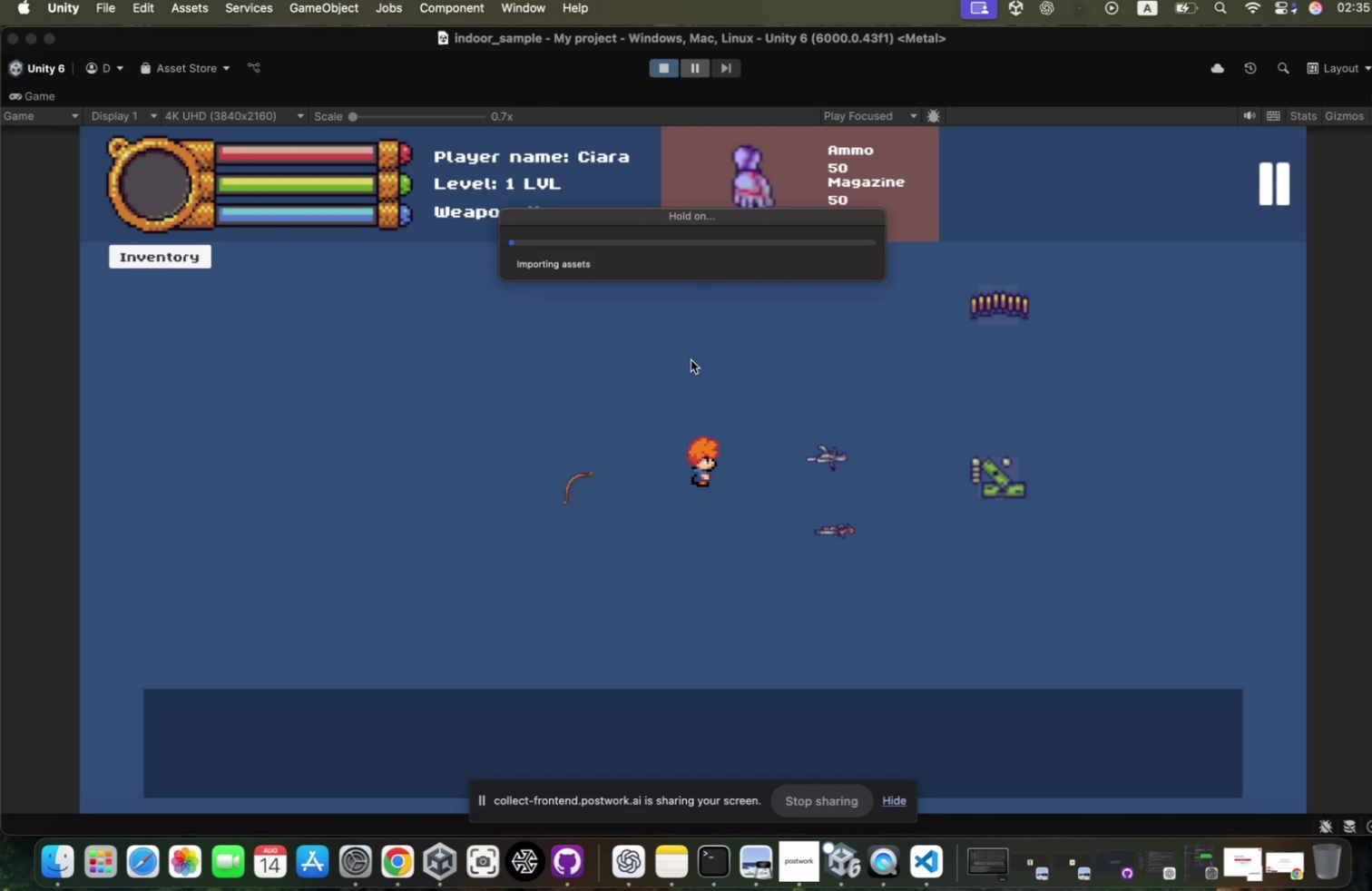 
wait(6.76)
 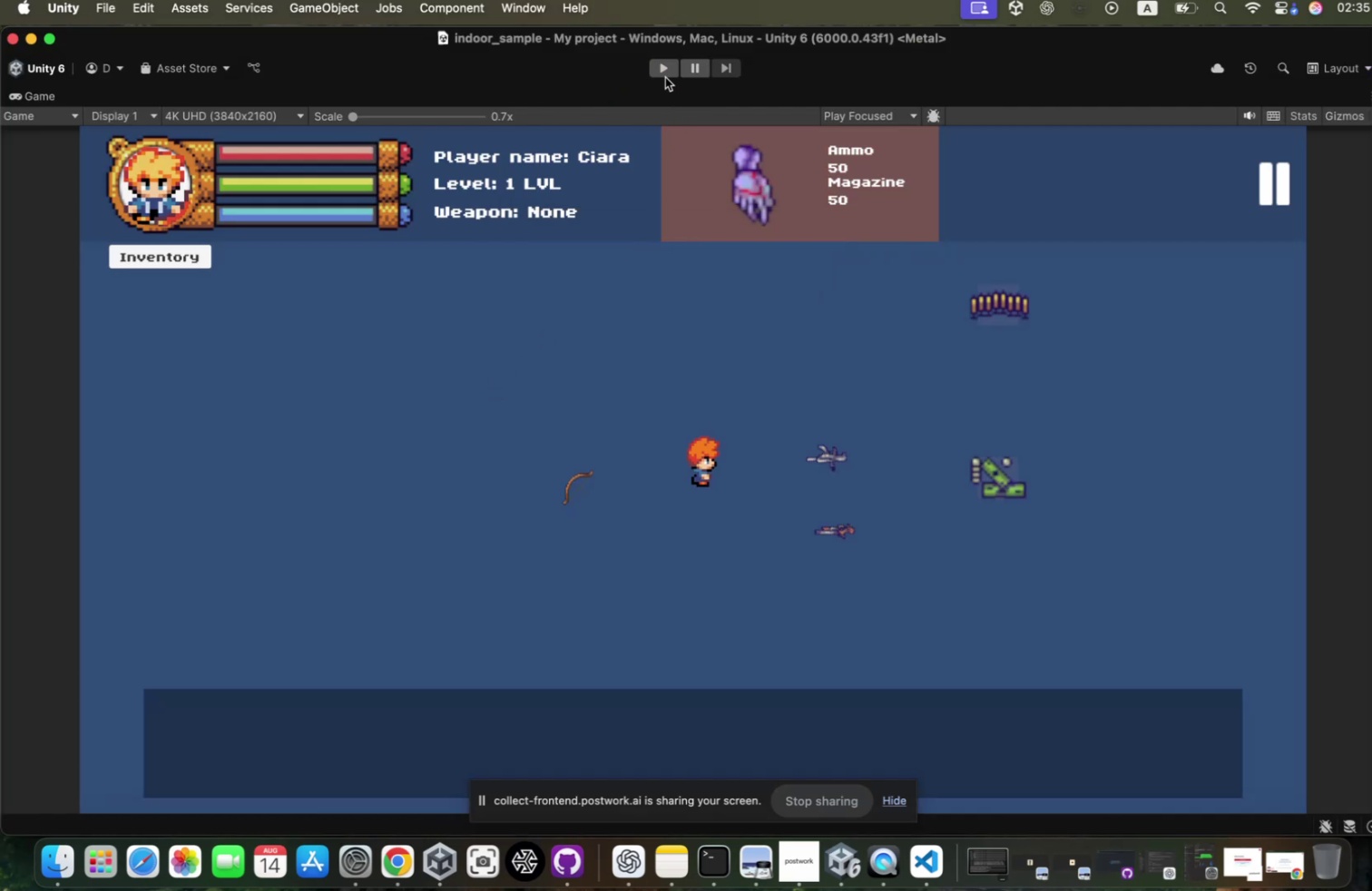 
key(Enter)
 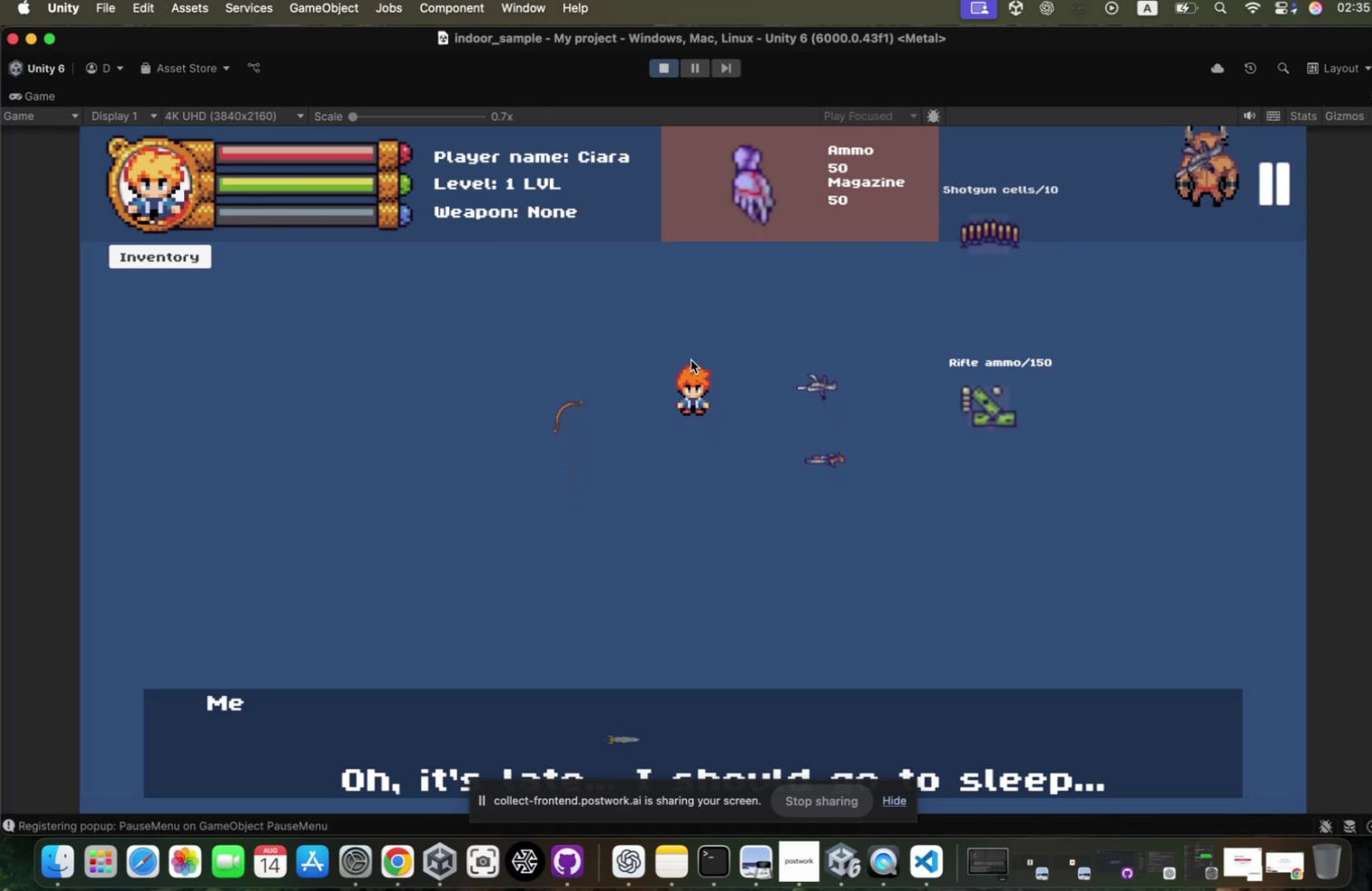 
key(Enter)
 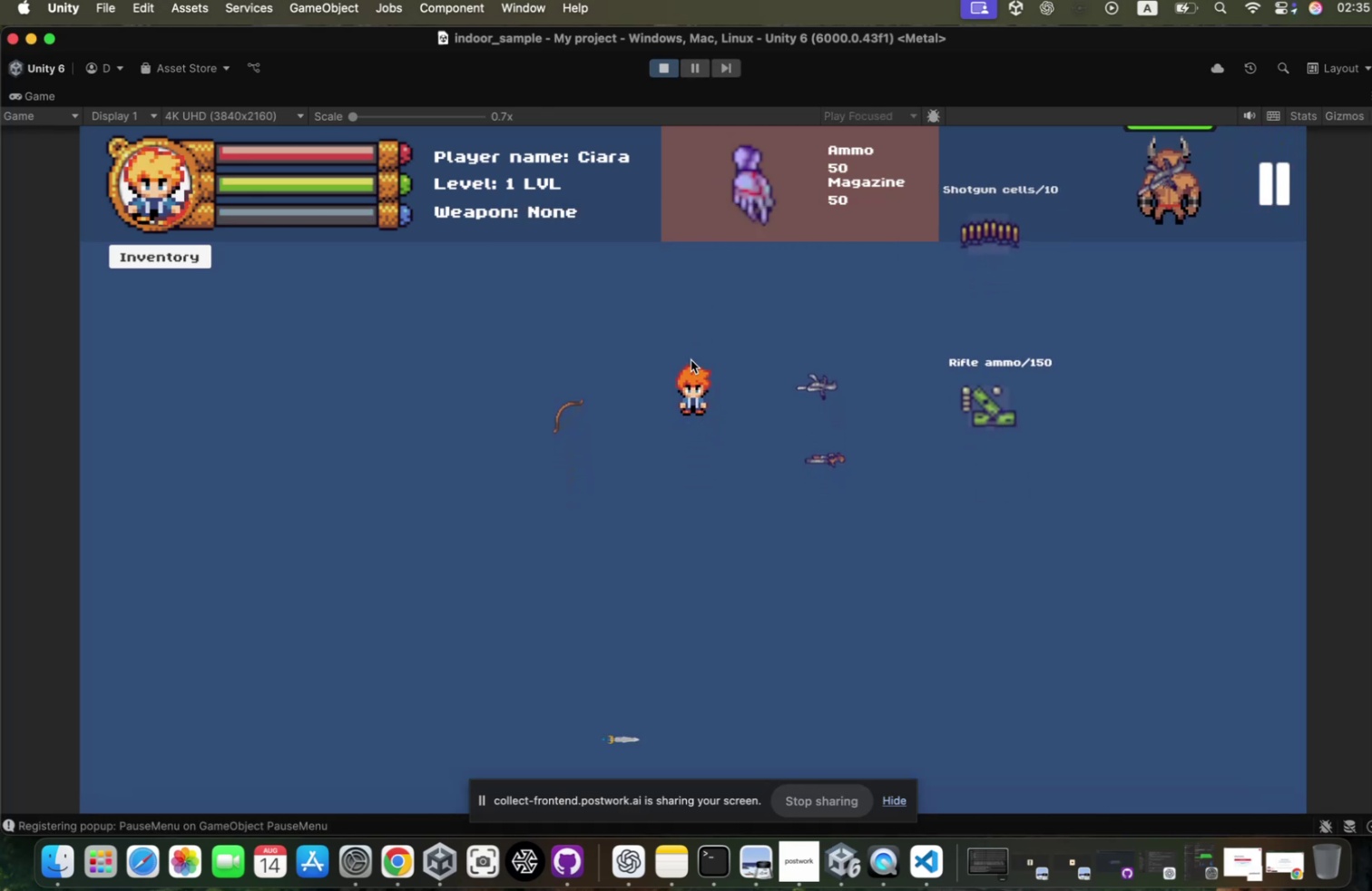 
type(dwddd)
 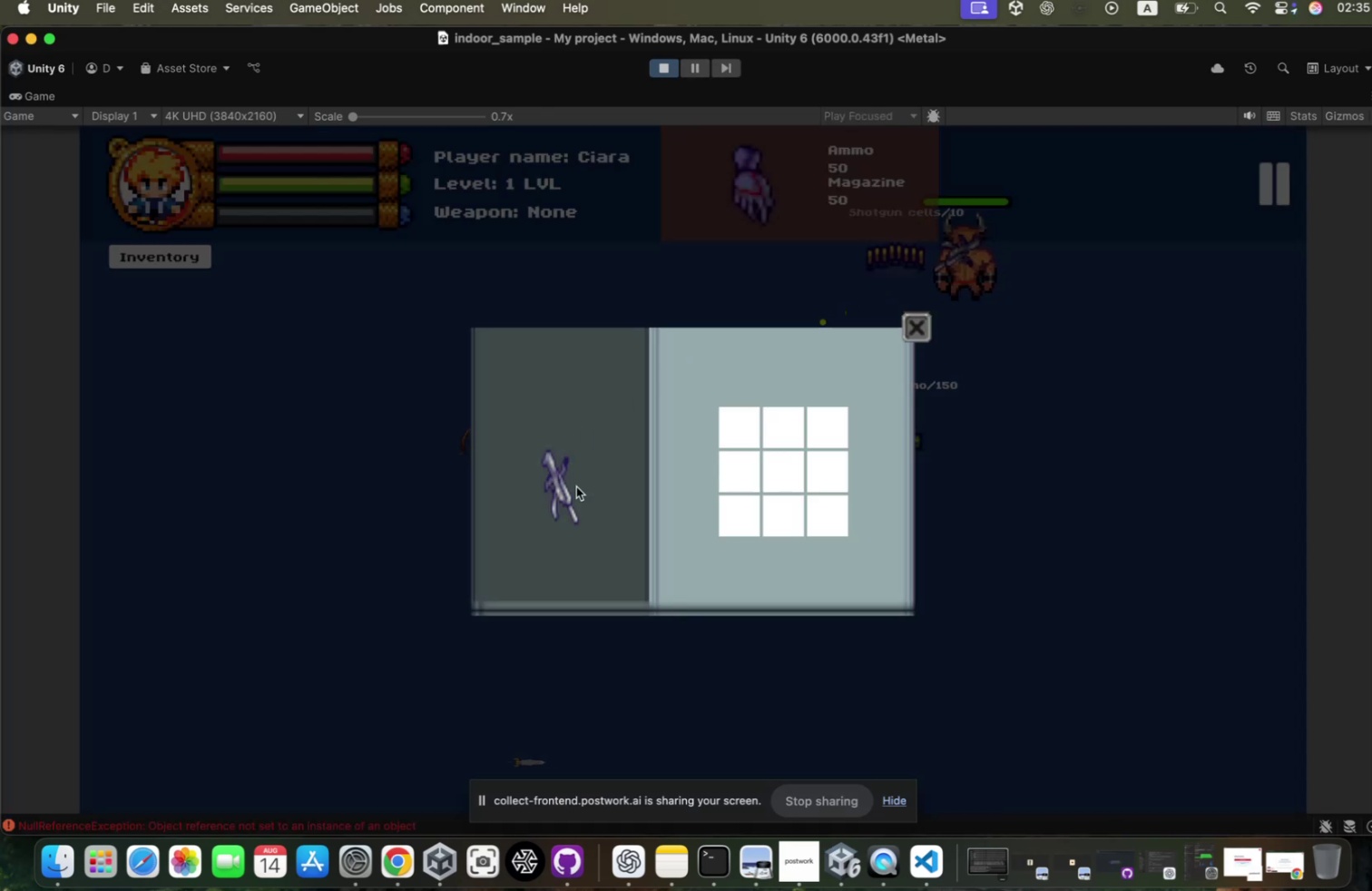 
left_click_drag(start_coordinate=[553, 506], to_coordinate=[726, 485])
 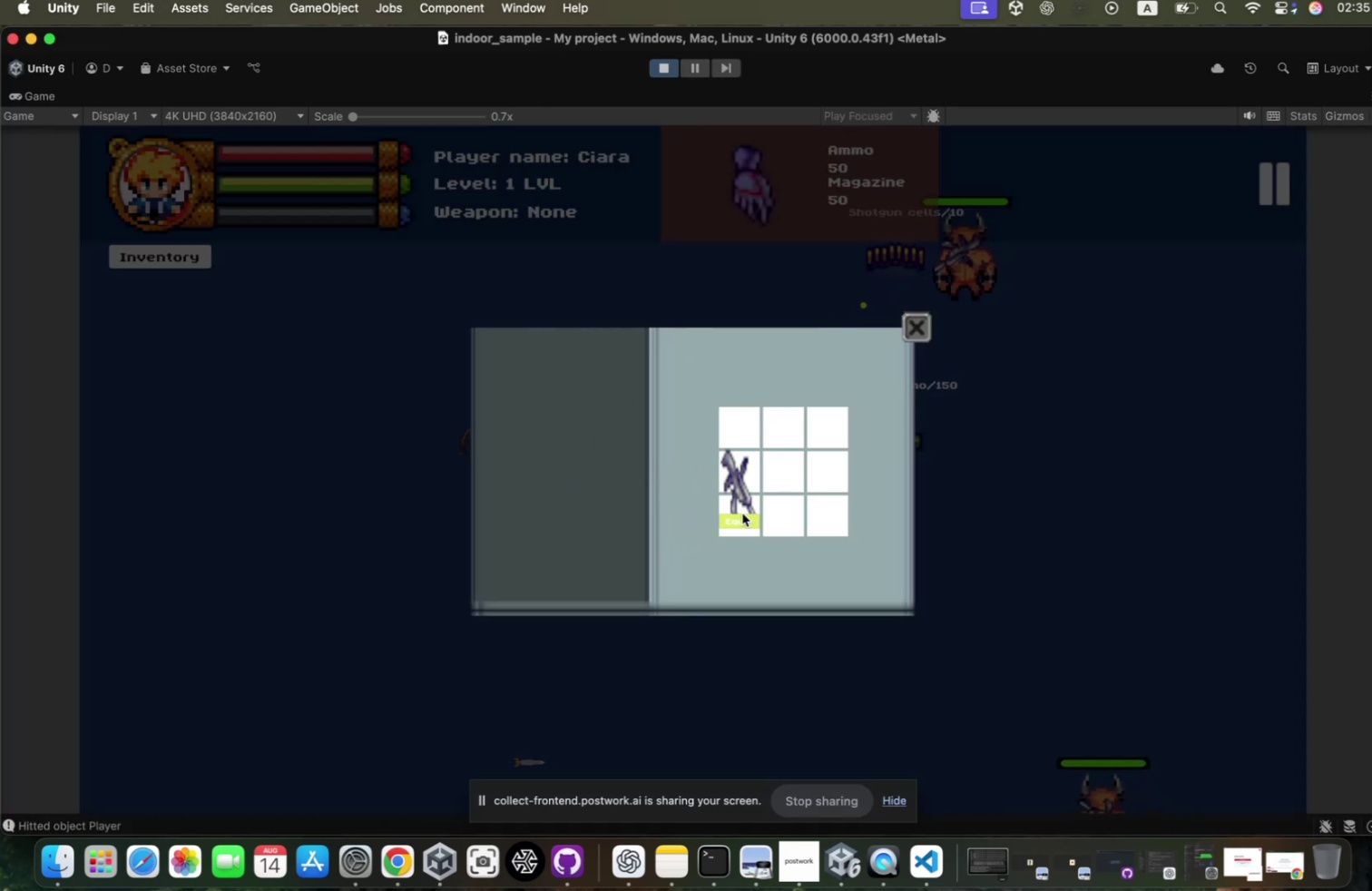 
left_click([735, 516])
 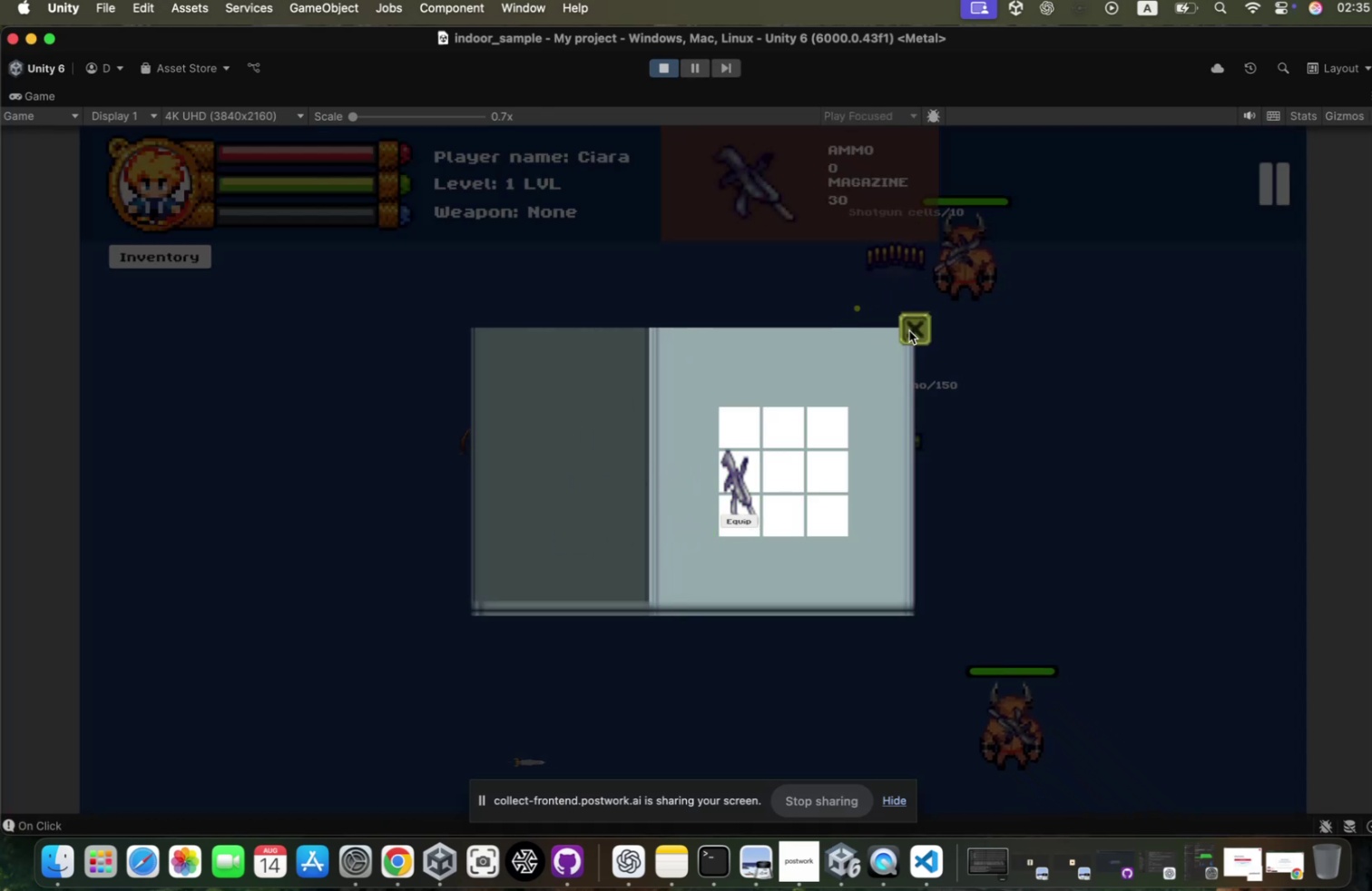 
left_click([900, 338])
 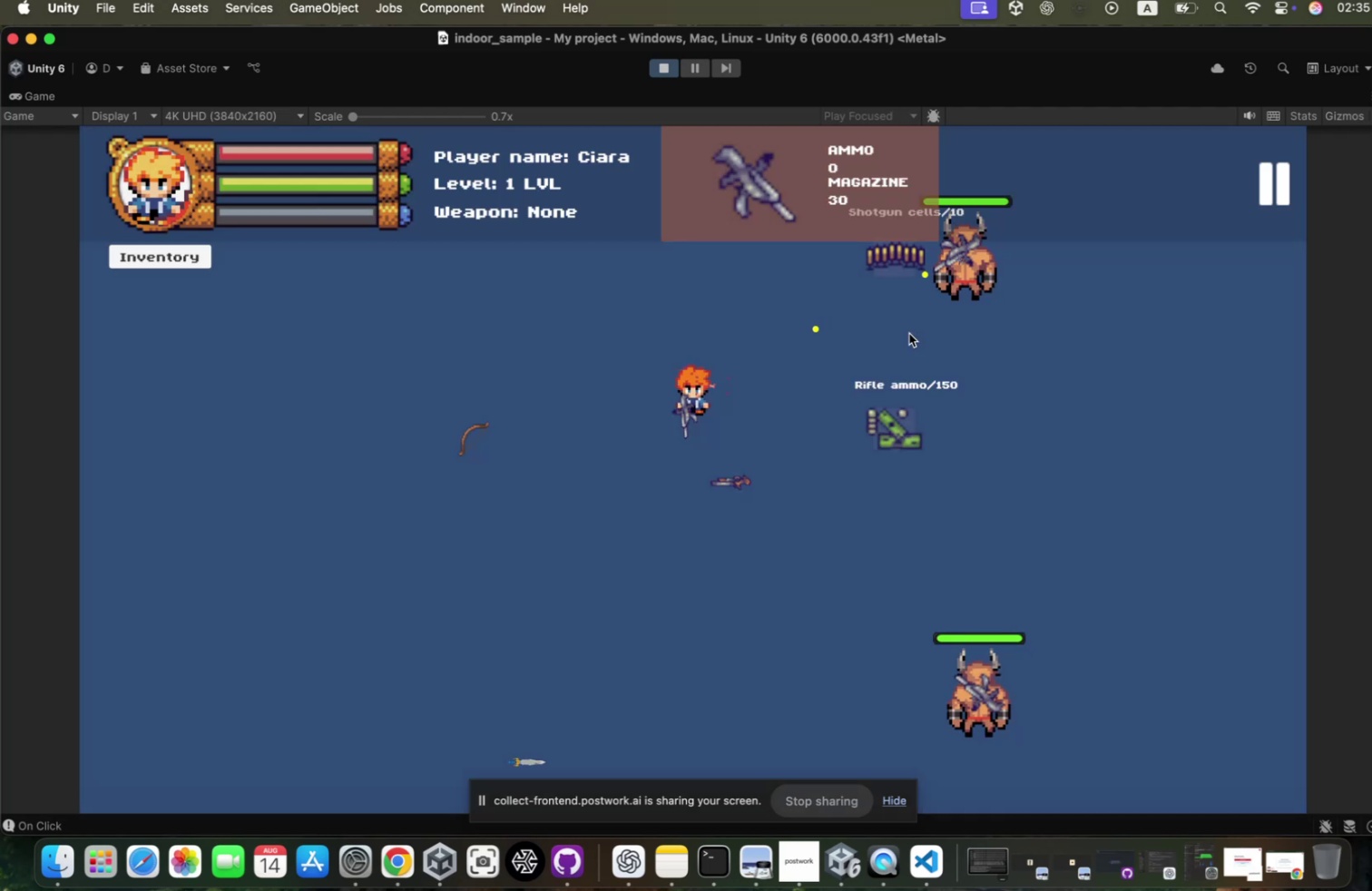 
type(sds)
 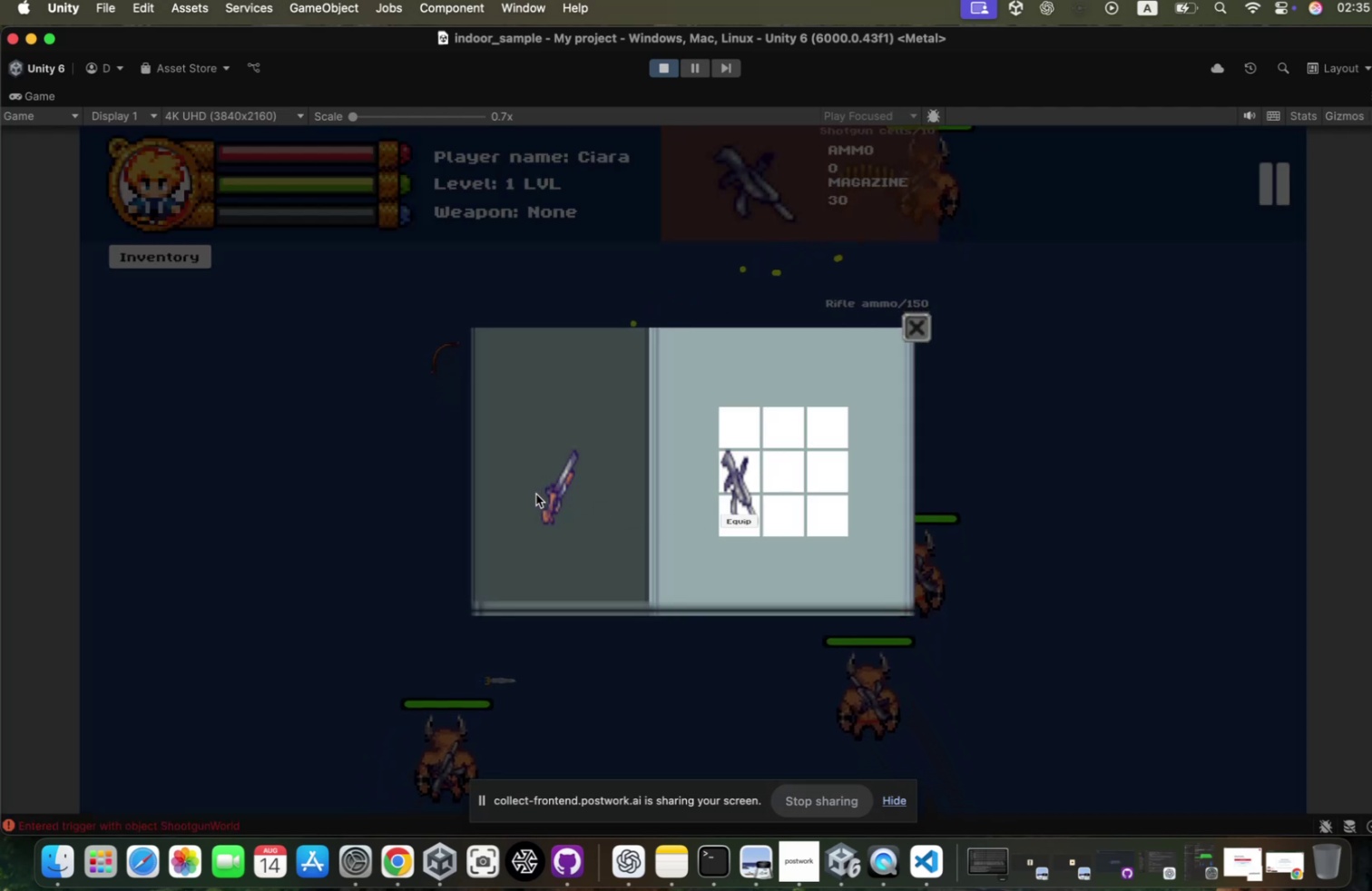 
left_click_drag(start_coordinate=[557, 493], to_coordinate=[769, 478])
 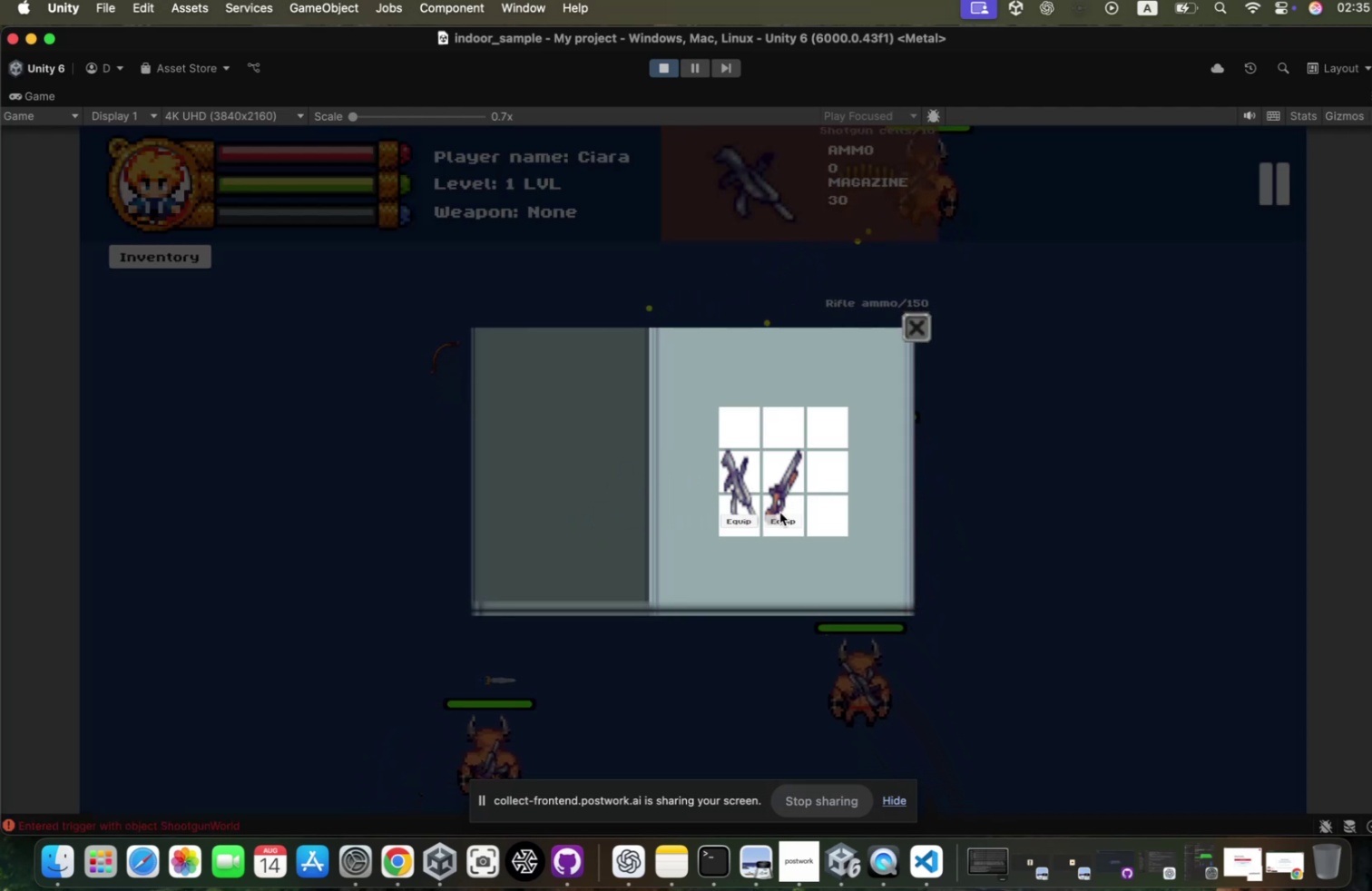 
left_click([772, 515])
 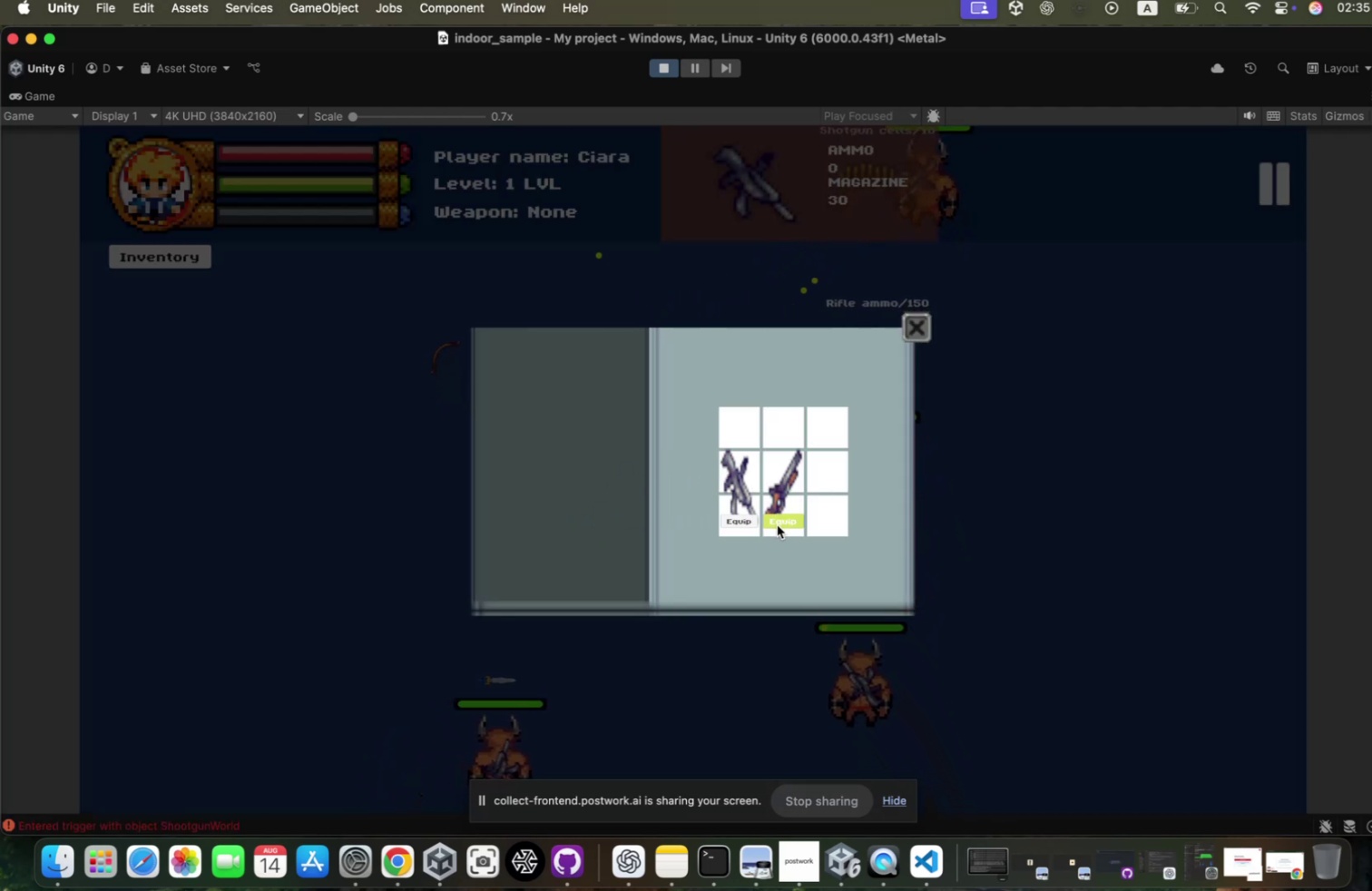 
left_click([769, 528])
 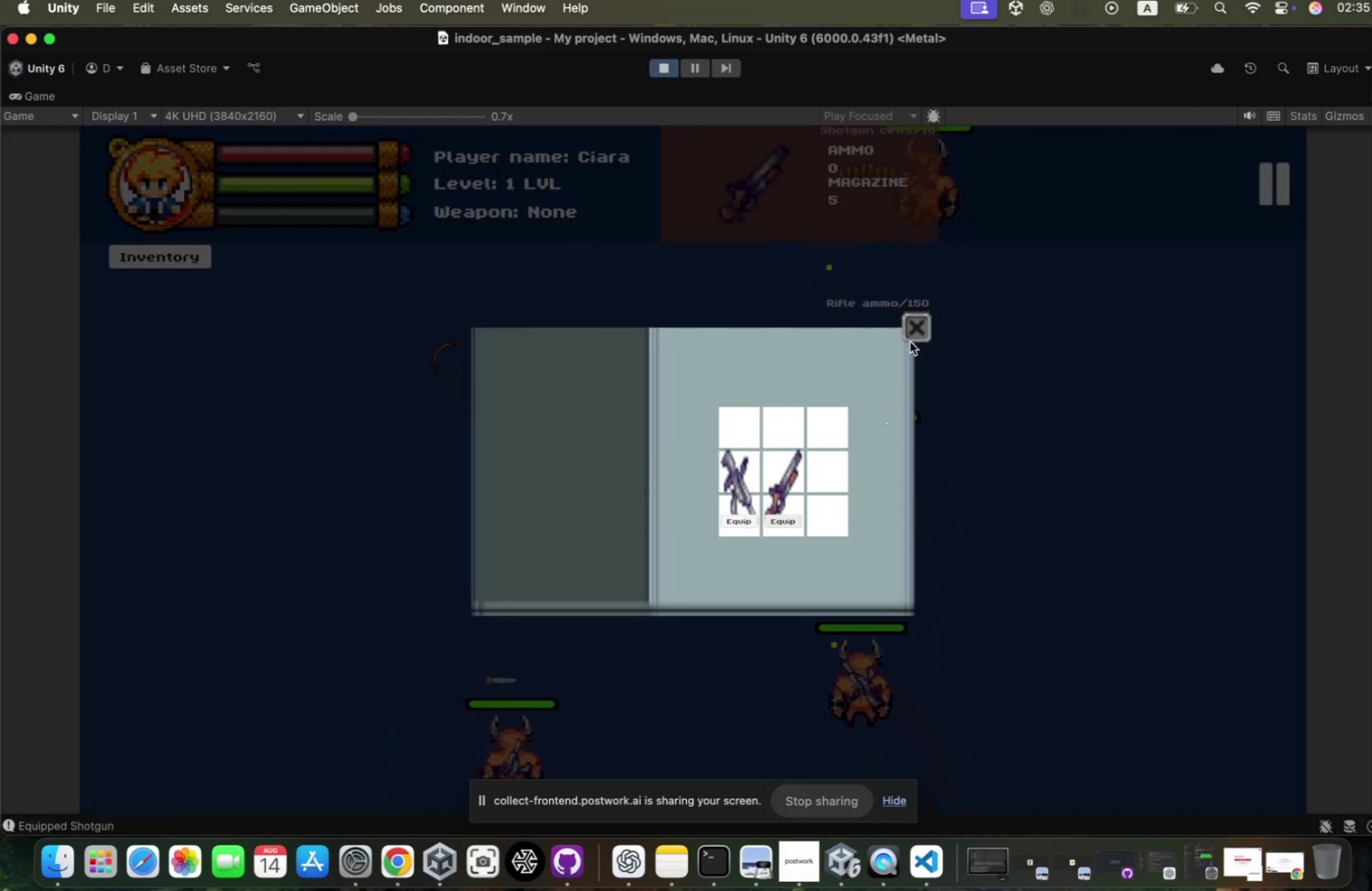 
left_click([902, 344])
 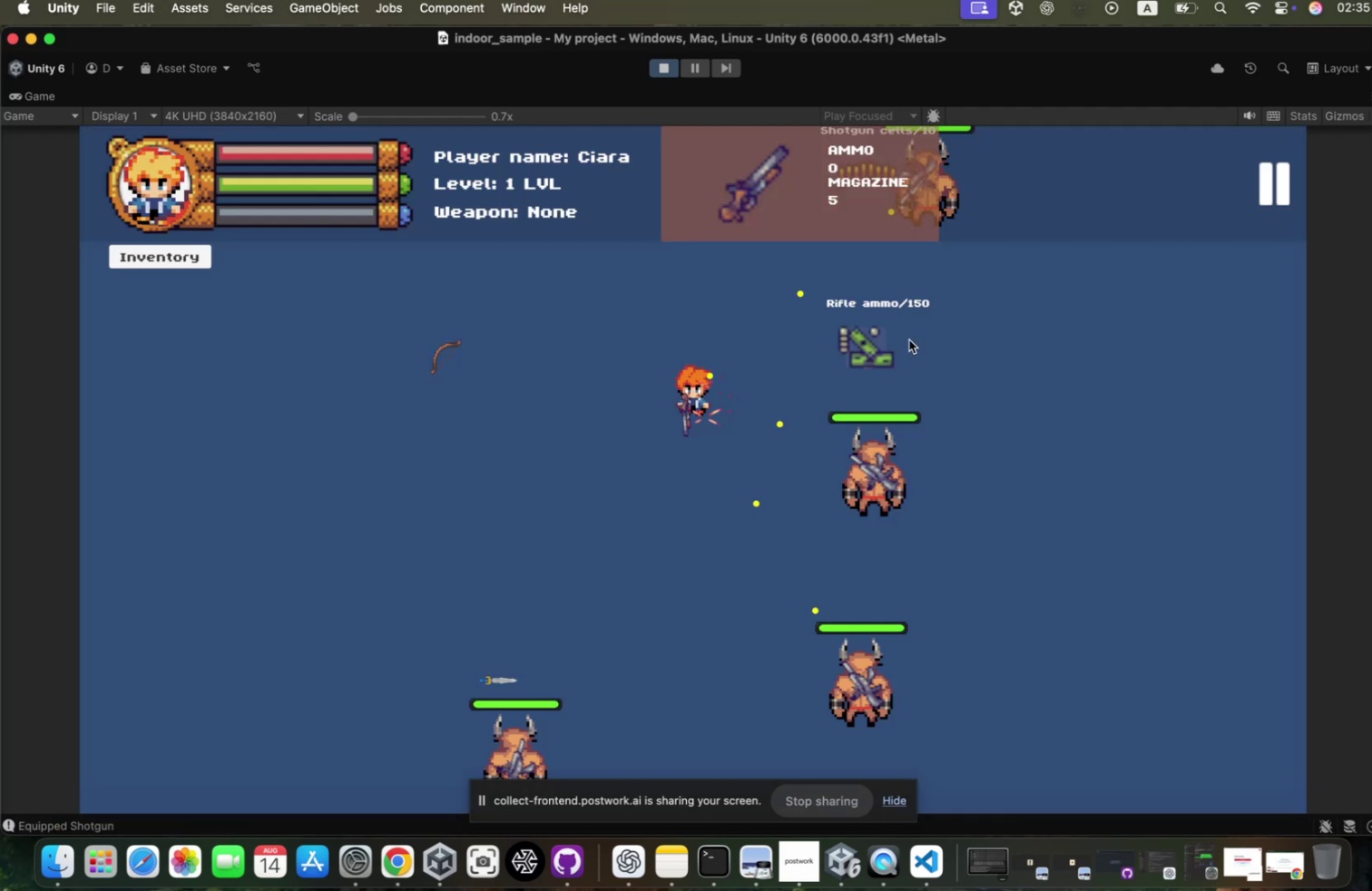 
hold_key(key=A, duration=0.83)
 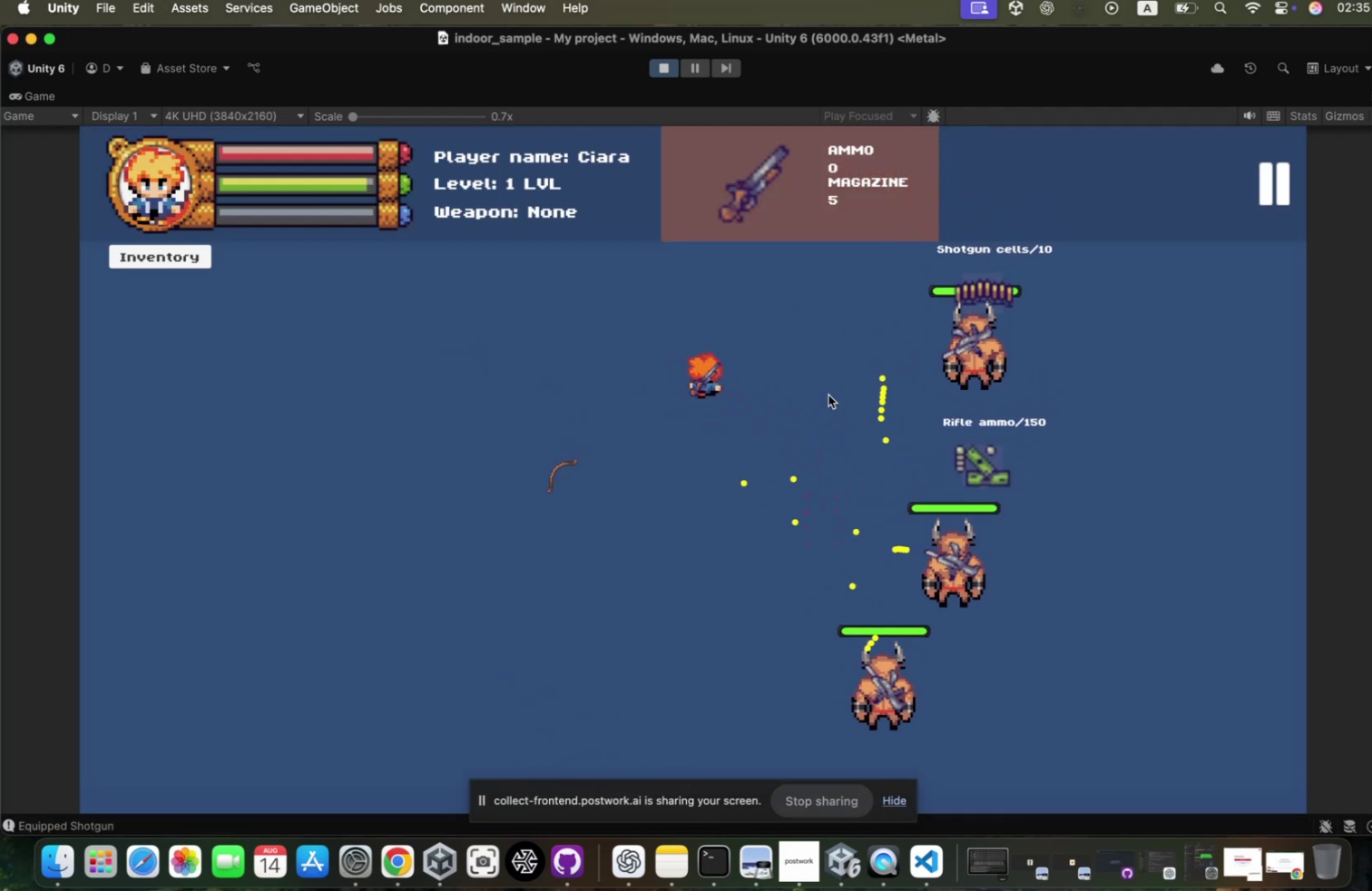 
key(W)
 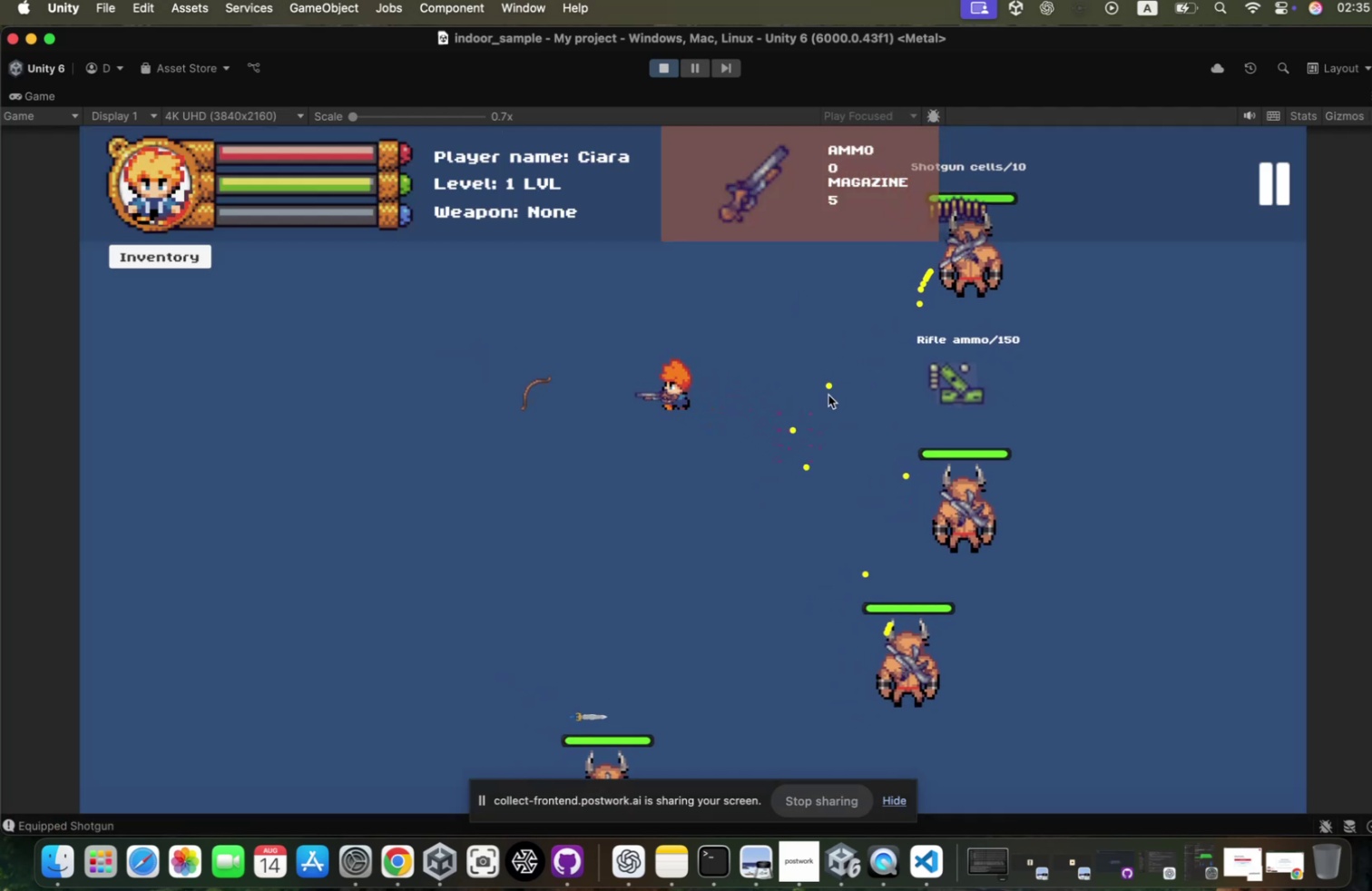 
hold_key(key=W, duration=0.79)
 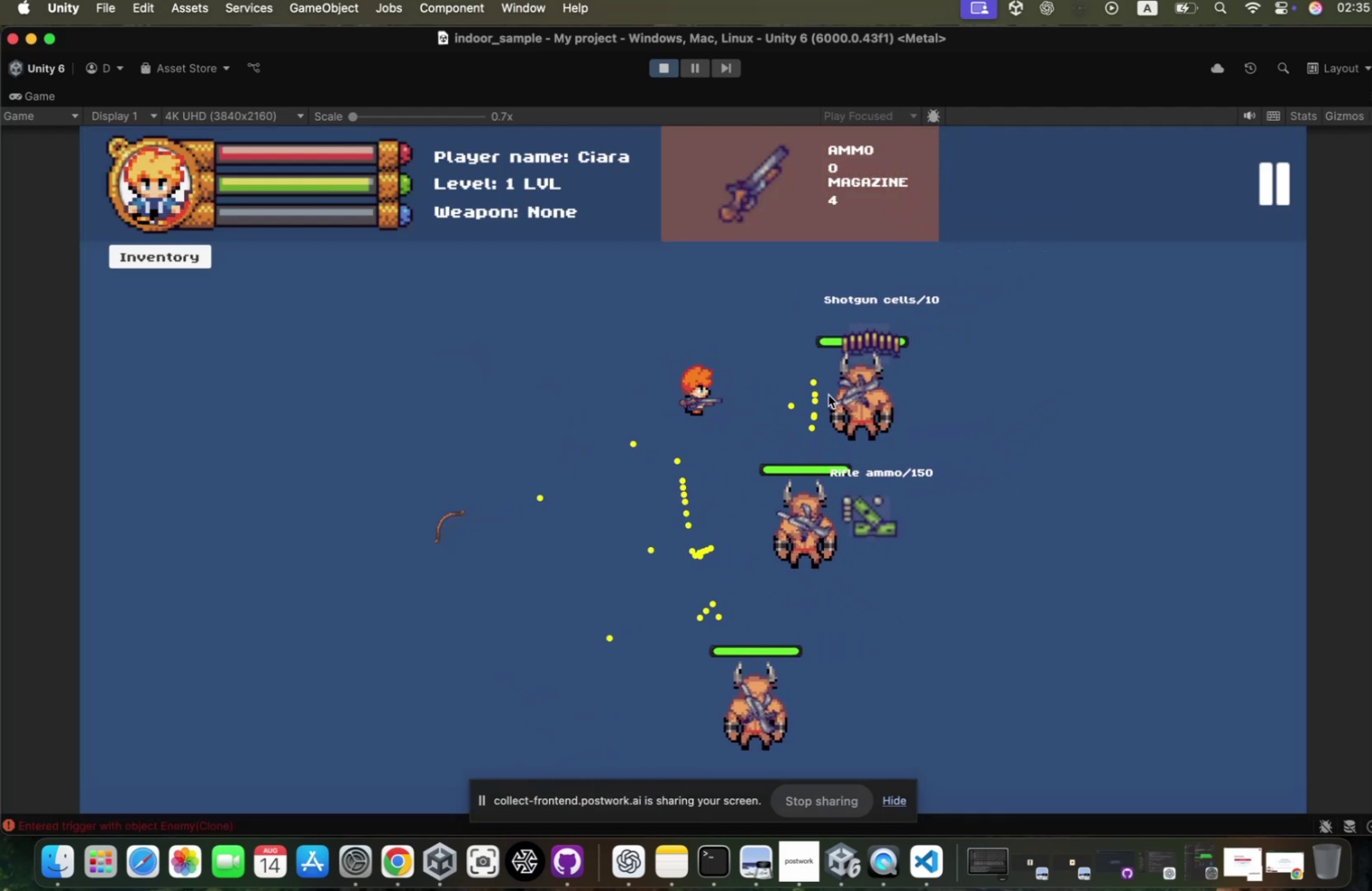 
hold_key(key=D, duration=0.8)
 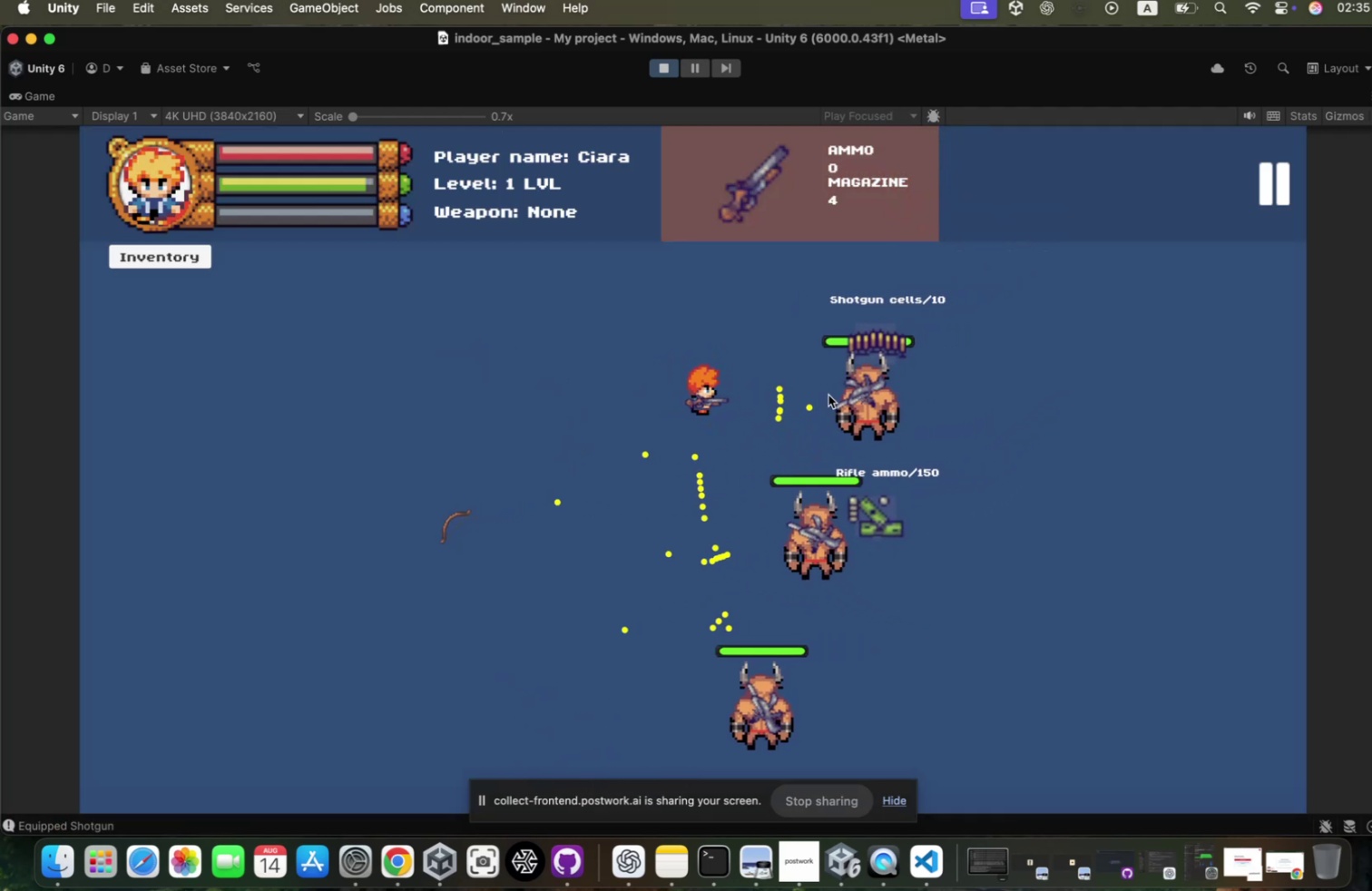 
left_click([820, 399])
 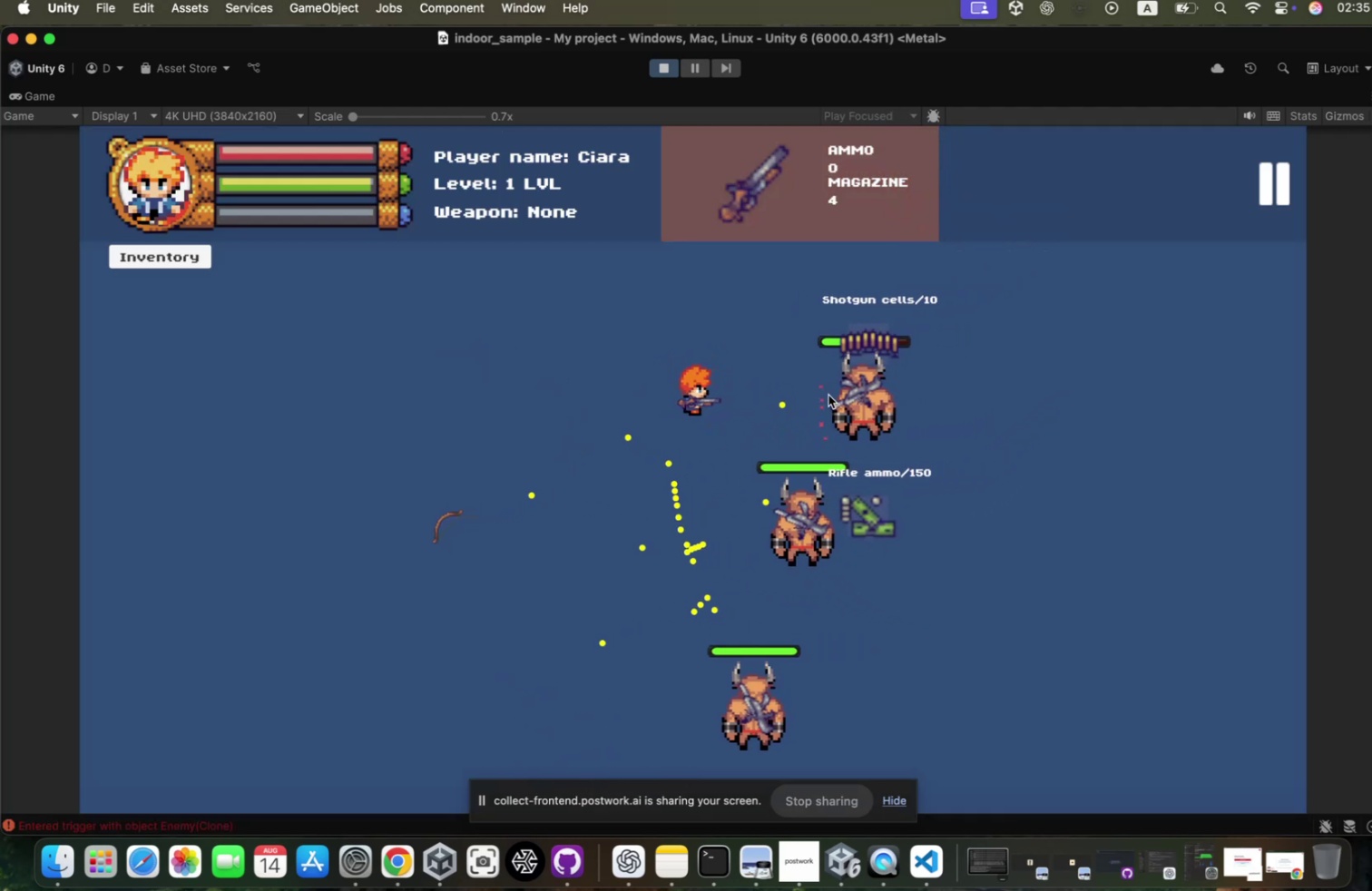 
hold_key(key=A, duration=0.31)
 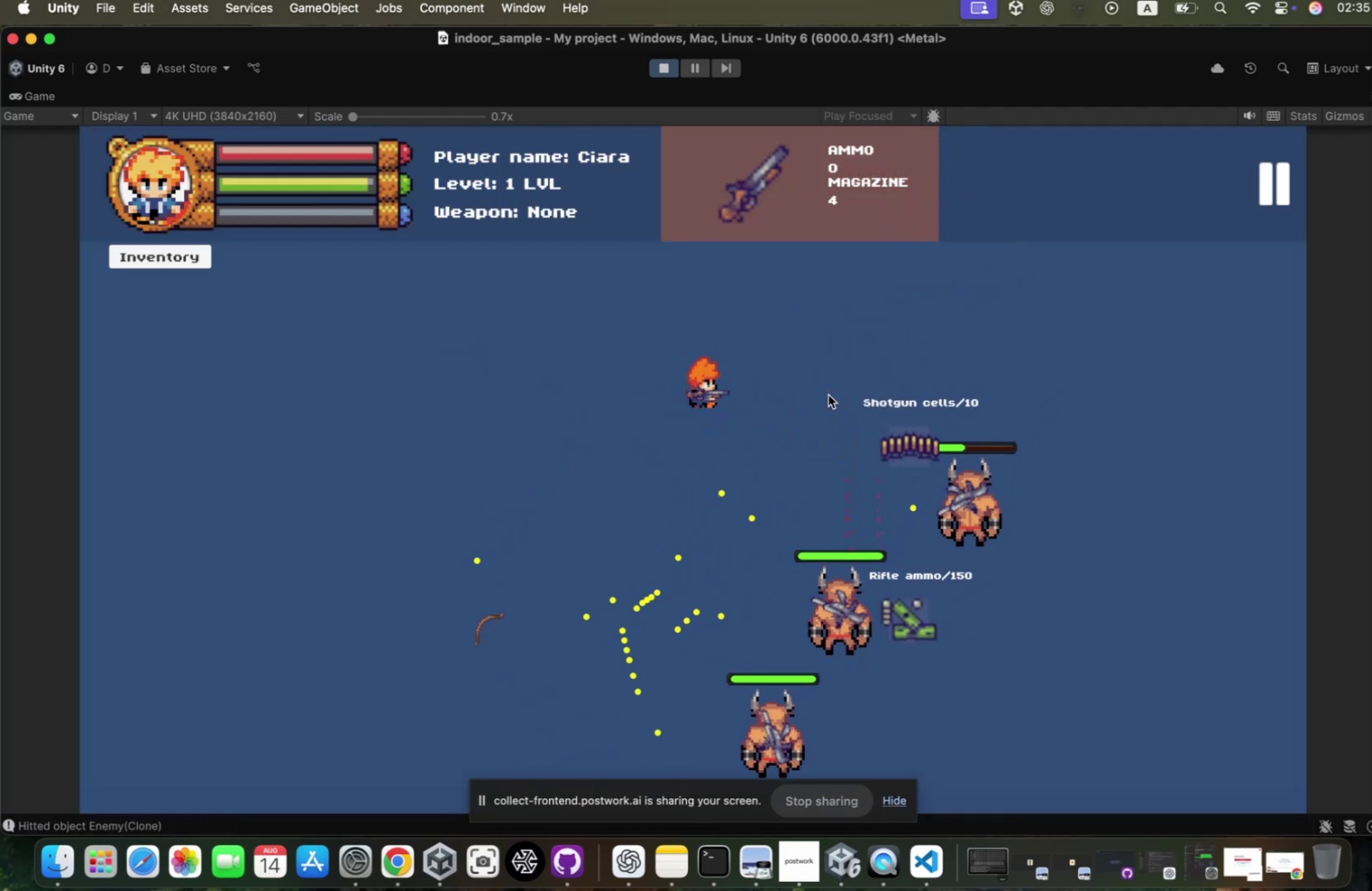 
hold_key(key=W, duration=0.68)
 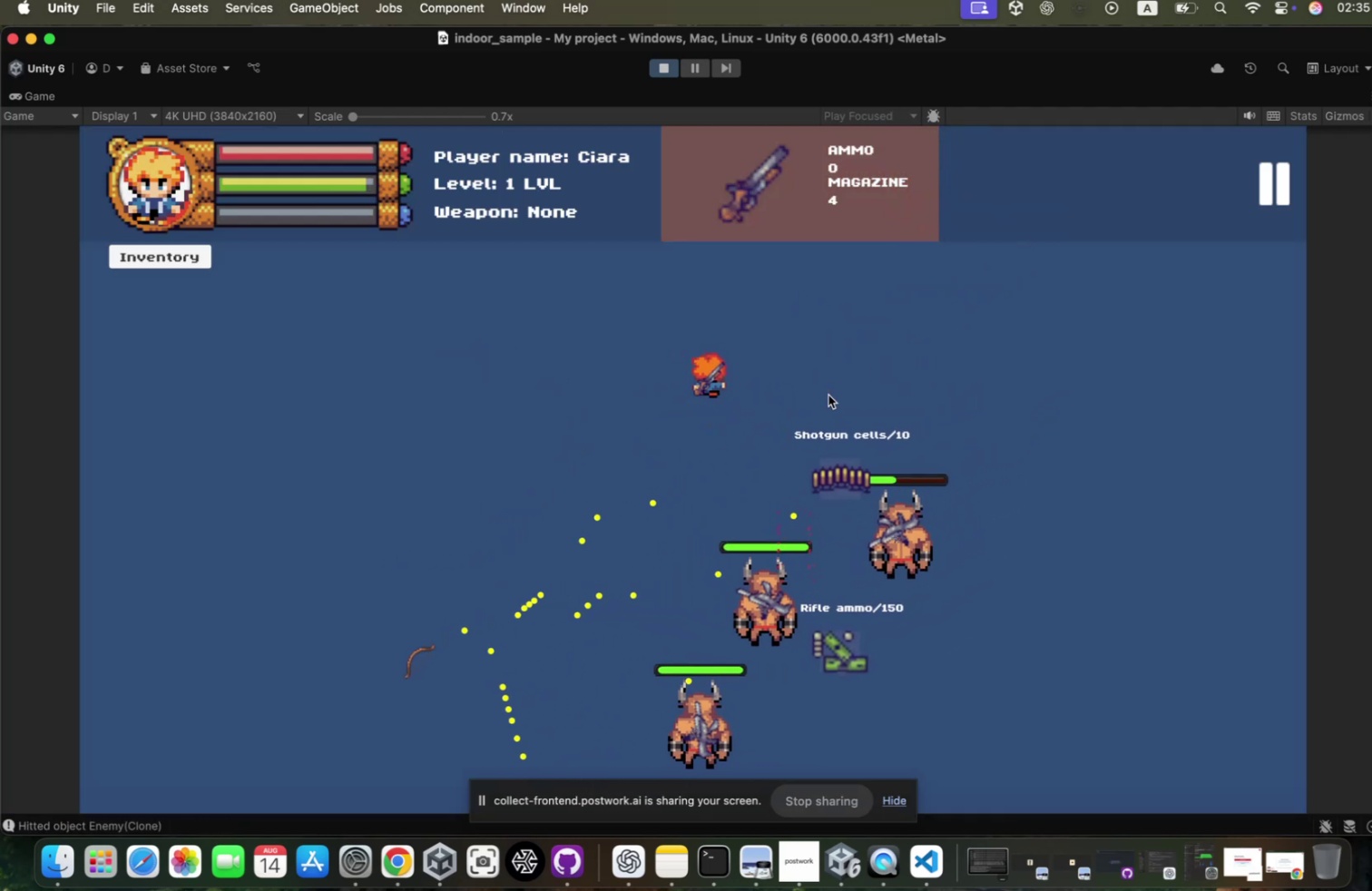 
hold_key(key=D, duration=2.97)
 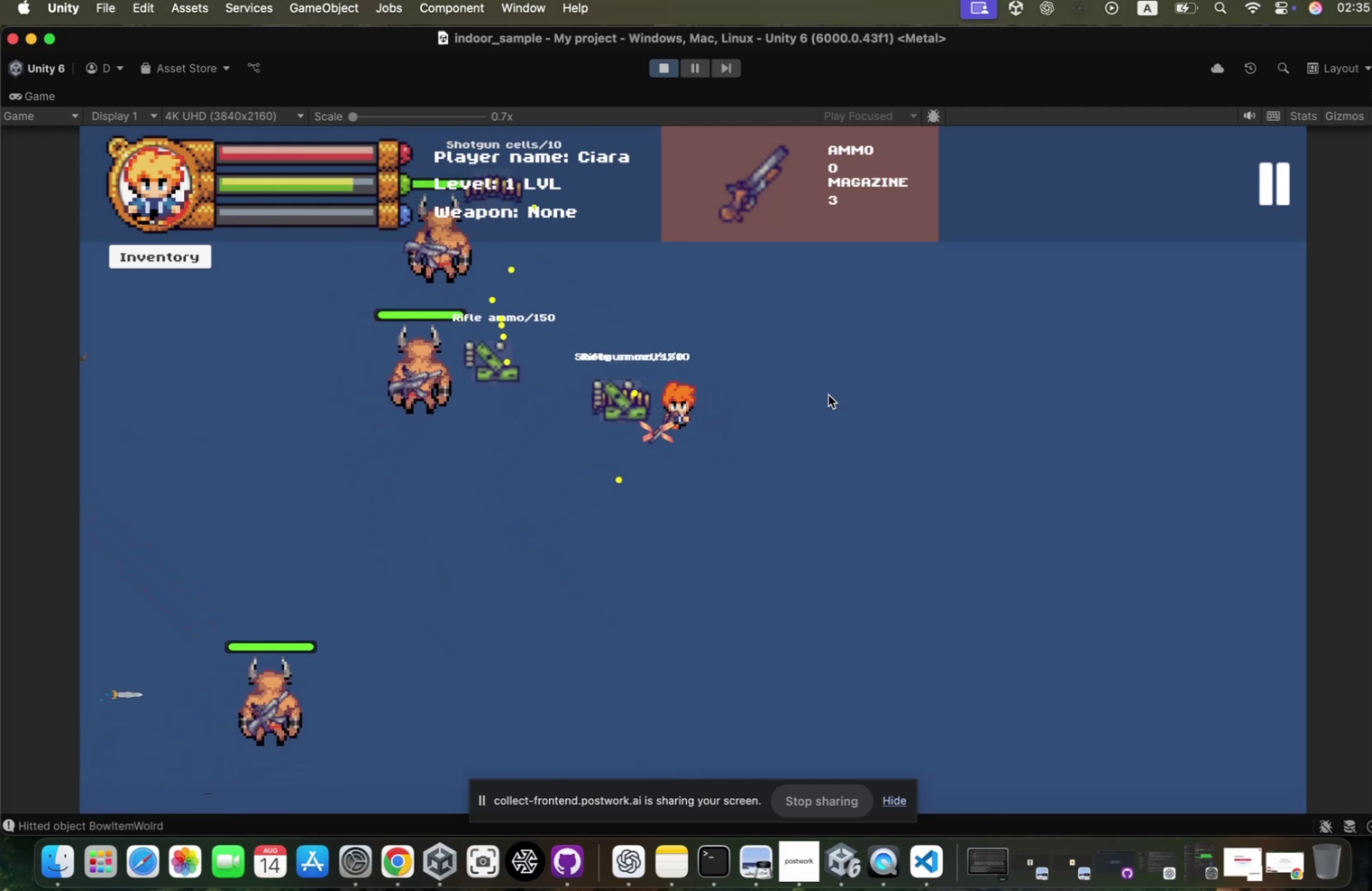 
hold_key(key=W, duration=0.33)
 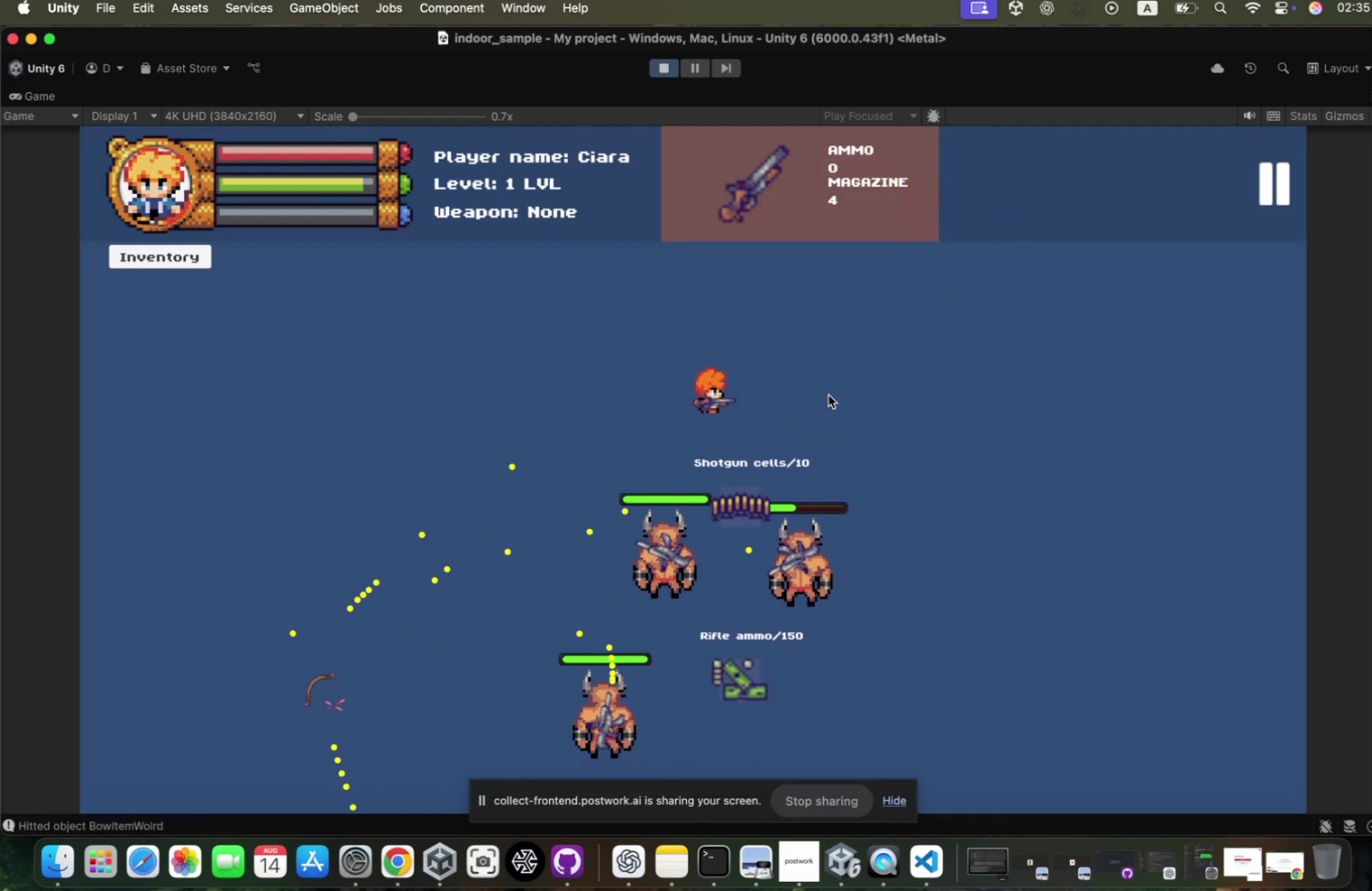 
hold_key(key=S, duration=1.5)
 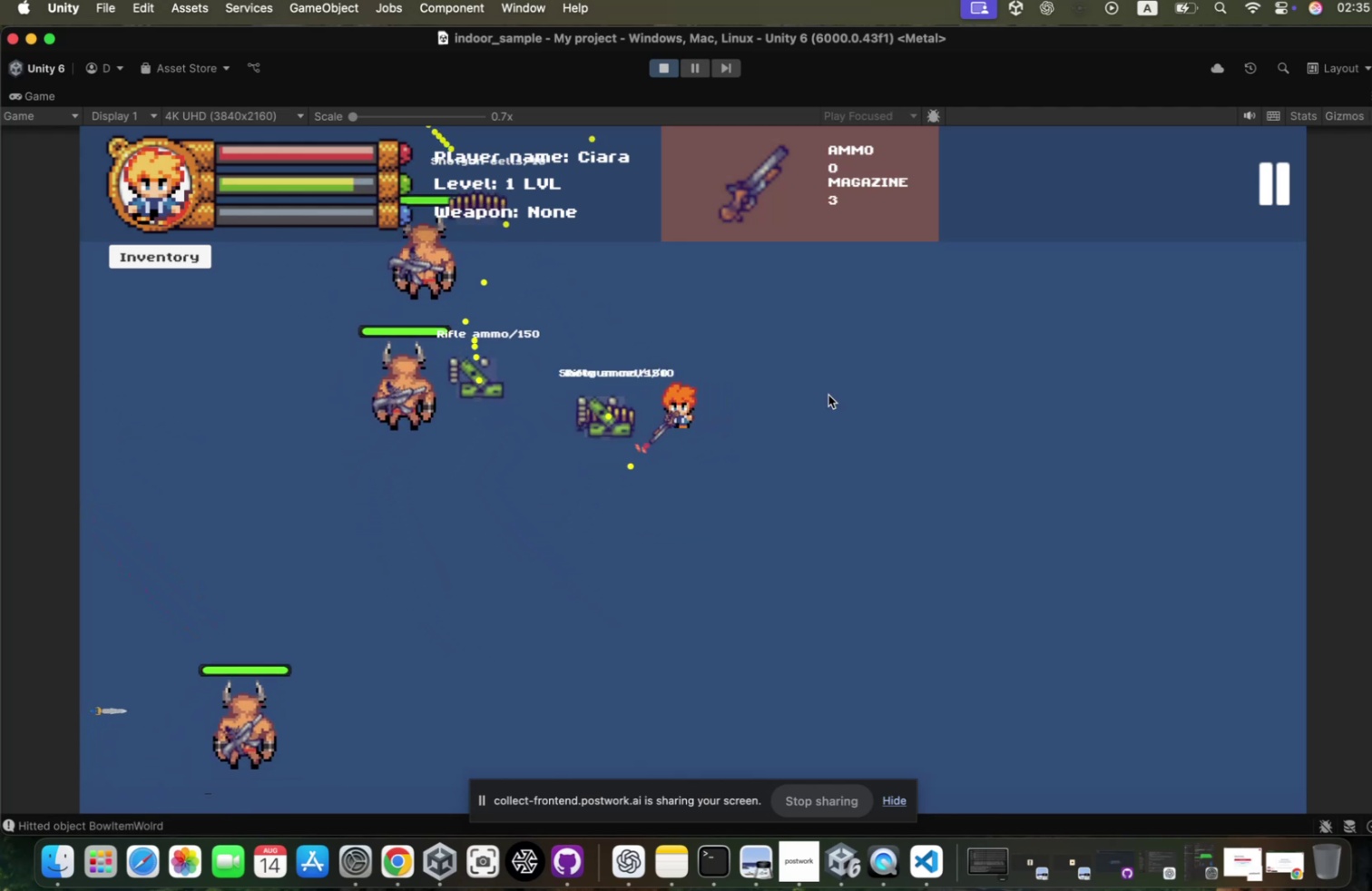 
hold_key(key=S, duration=0.92)
 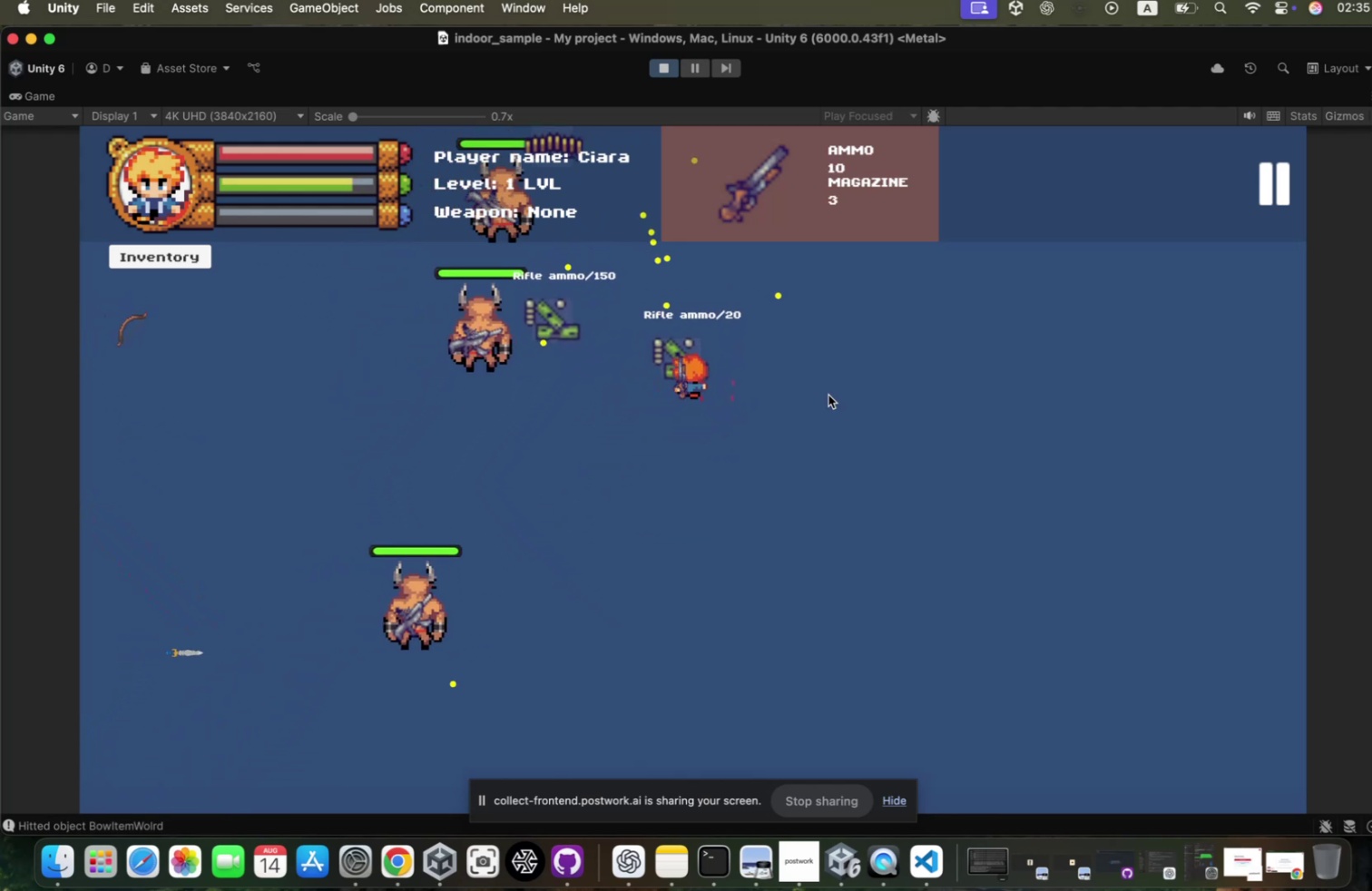 
hold_key(key=A, duration=0.42)
 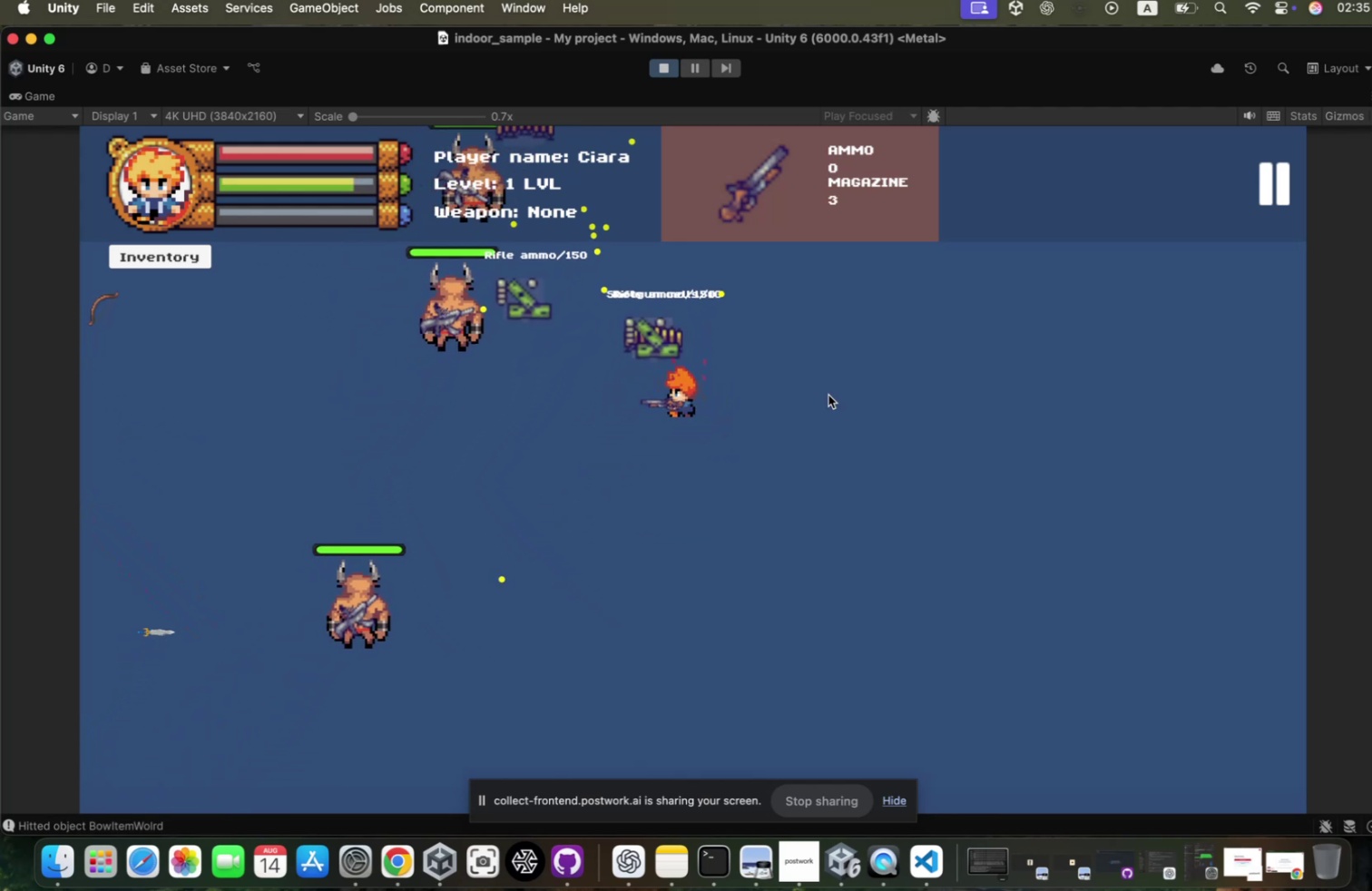 
left_click([820, 399])
 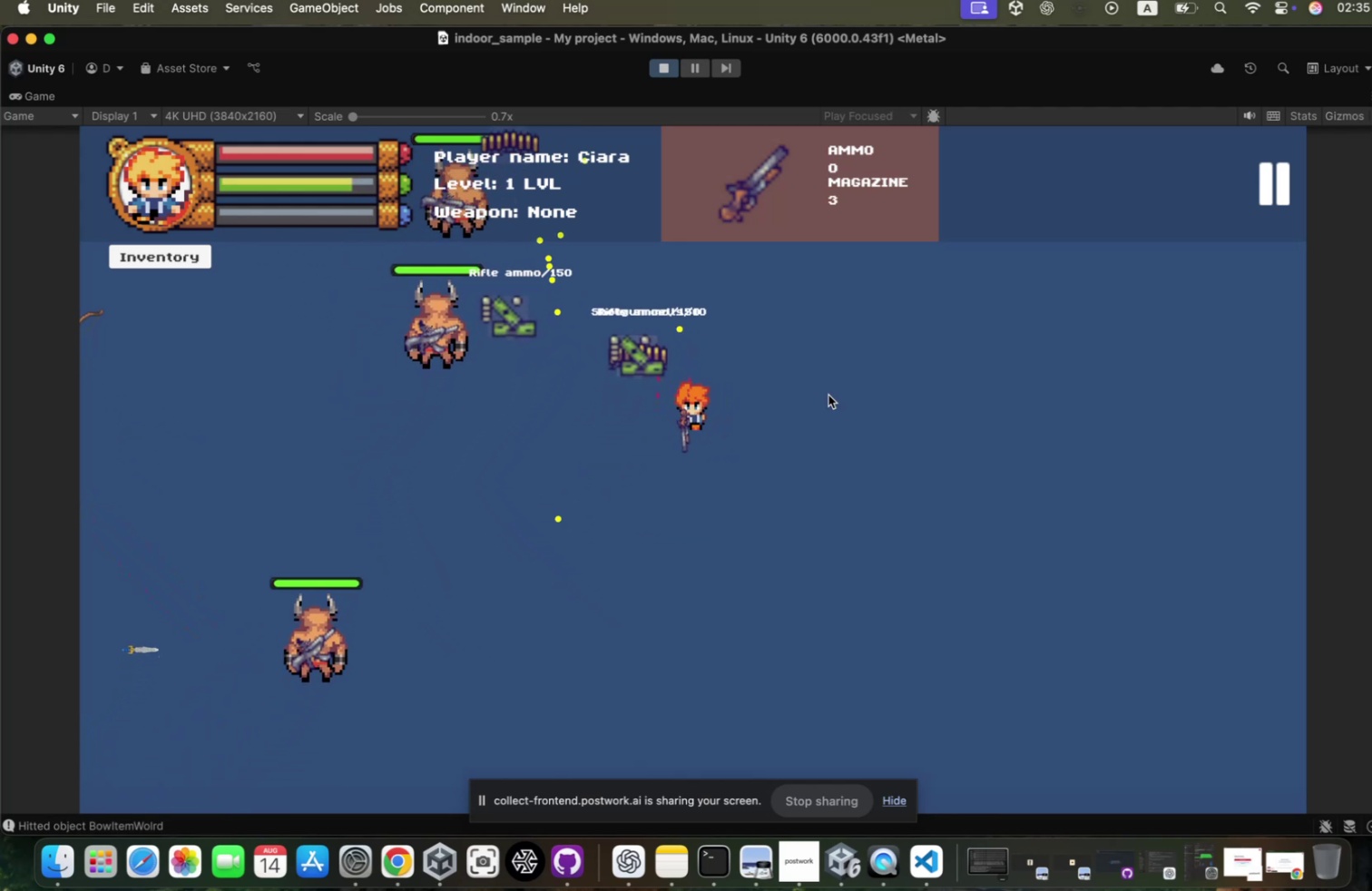 
type(aaa)
 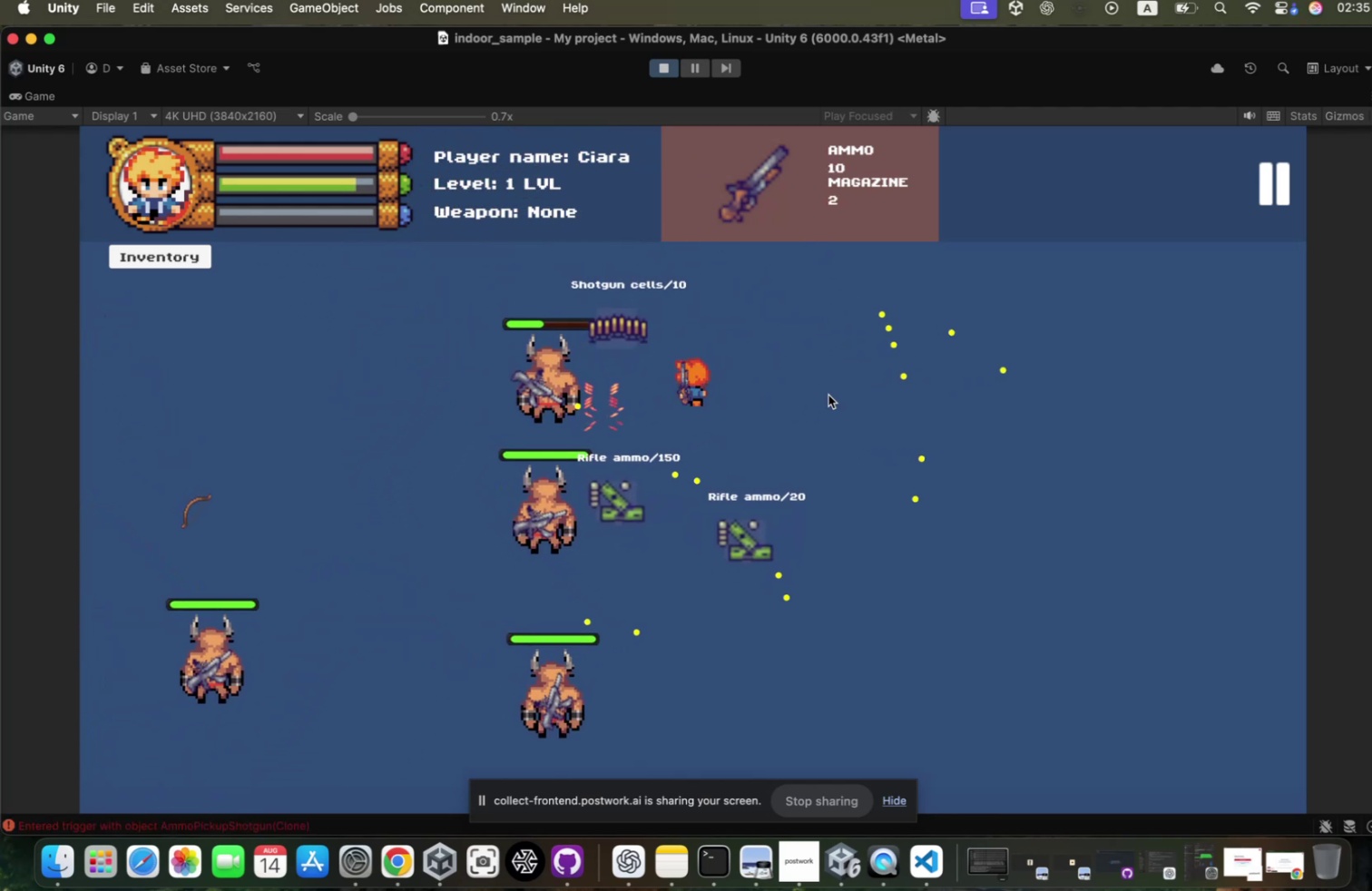 
hold_key(key=W, duration=0.39)
 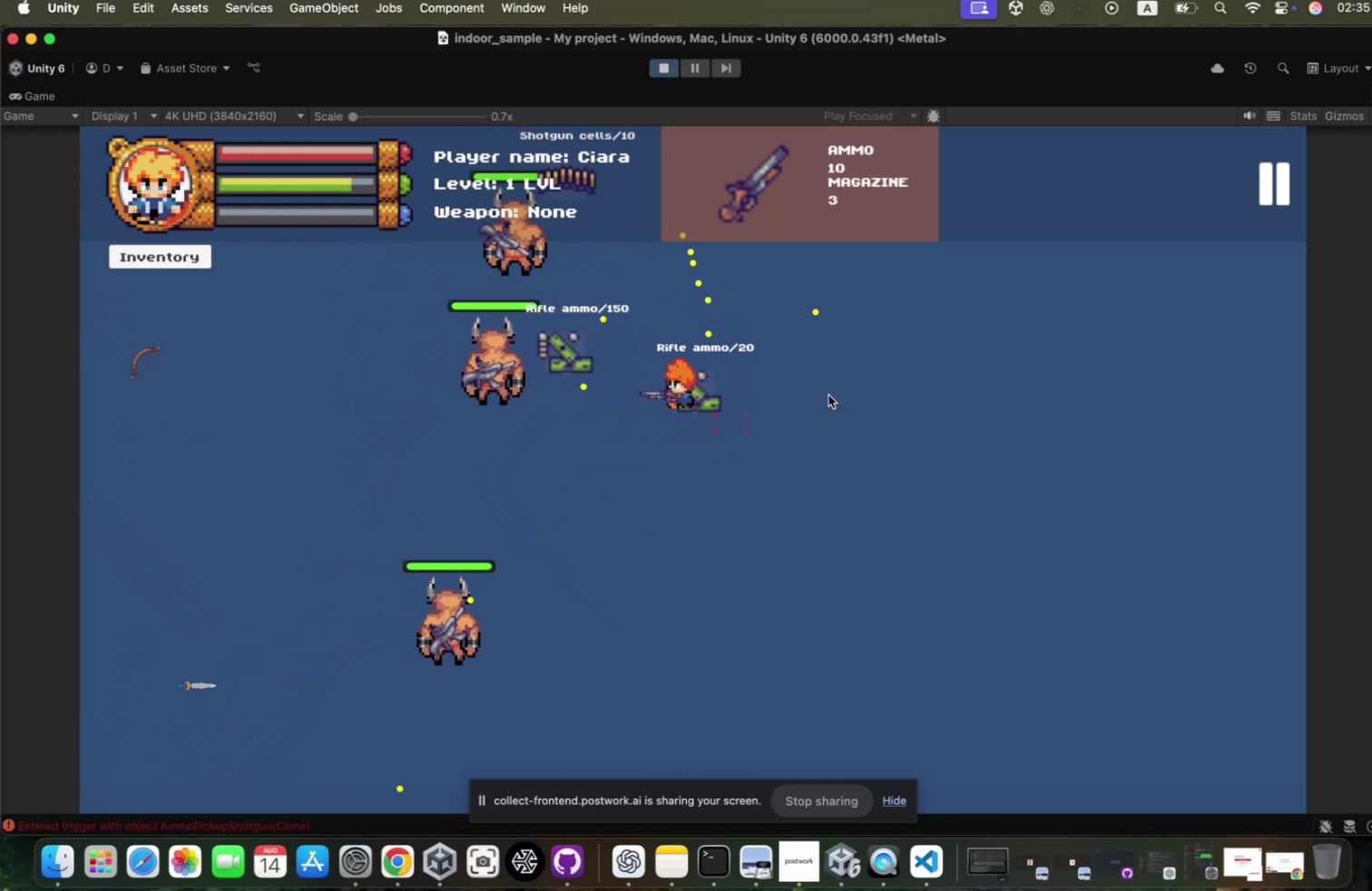 
hold_key(key=W, duration=0.85)
 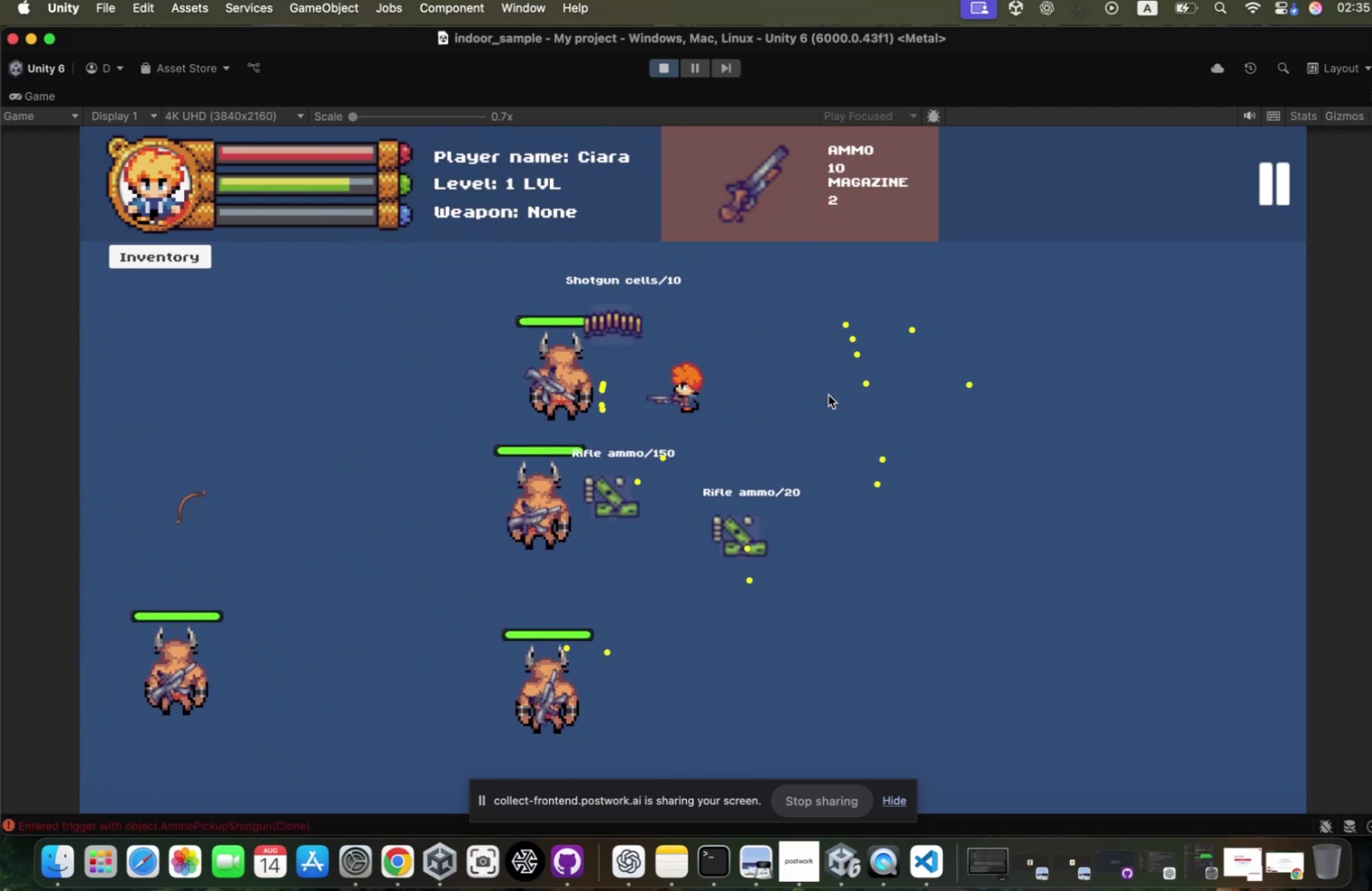 
left_click([820, 399])
 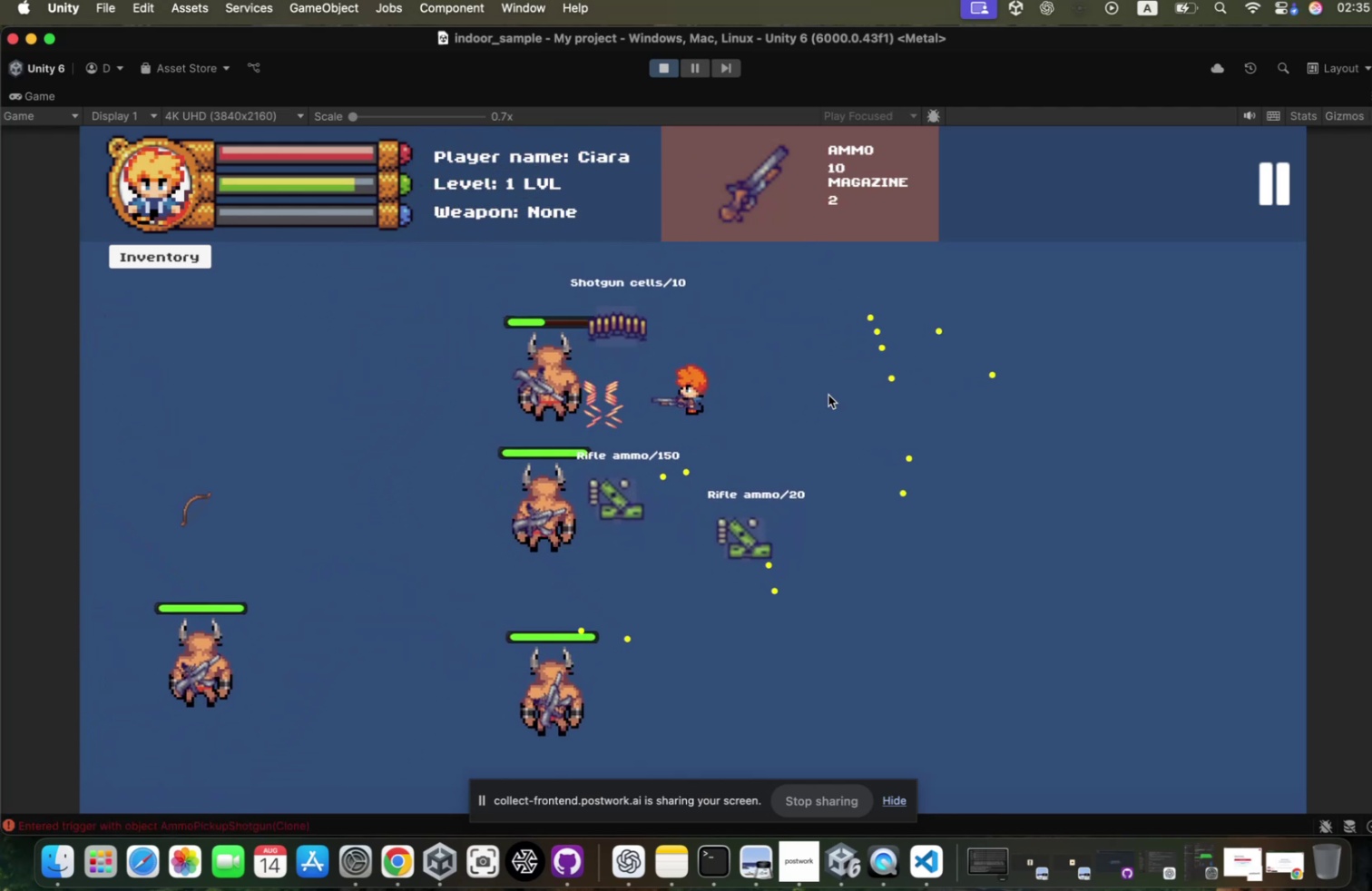 
hold_key(key=W, duration=0.36)
 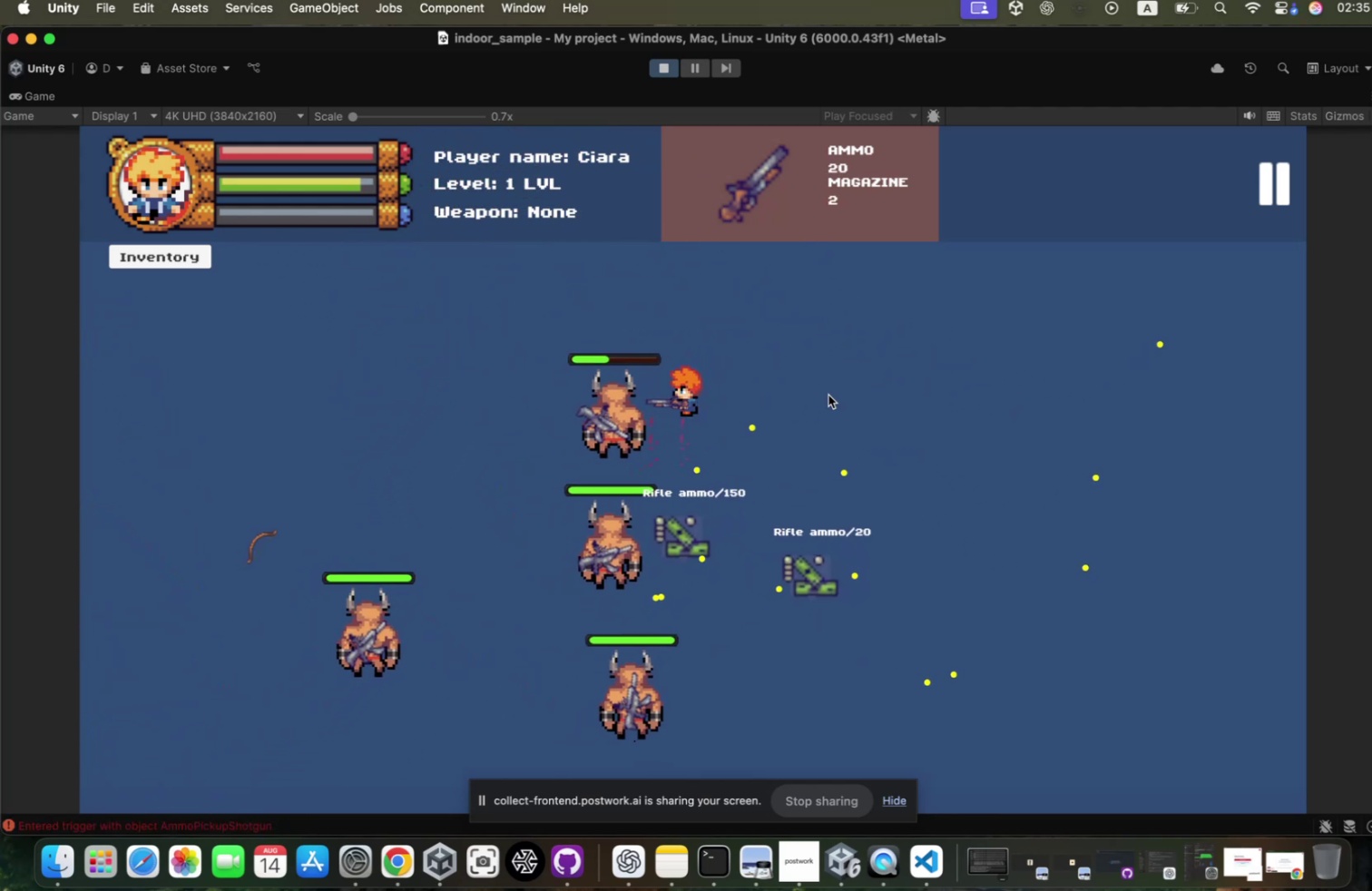 
hold_key(key=A, duration=0.32)
 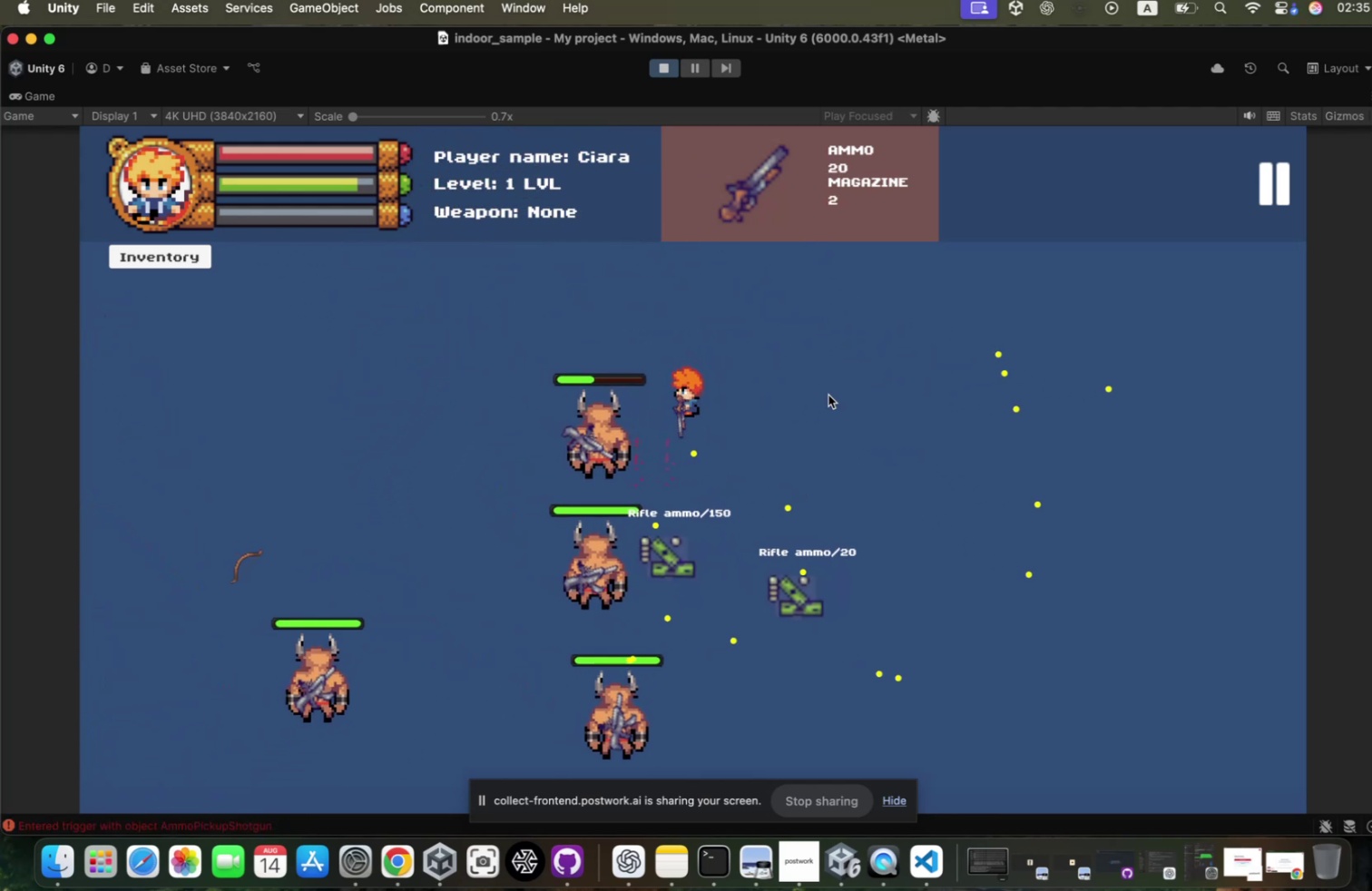 
type(sa)
 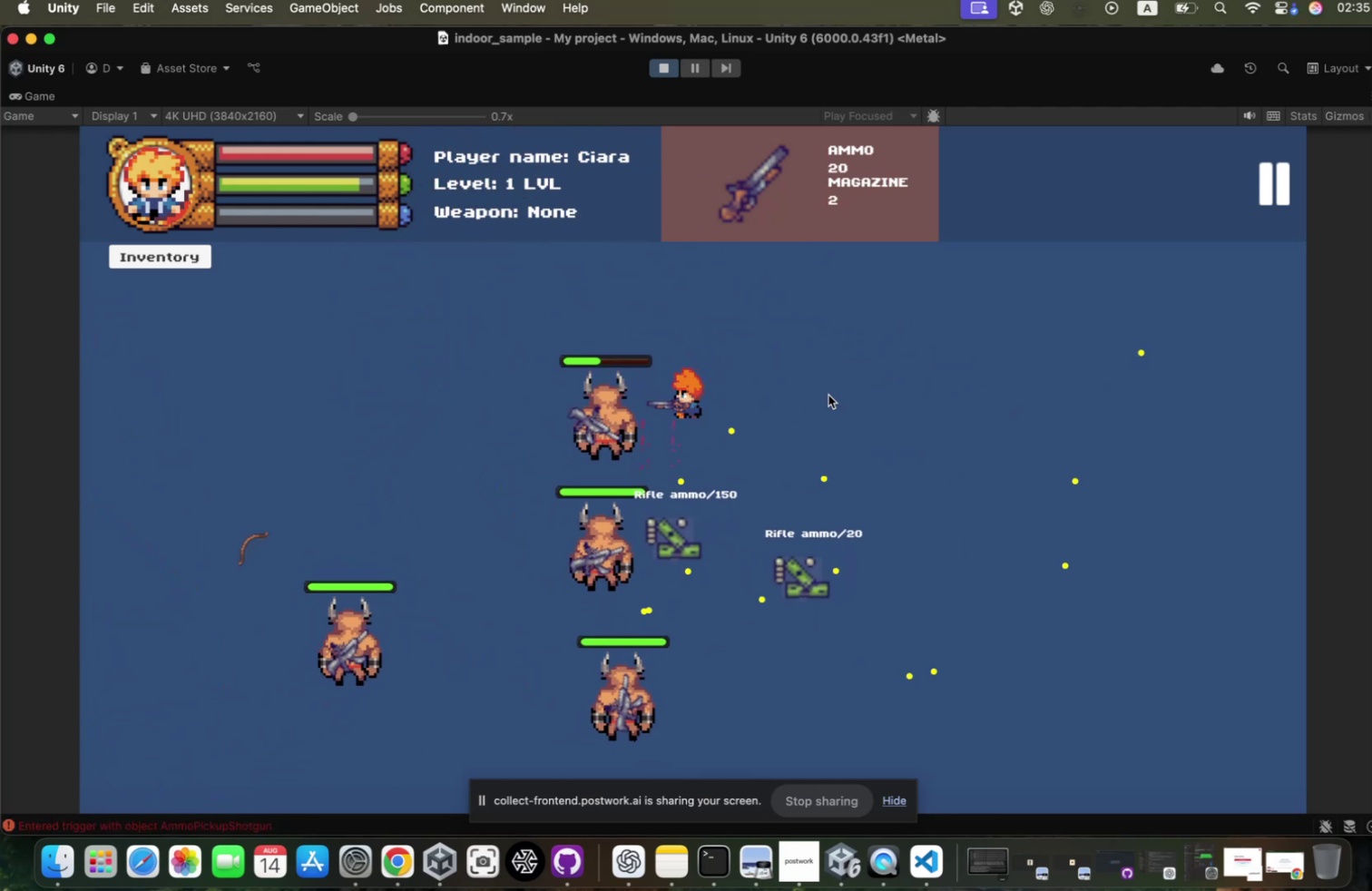 
left_click([820, 399])
 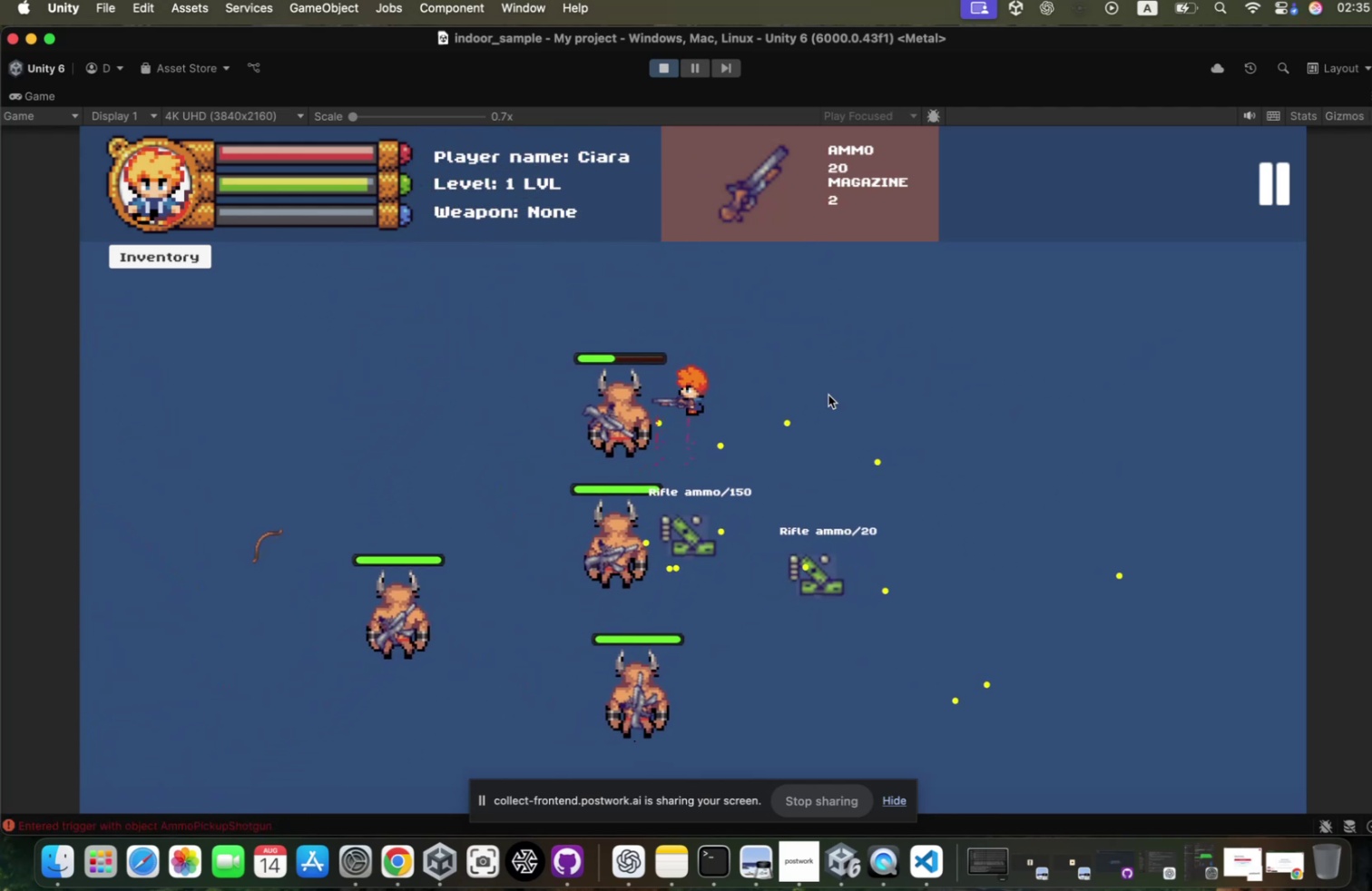 
left_click([820, 399])
 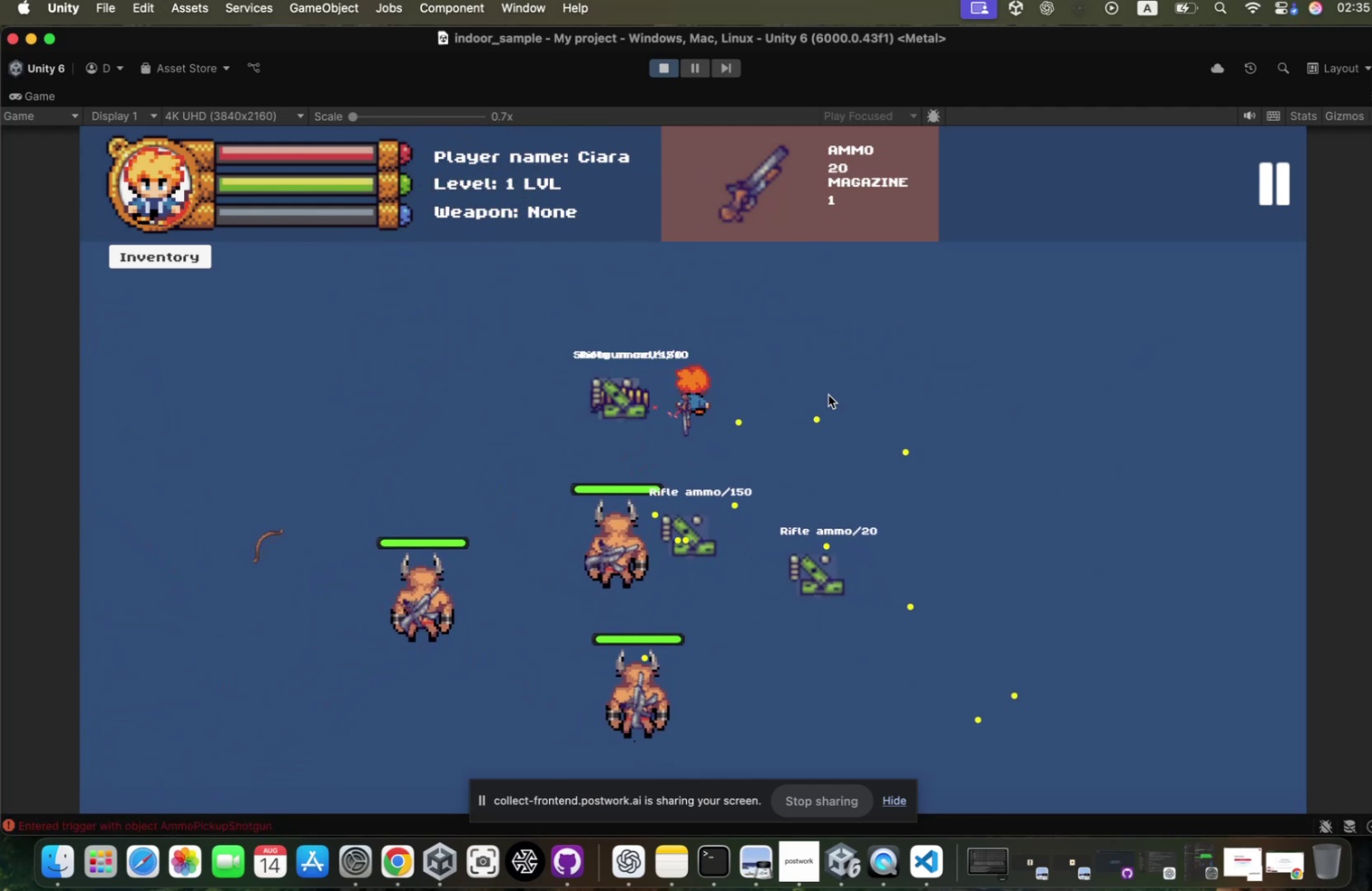 
key(S)
 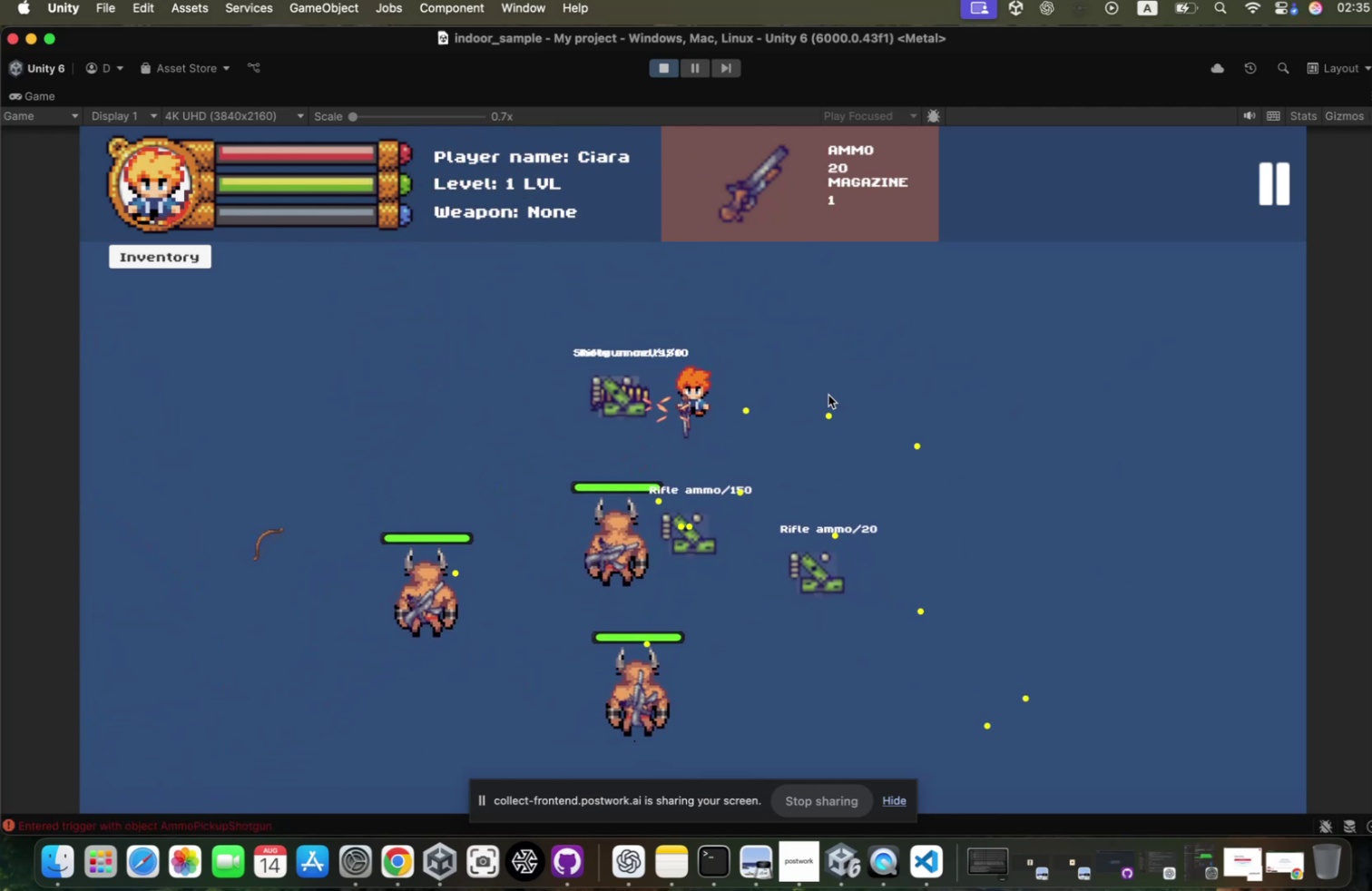 
left_click([820, 399])
 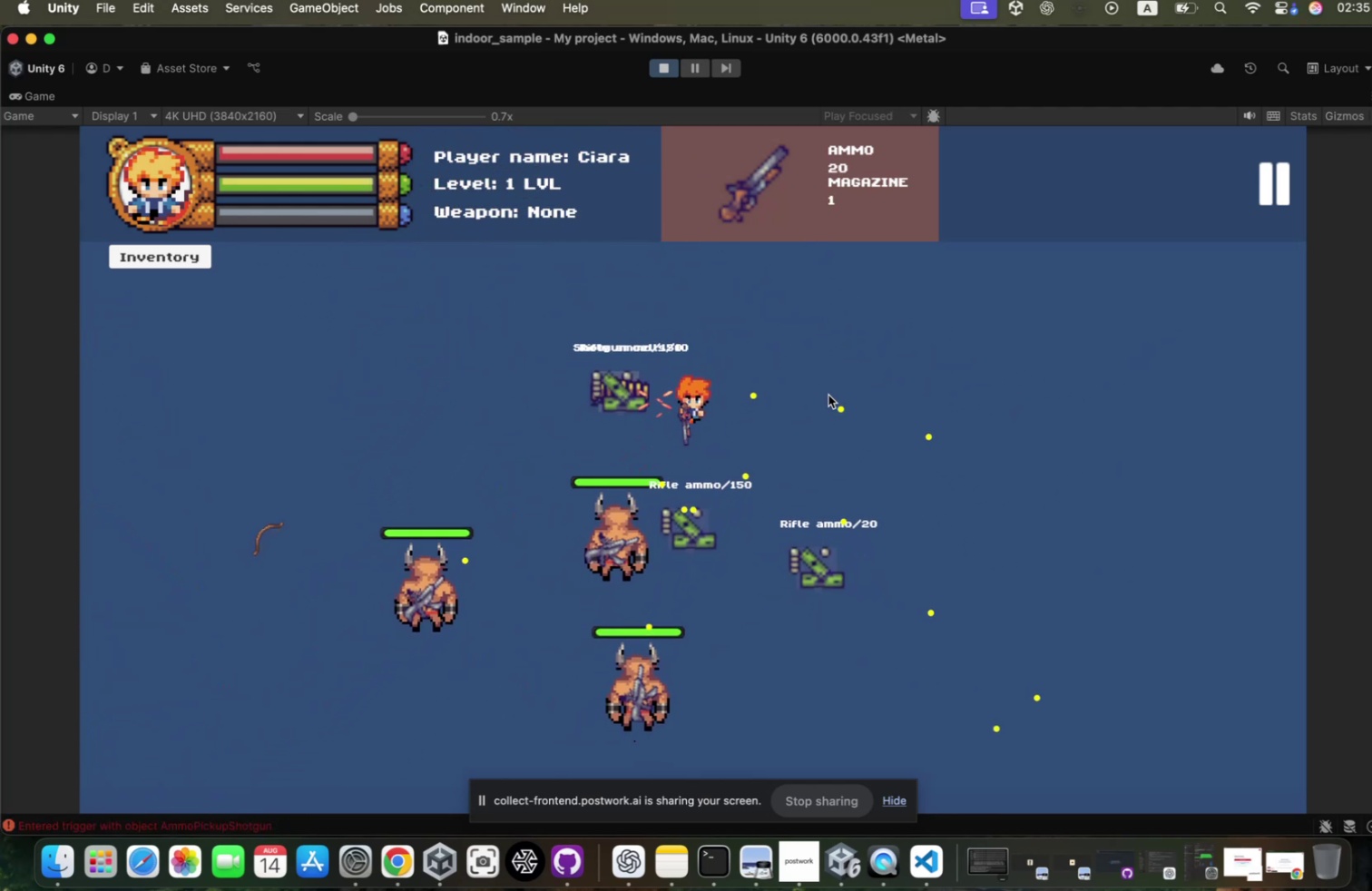 
hold_key(key=S, duration=0.57)
 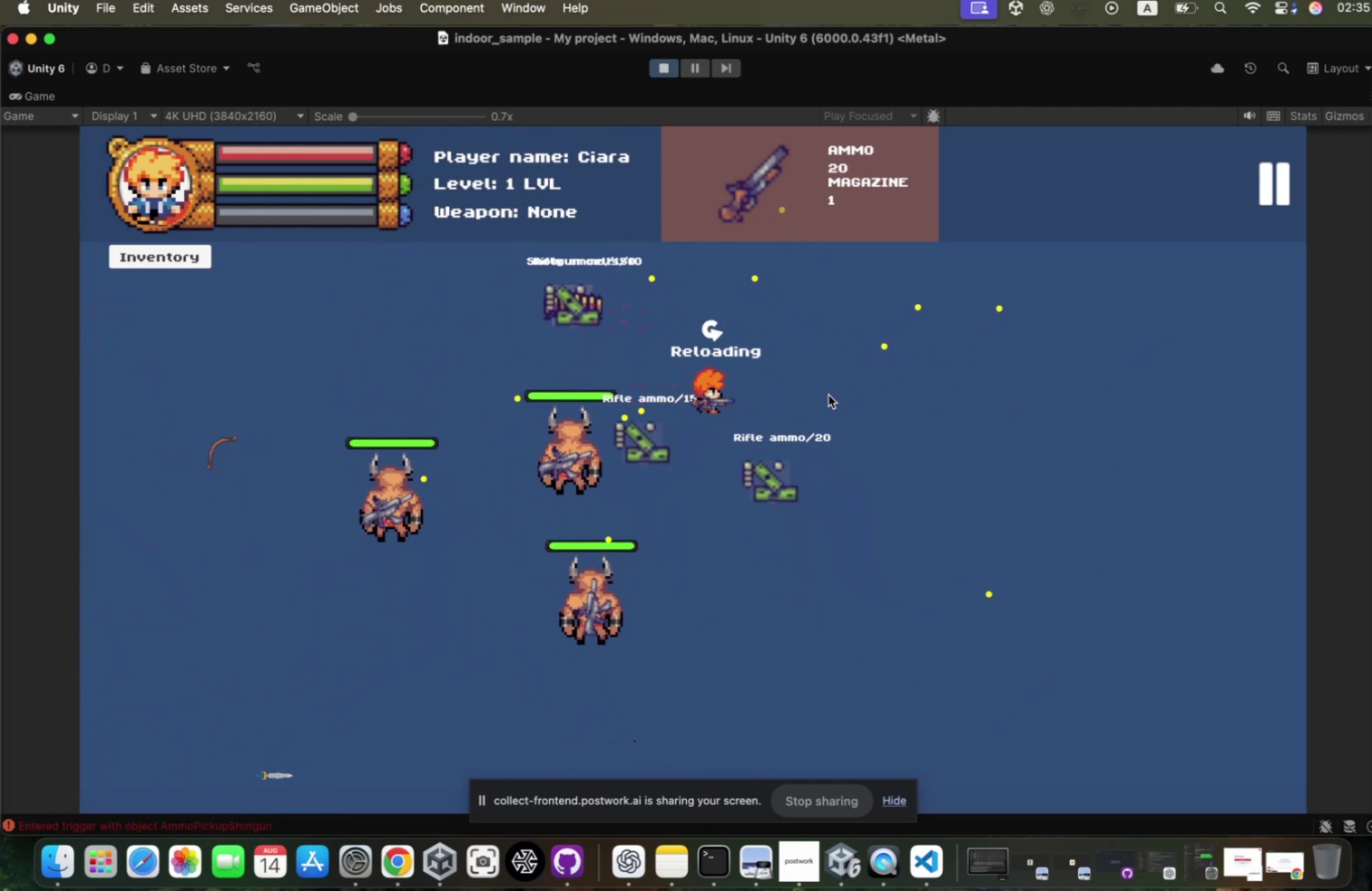 
type(dra)
 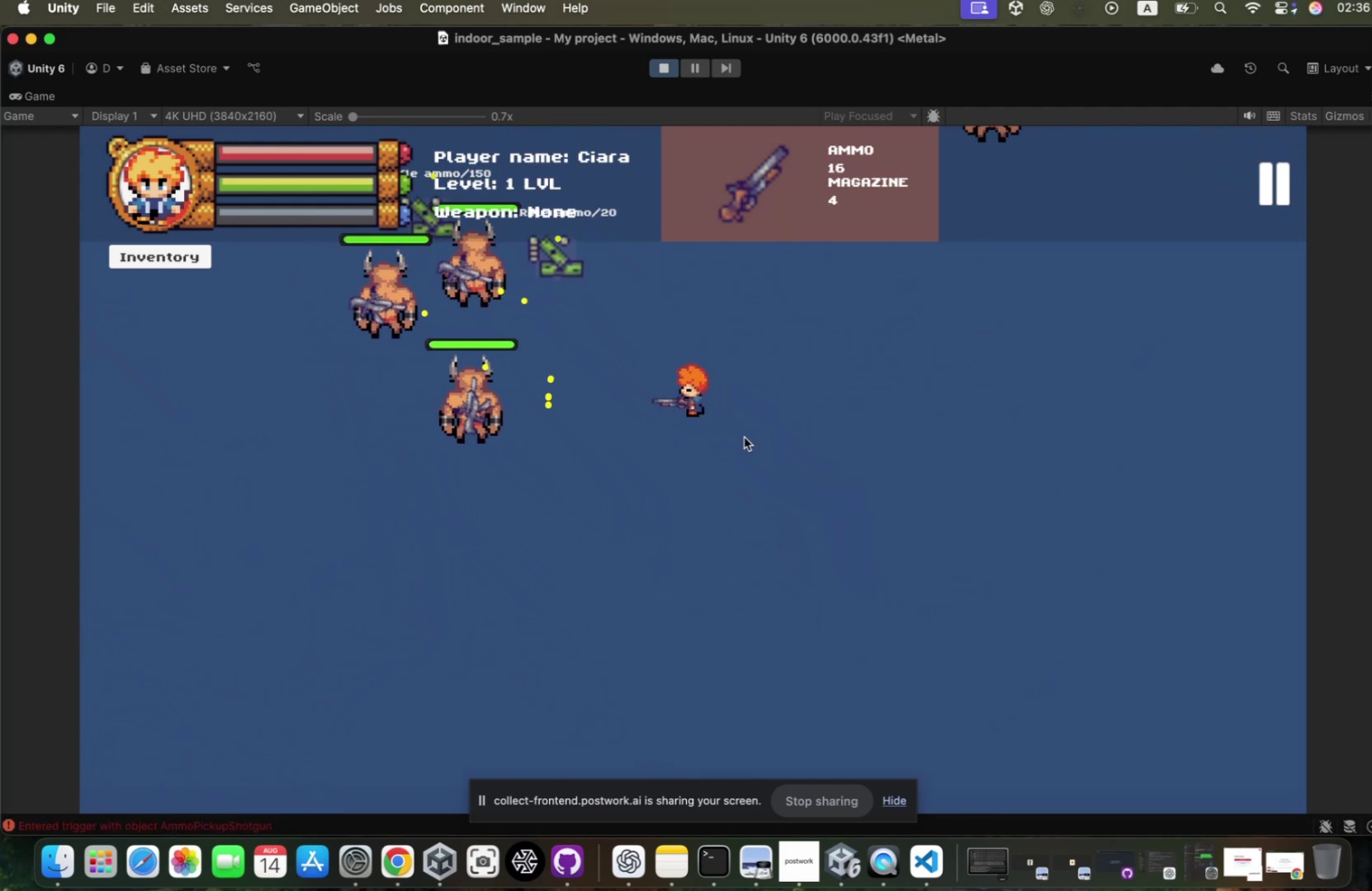 
hold_key(key=S, duration=1.38)
 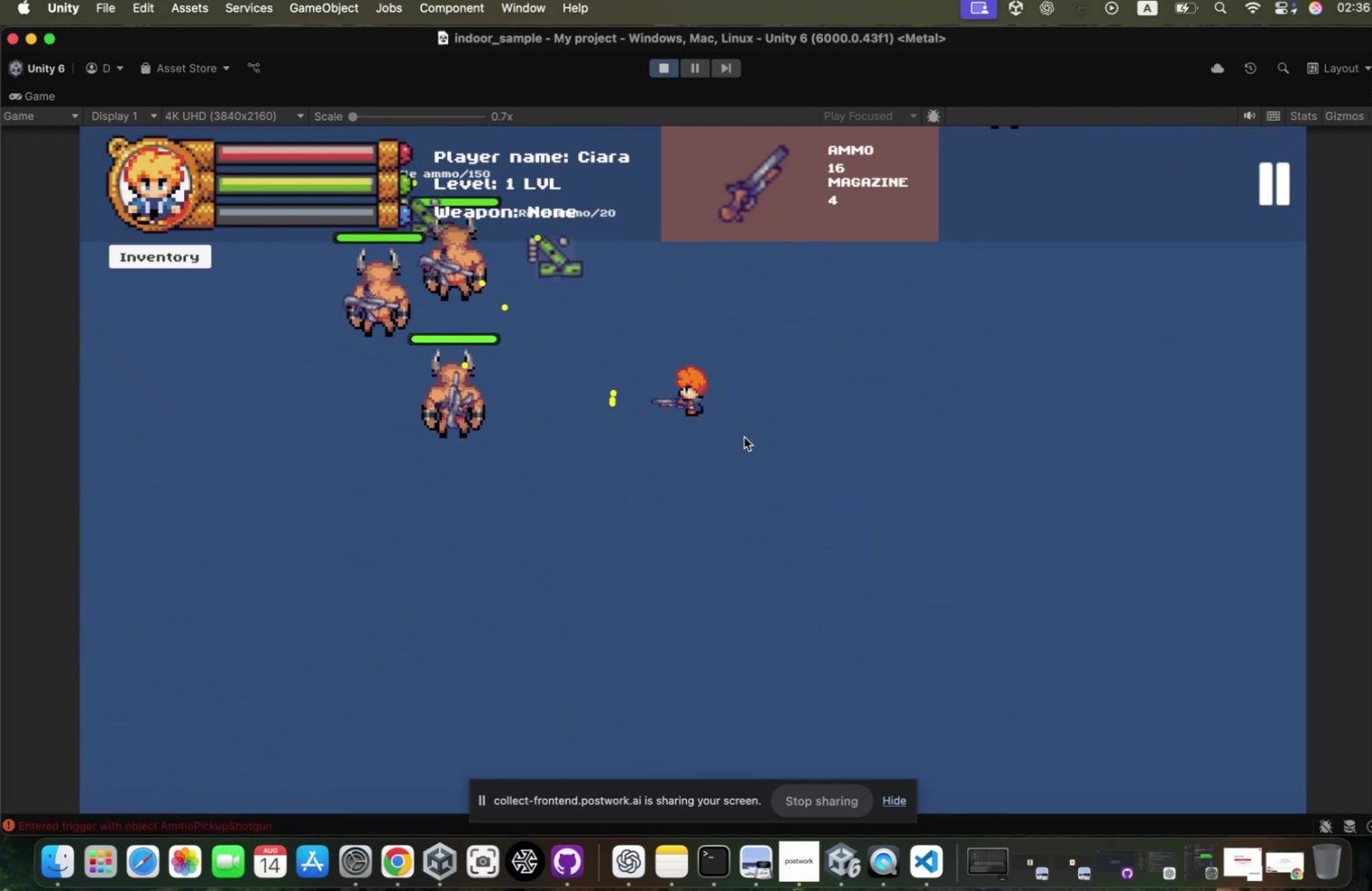 
left_click([737, 441])
 